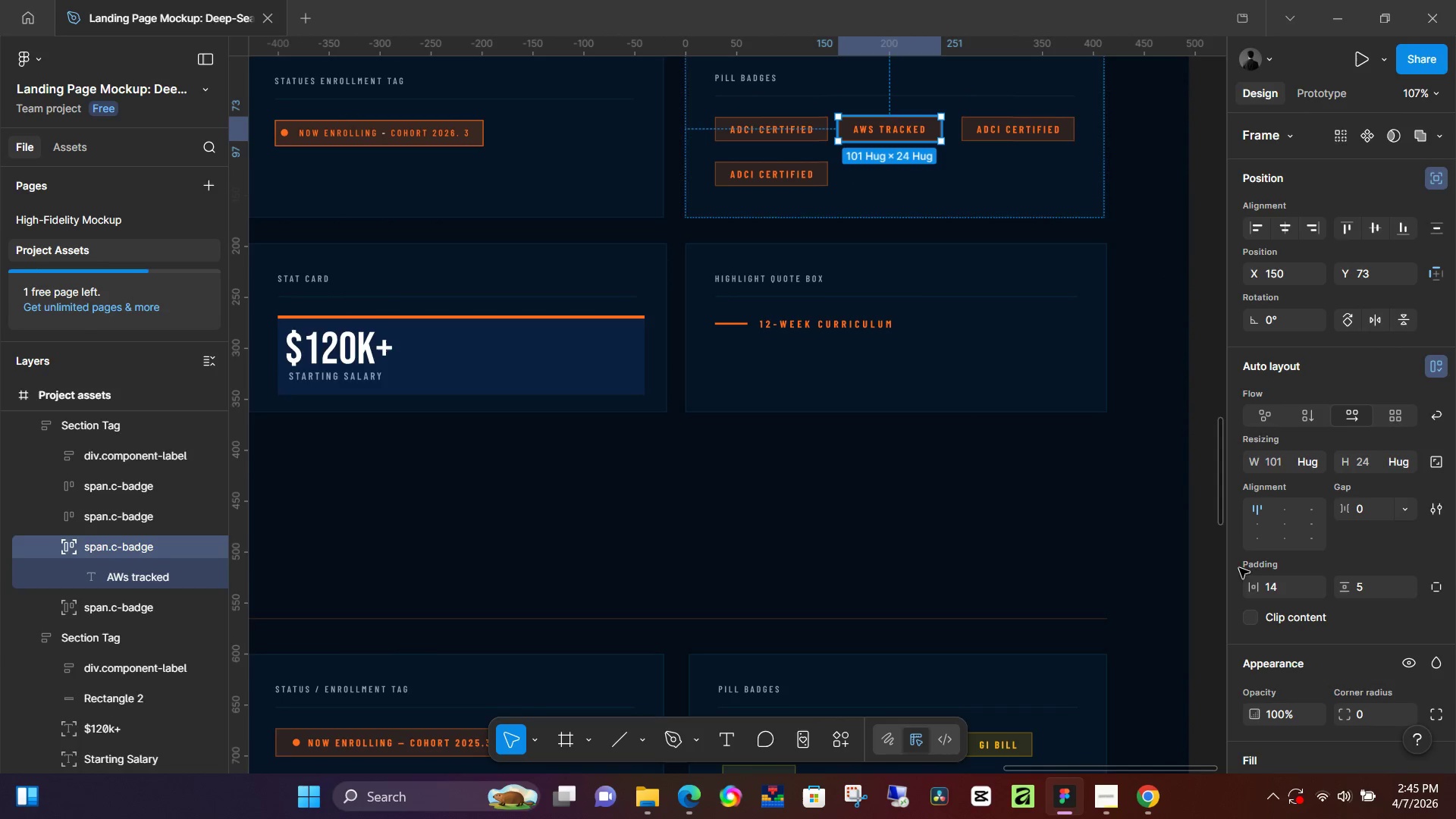 
scroll: coordinate [1254, 703], scroll_direction: down, amount: 4.0
 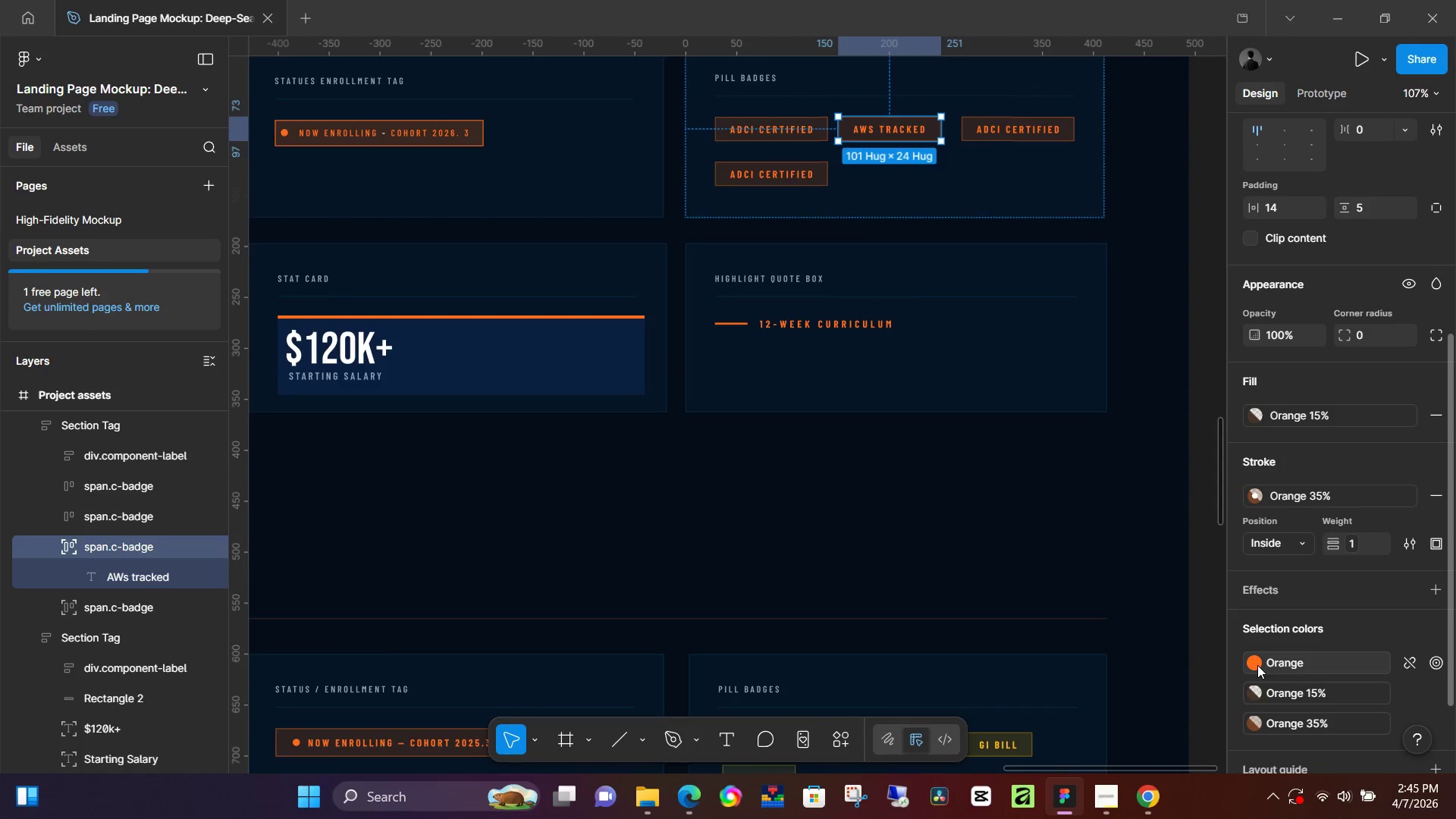 
left_click([1257, 665])
 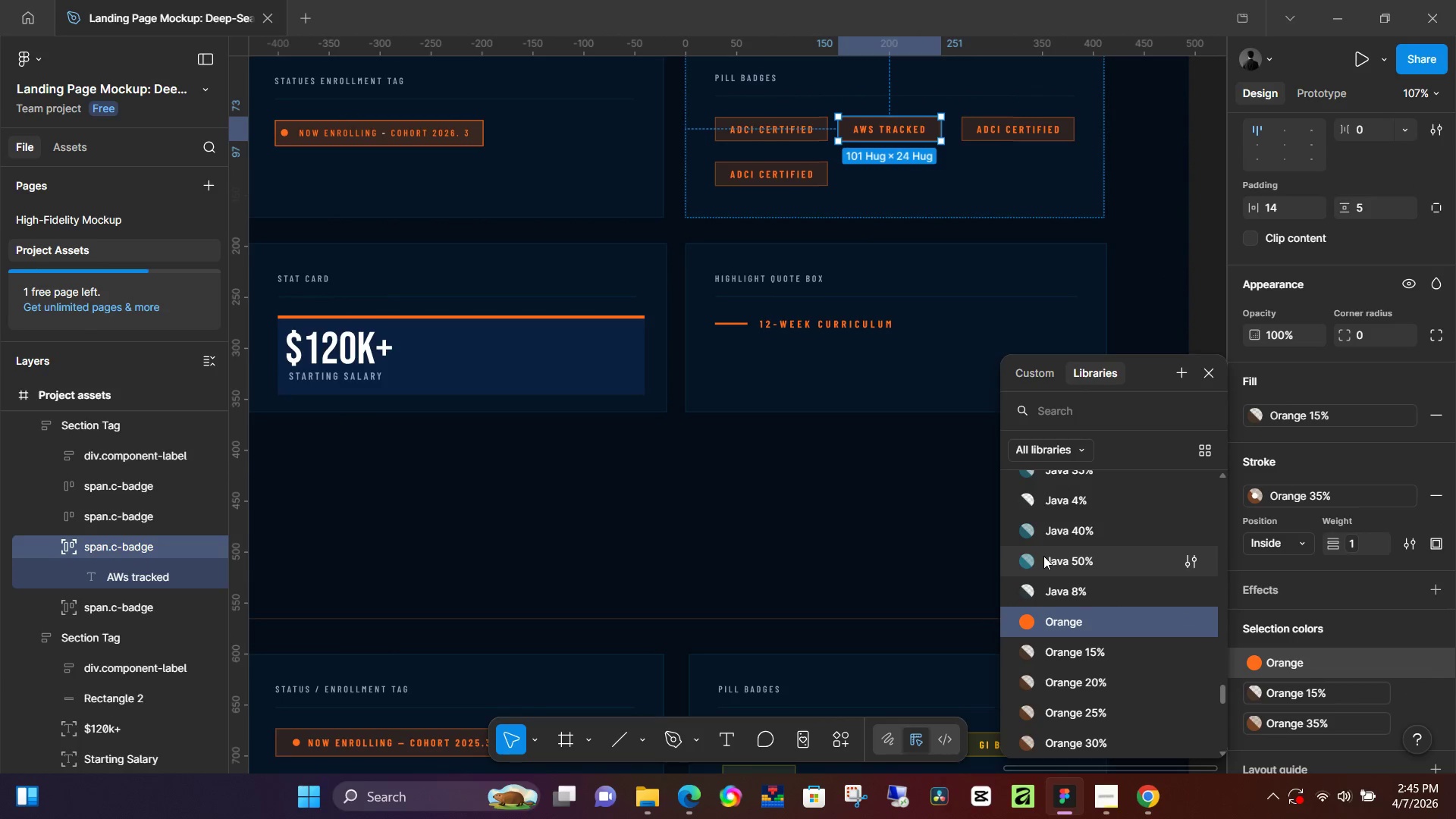 
scroll: coordinate [1046, 555], scroll_direction: up, amount: 2.0
 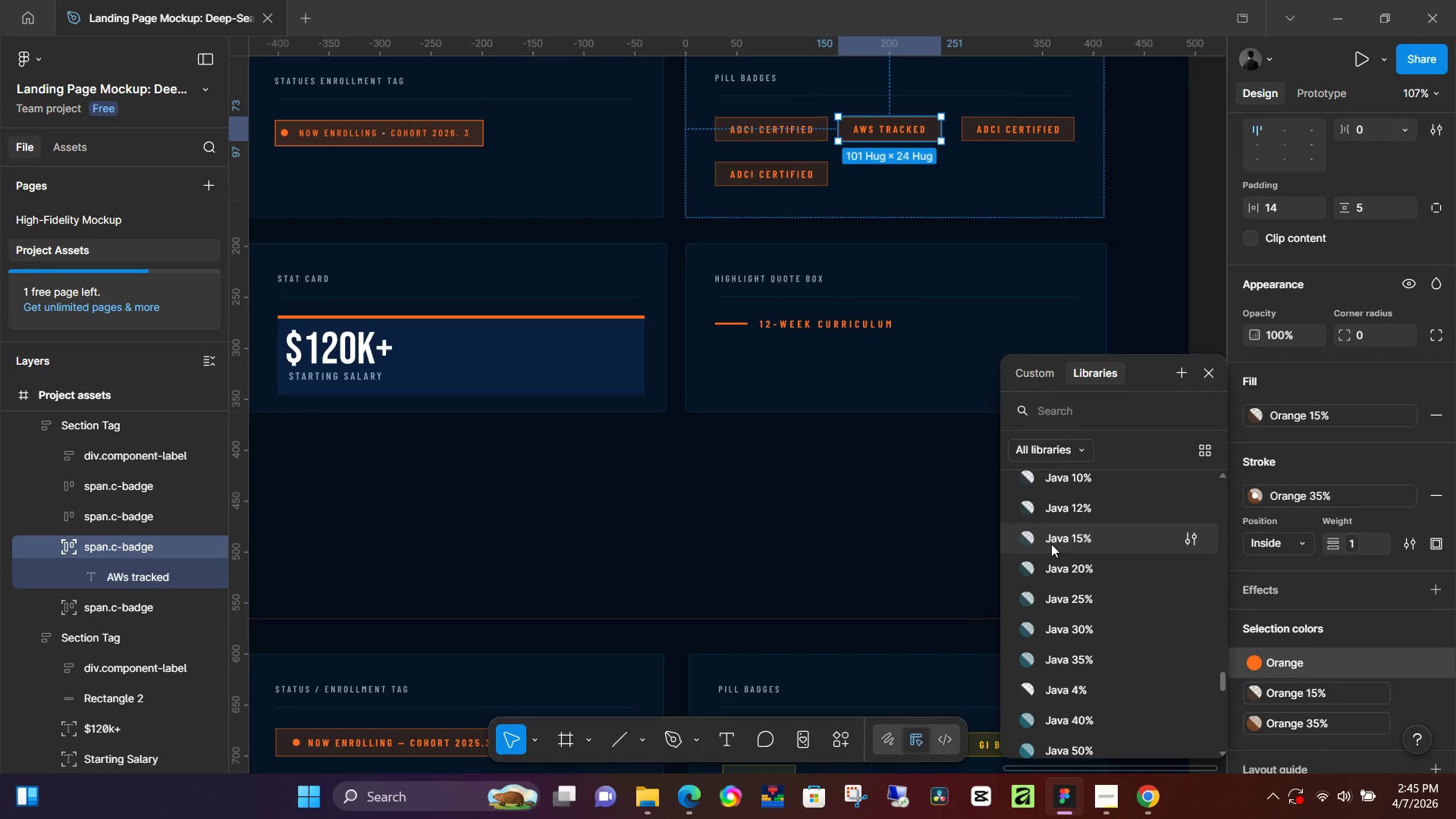 
scroll: coordinate [830, 544], scroll_direction: down, amount: 10.0
 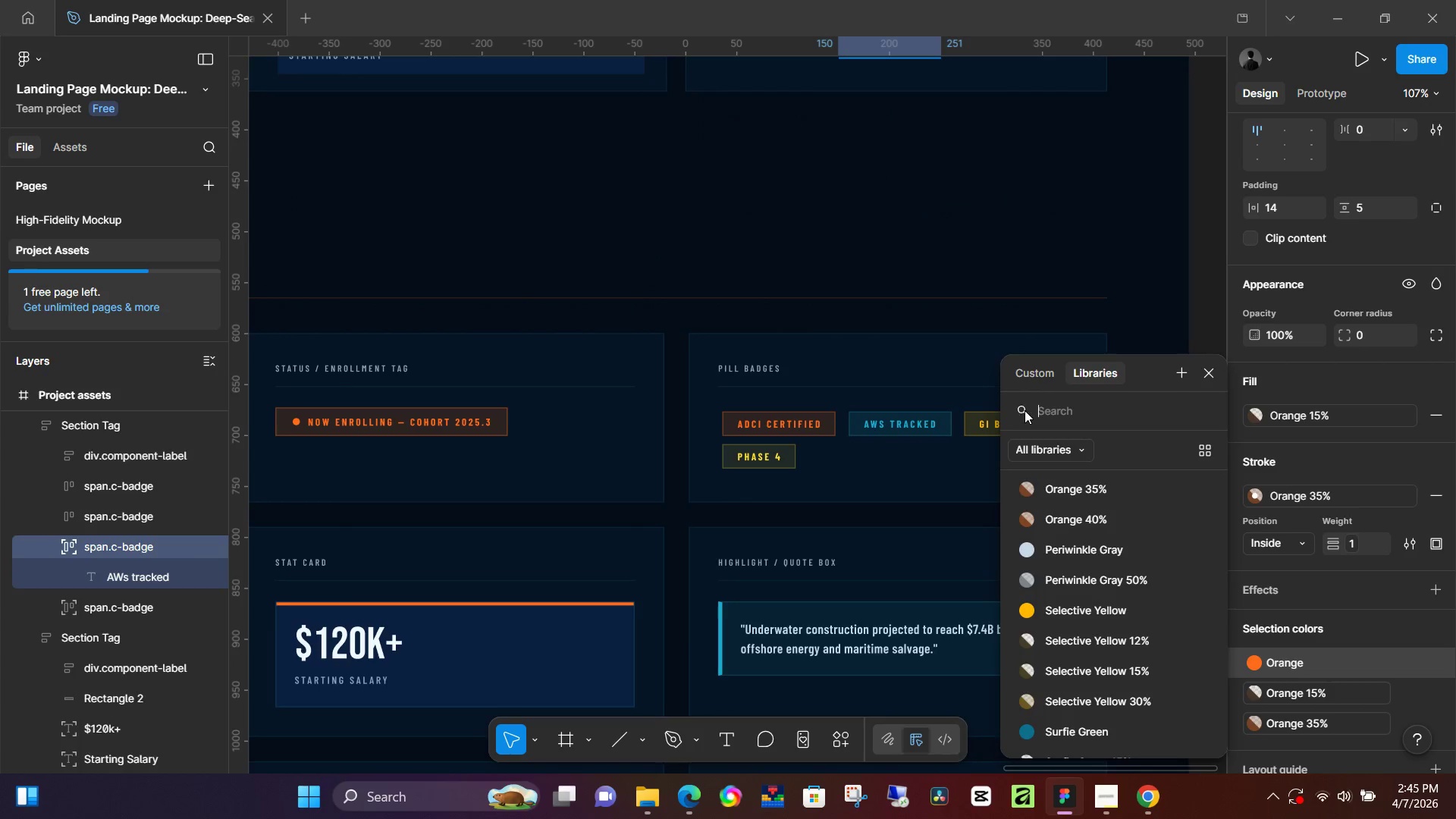 
left_click([1034, 361])
 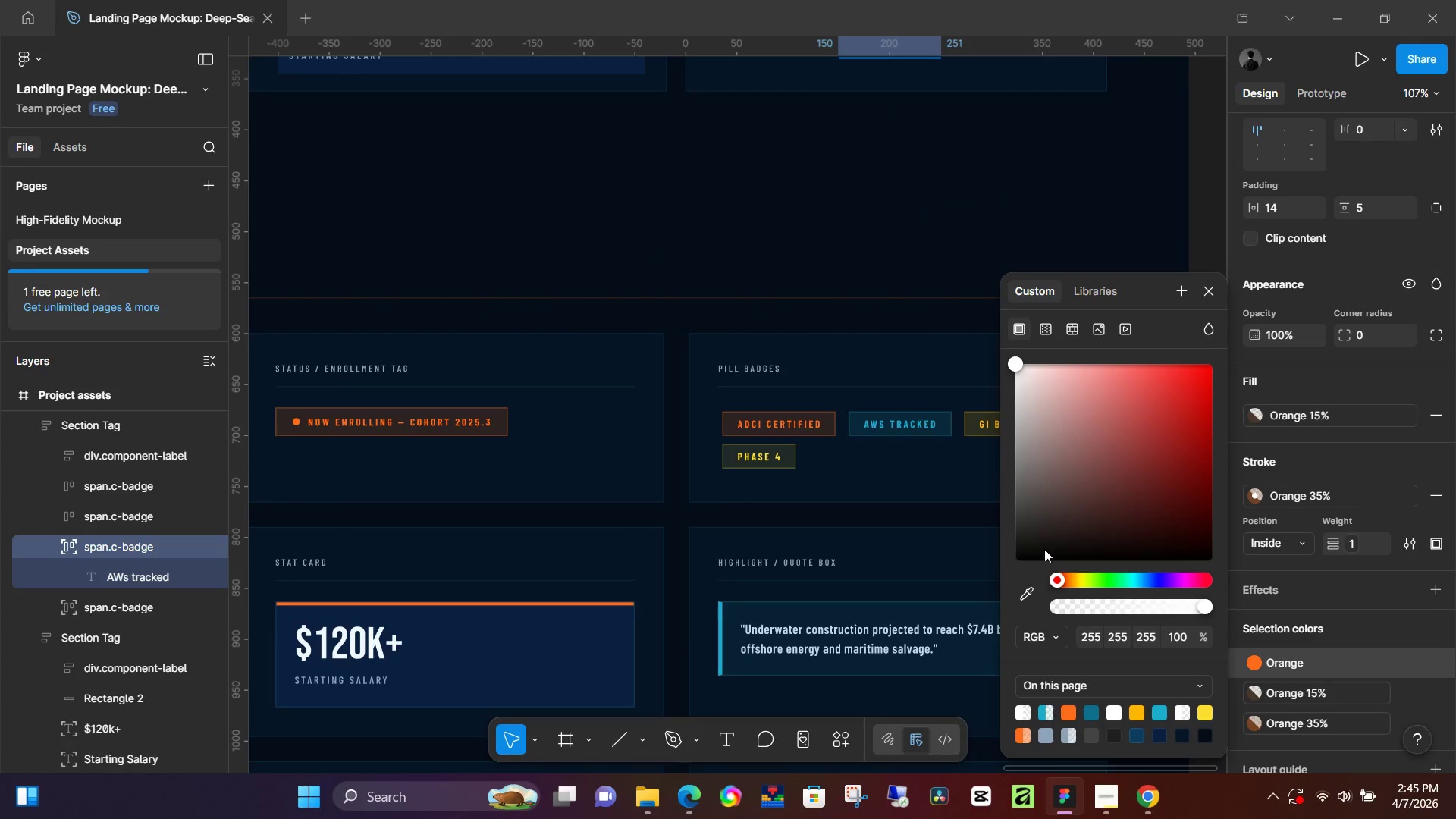 
left_click([1033, 592])
 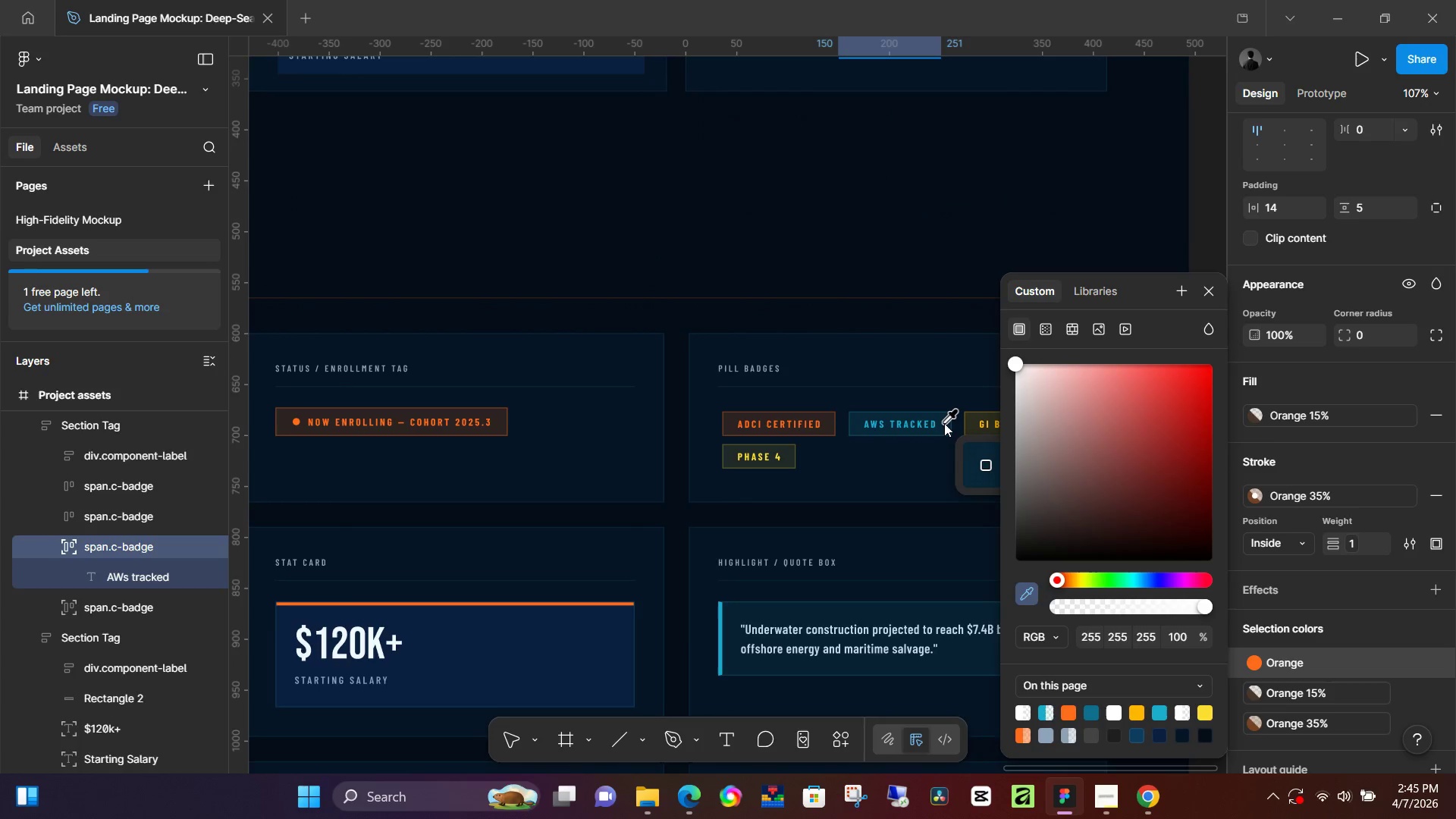 
left_click([946, 422])
 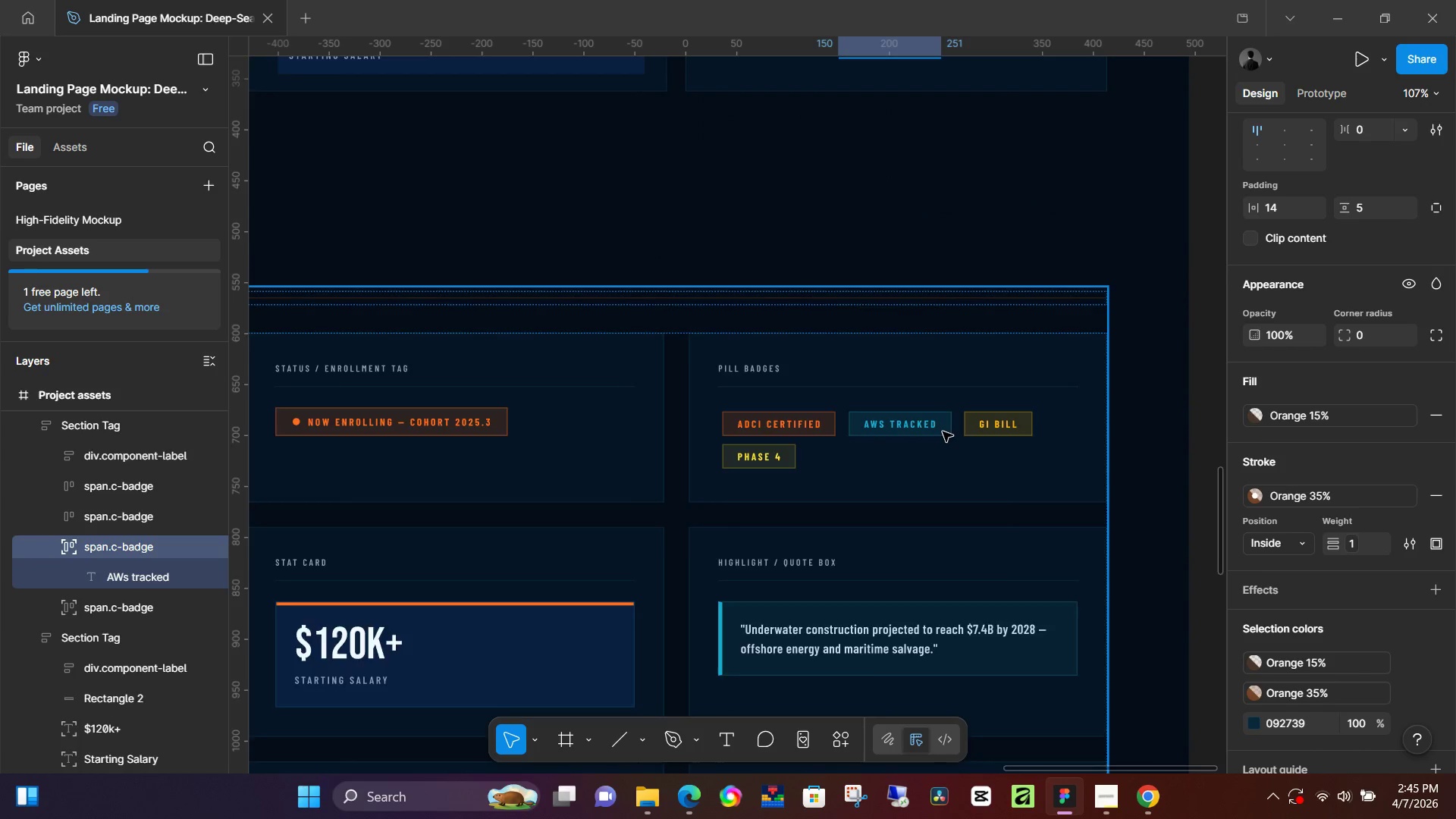 
scroll: coordinate [944, 447], scroll_direction: up, amount: 7.0
 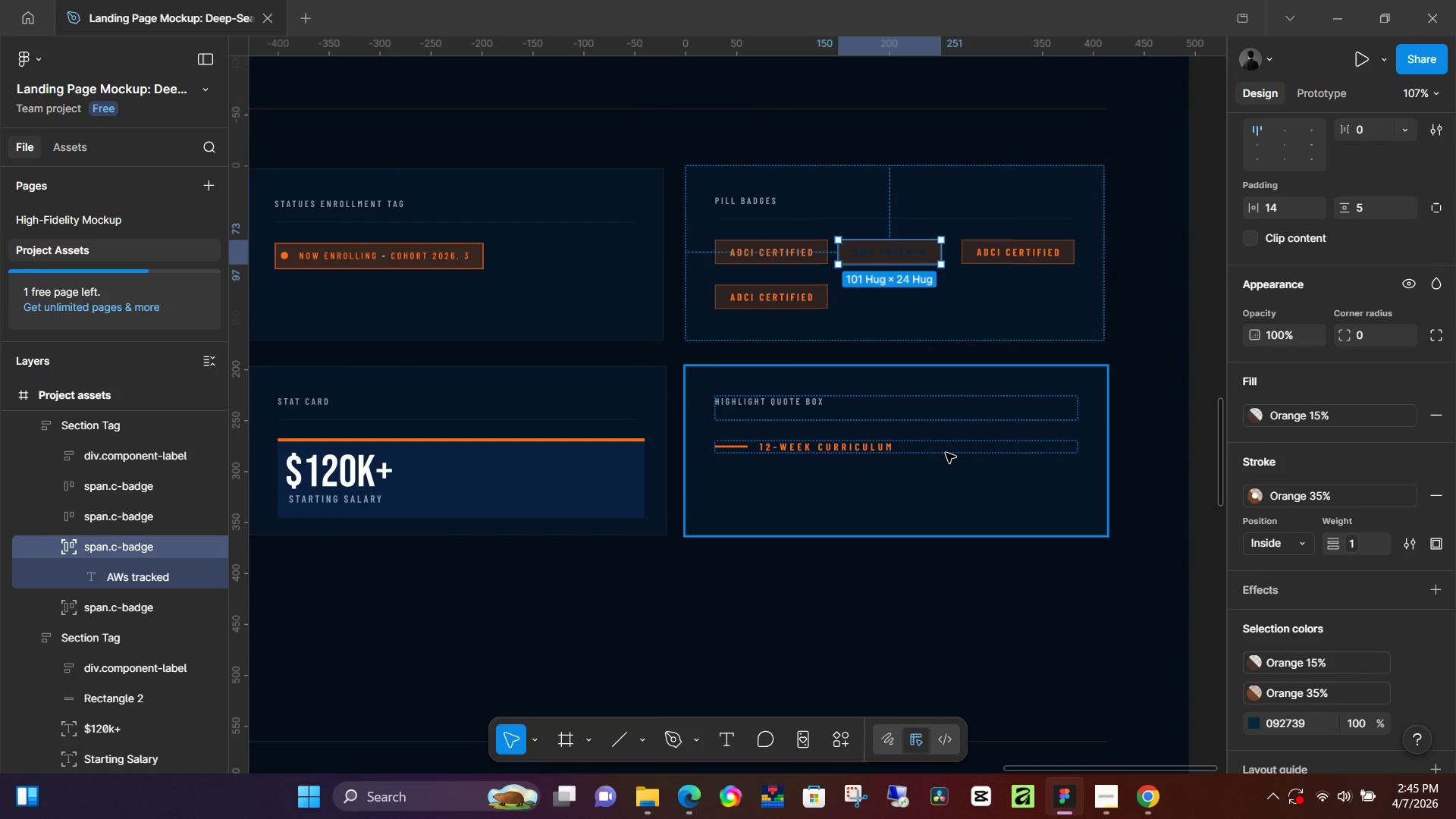 
scroll: coordinate [946, 453], scroll_direction: down, amount: 6.0
 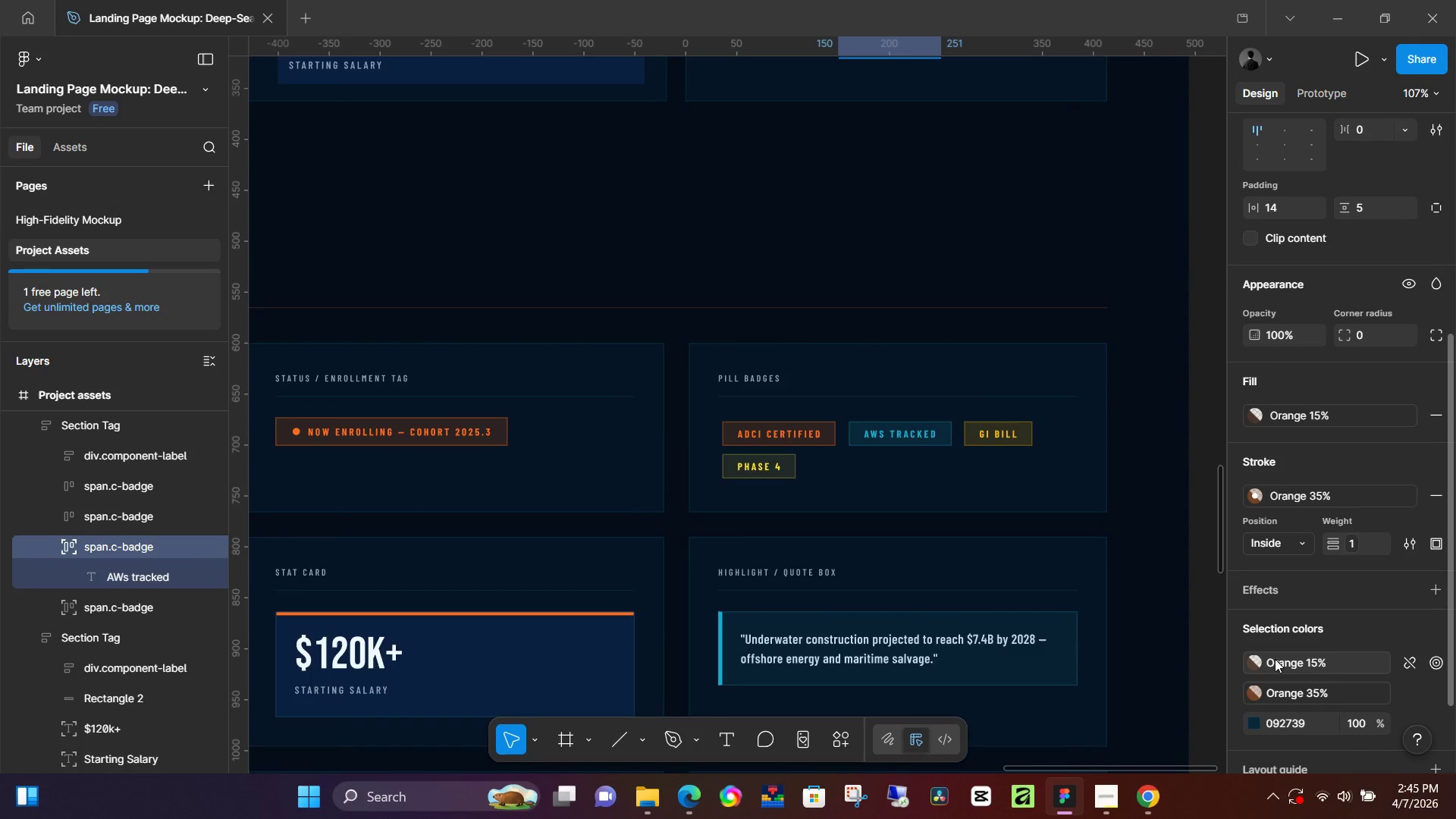 
key(Control+Z)
 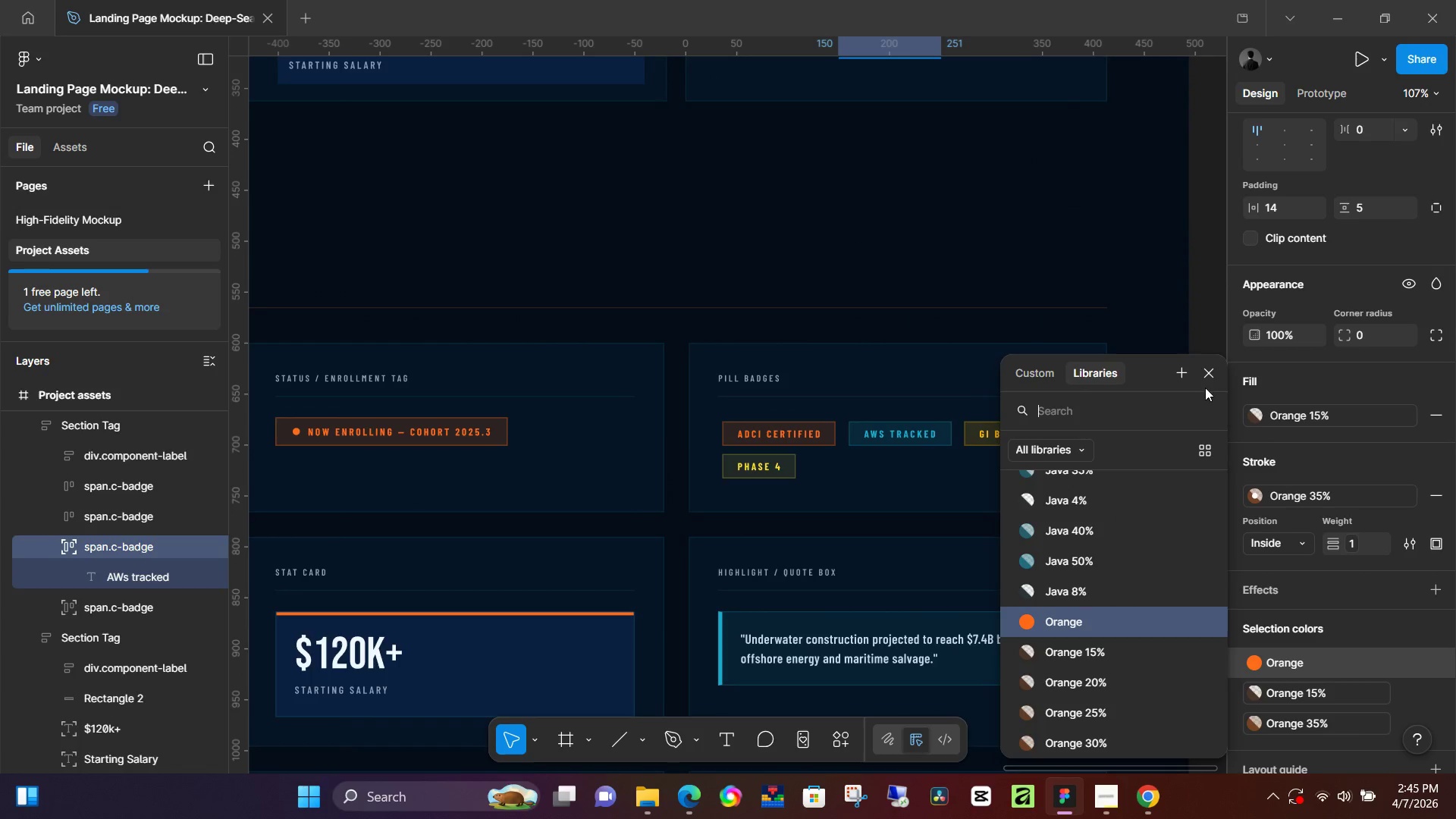 
left_click([1209, 377])
 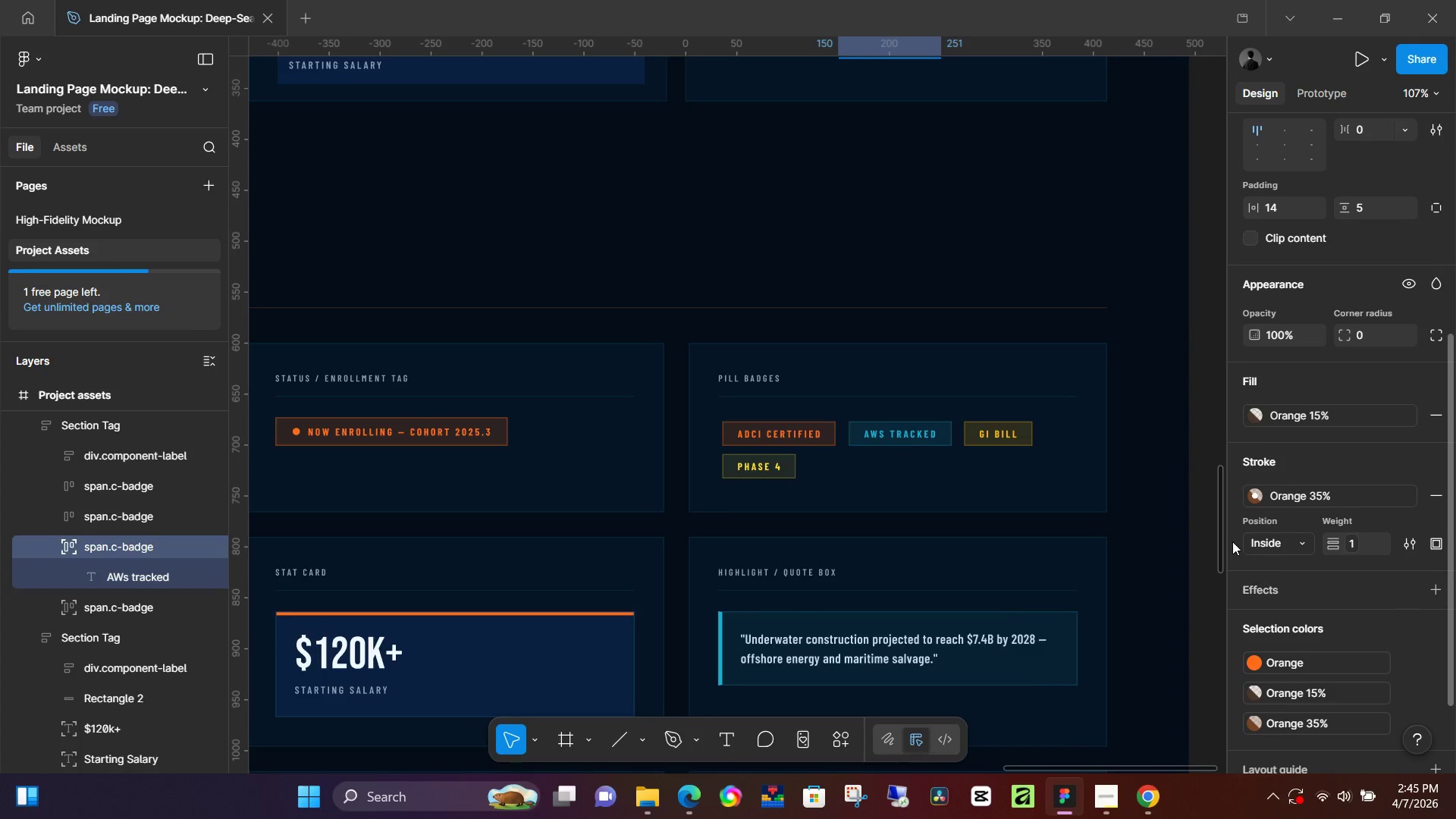 
scroll: coordinate [1232, 541], scroll_direction: up, amount: 3.0
 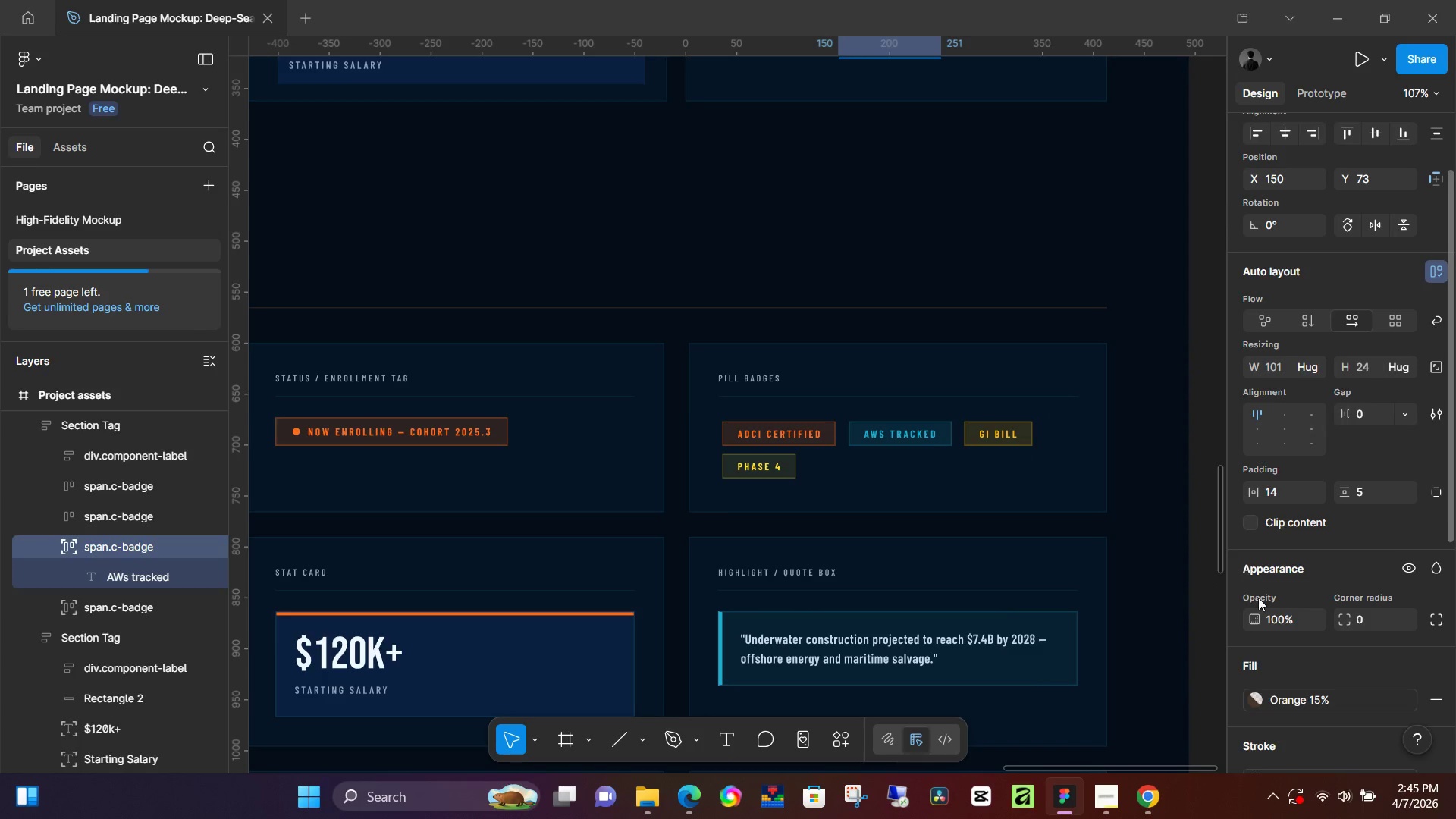 
scroll: coordinate [1258, 598], scroll_direction: down, amount: 2.0
 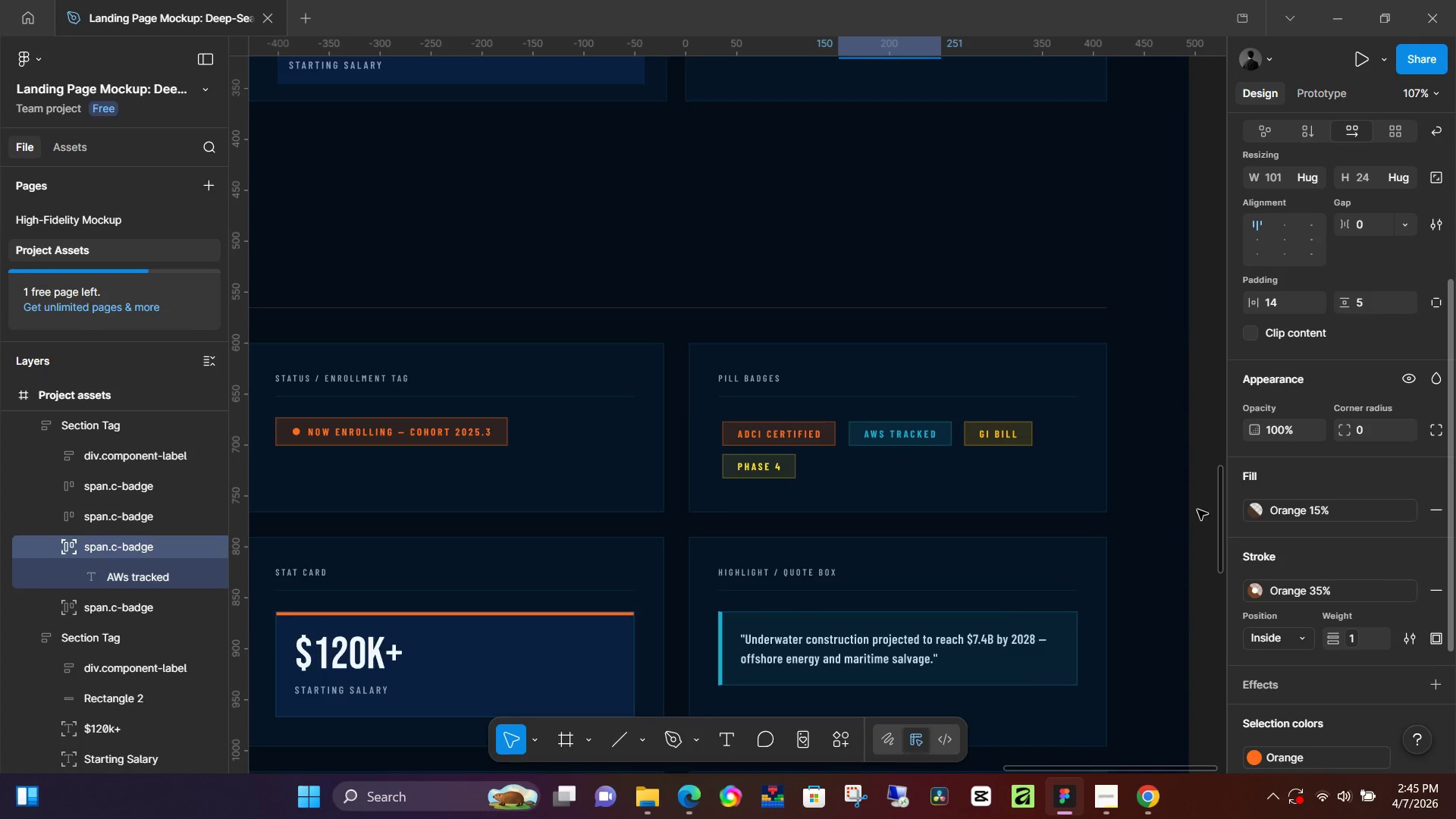 
scroll: coordinate [908, 194], scroll_direction: up, amount: 13.0
 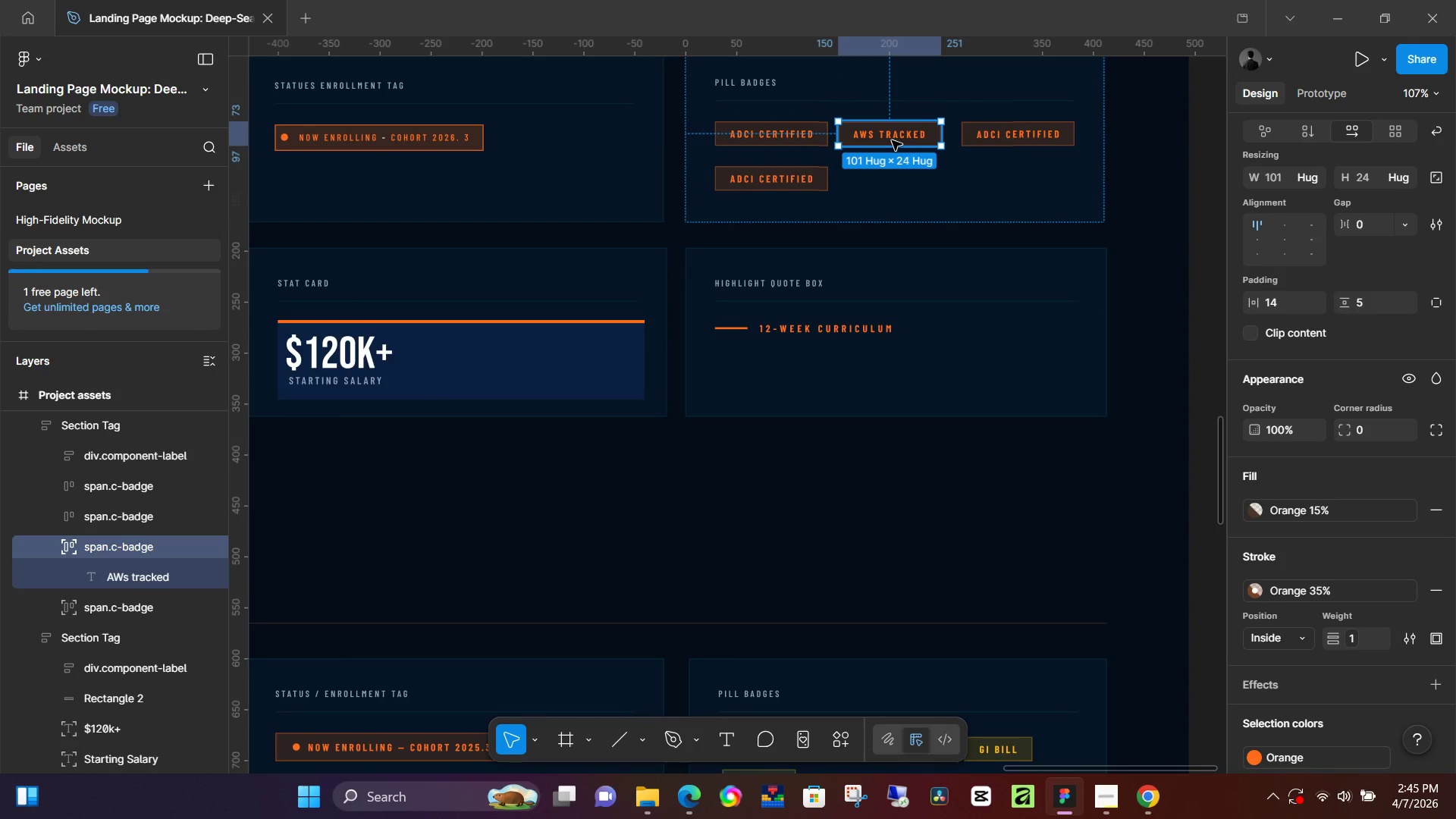 
double_click([892, 140])
 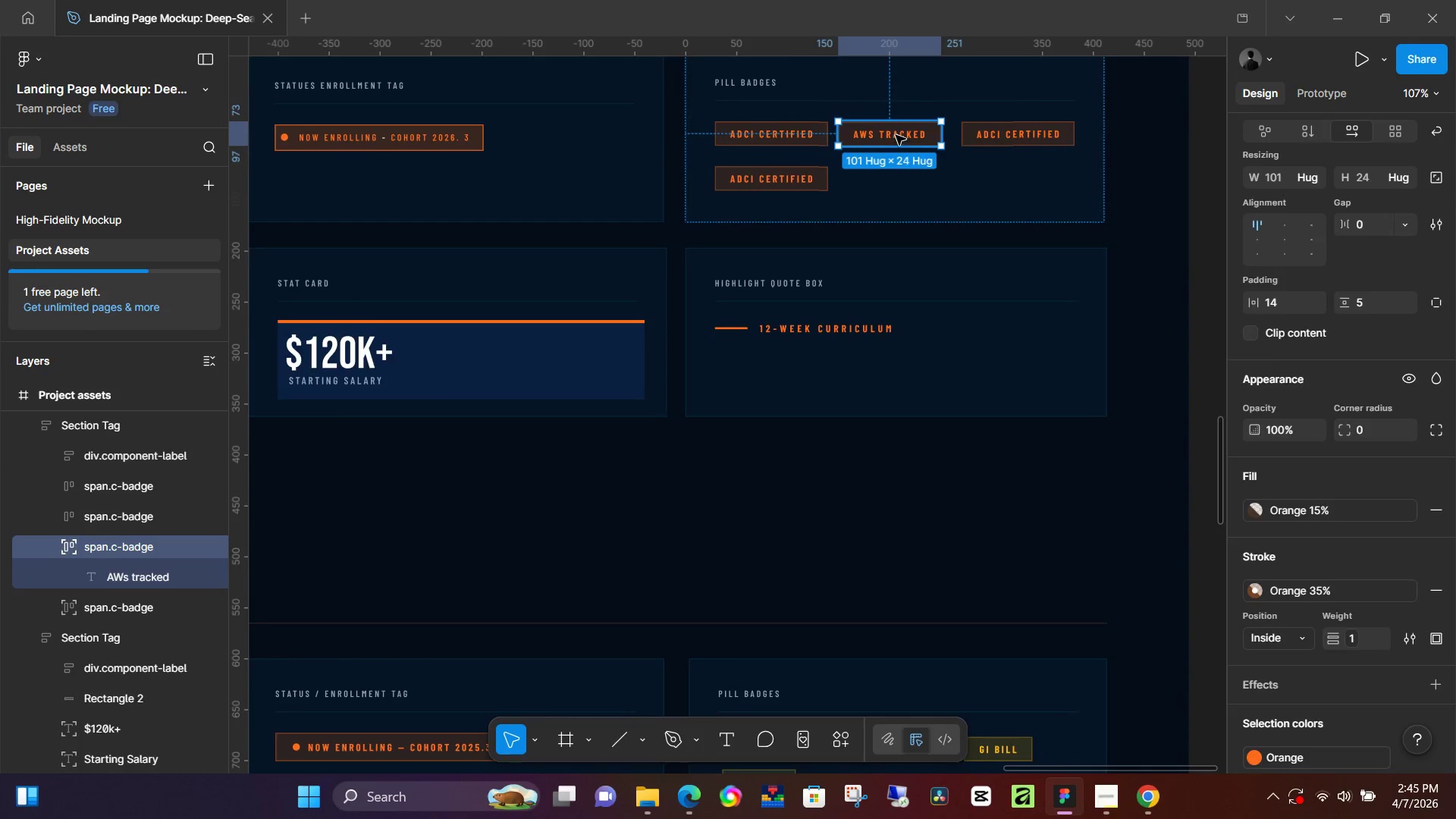 
triple_click([896, 135])
 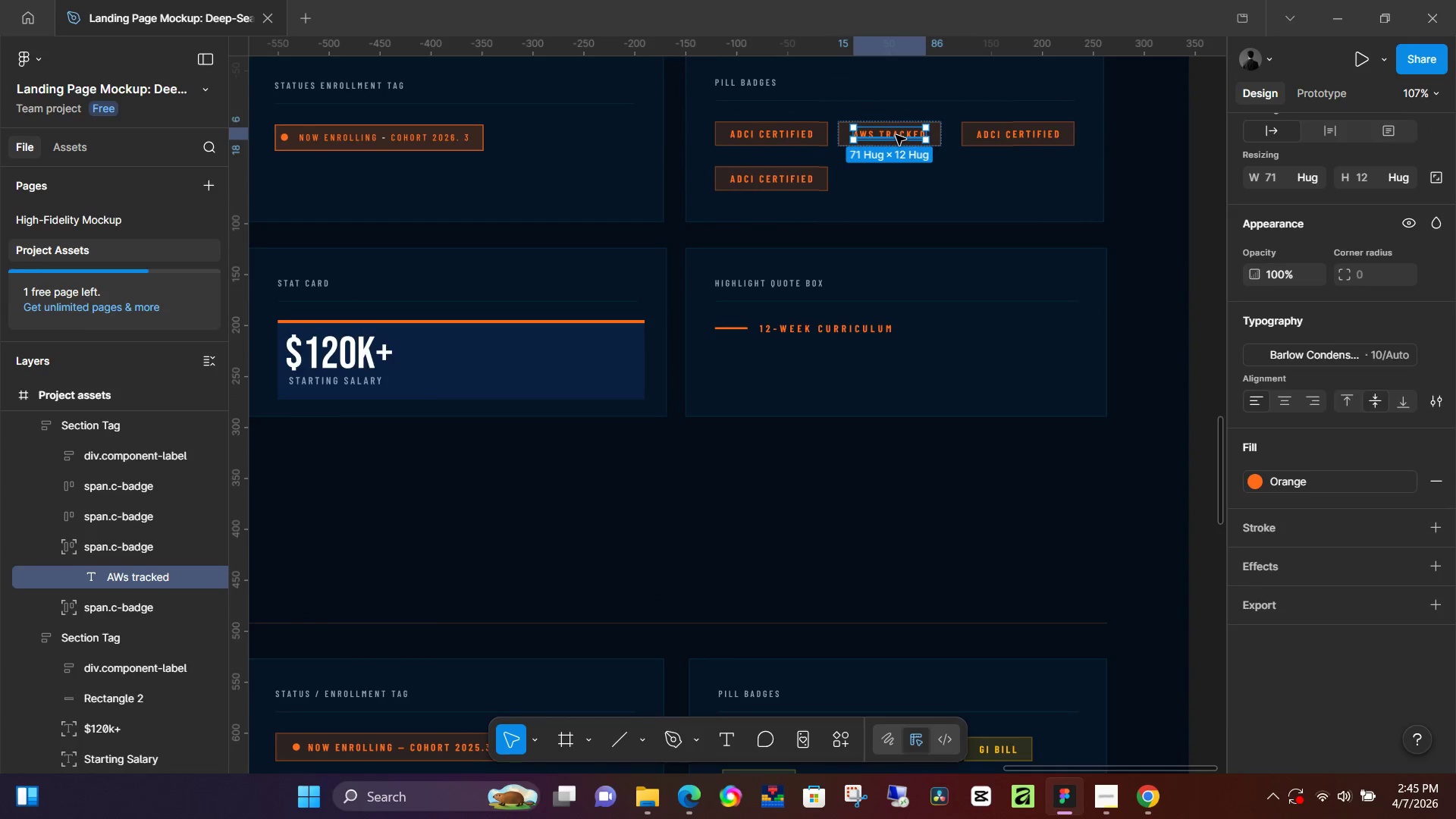 
triple_click([896, 135])
 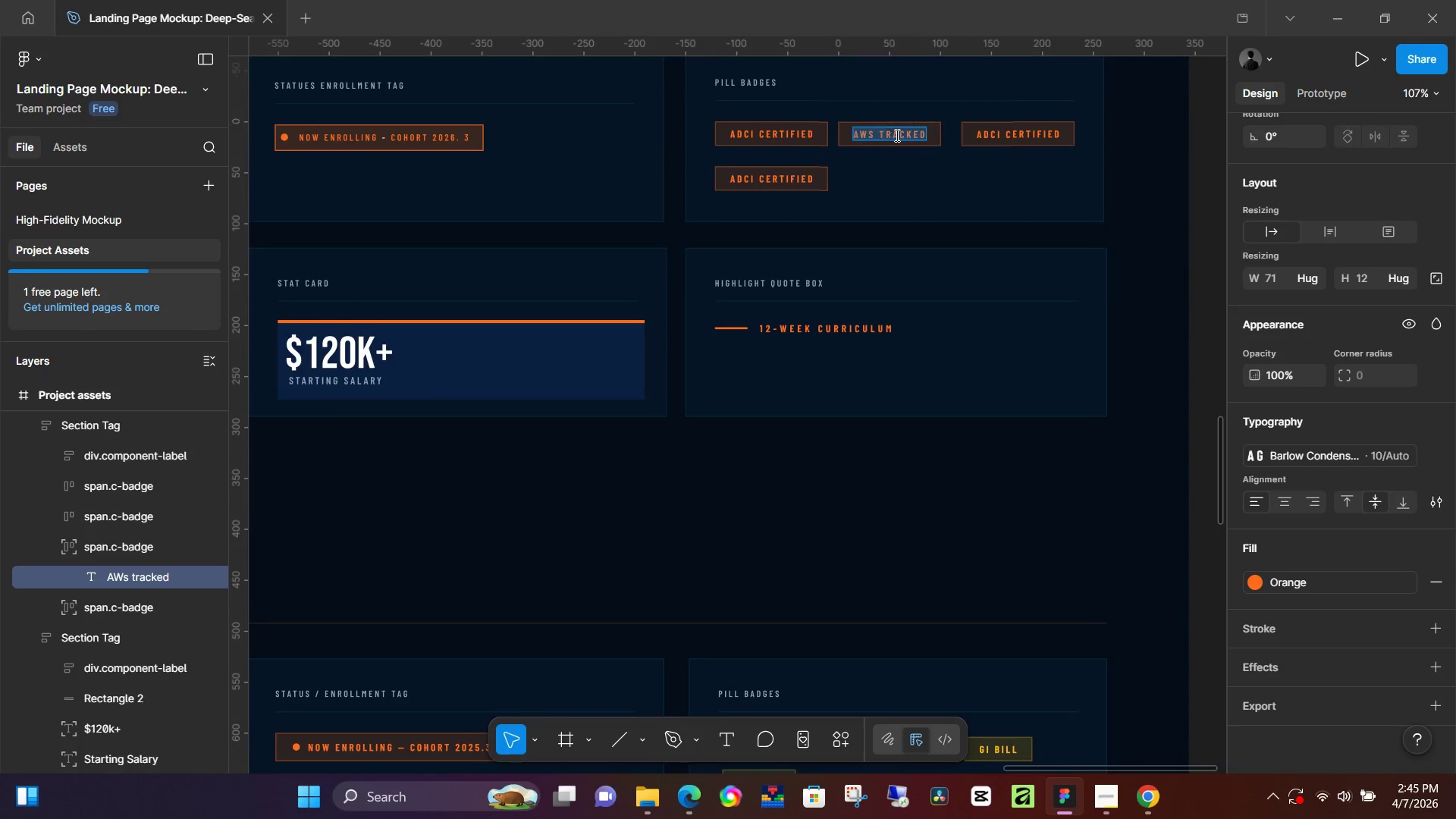 
triple_click([896, 135])
 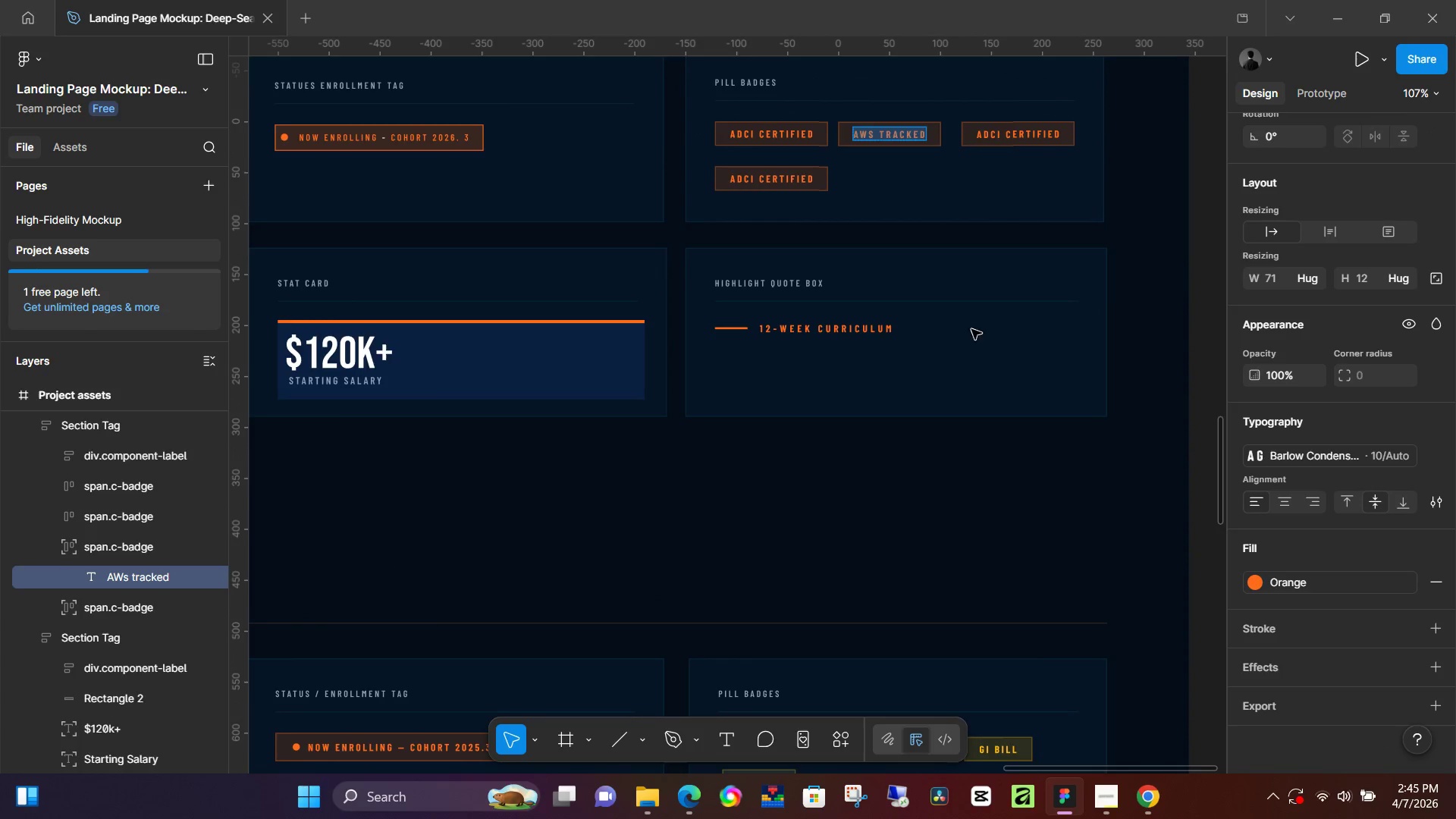 
scroll: coordinate [1203, 608], scroll_direction: down, amount: 3.0
 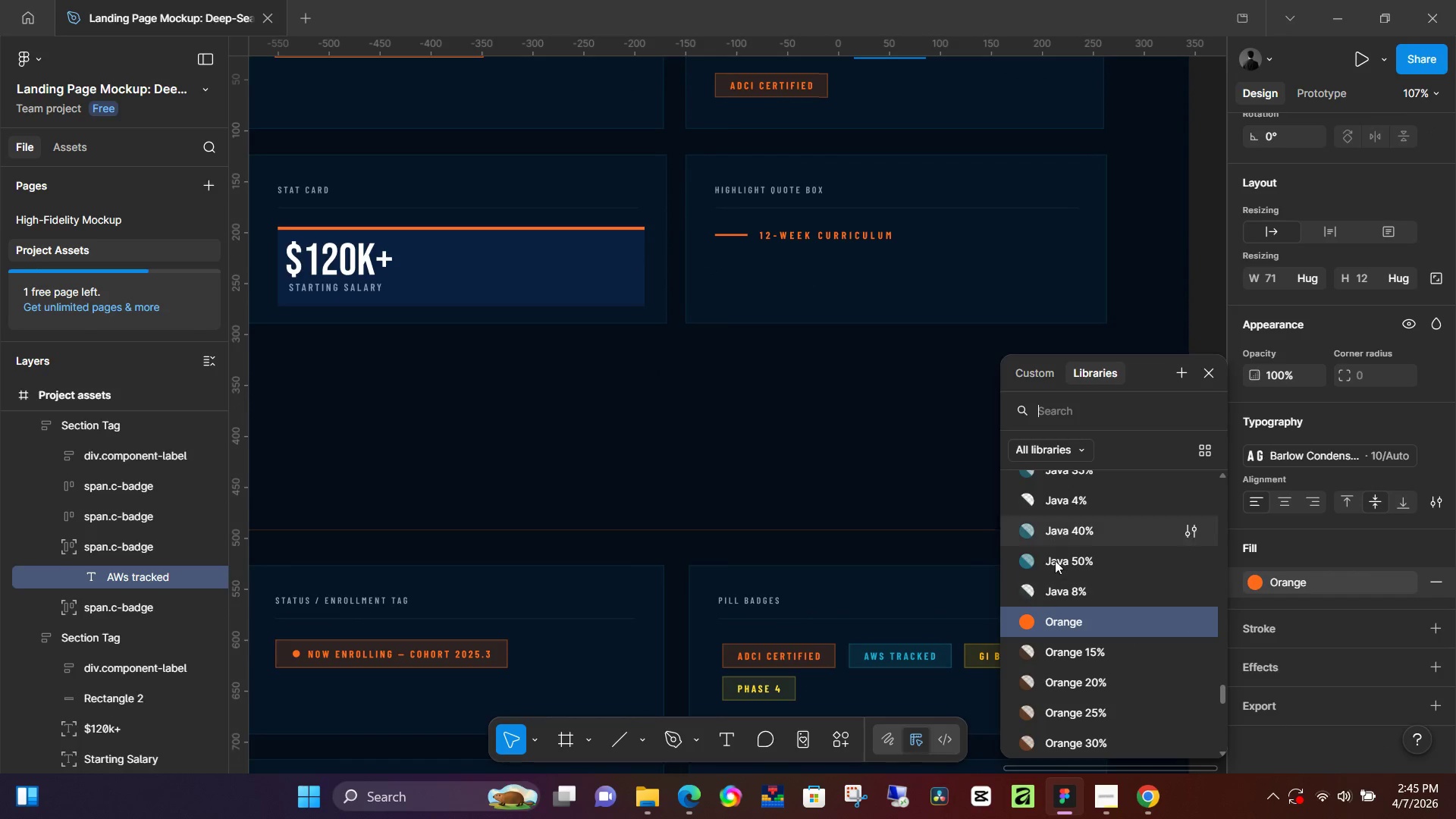 
scroll: coordinate [1065, 547], scroll_direction: up, amount: 5.0
 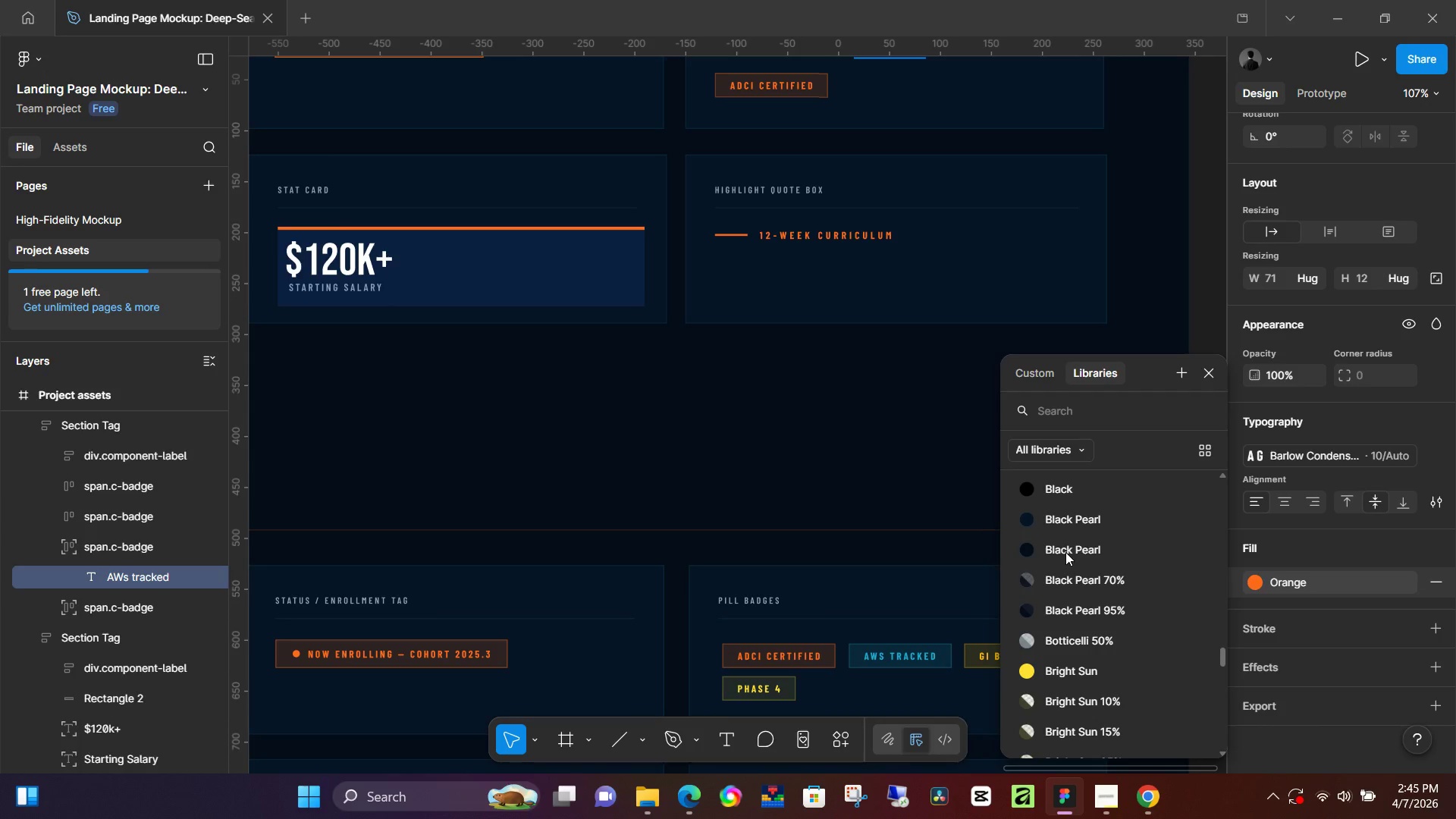 
scroll: coordinate [1068, 568], scroll_direction: down, amount: 2.0
 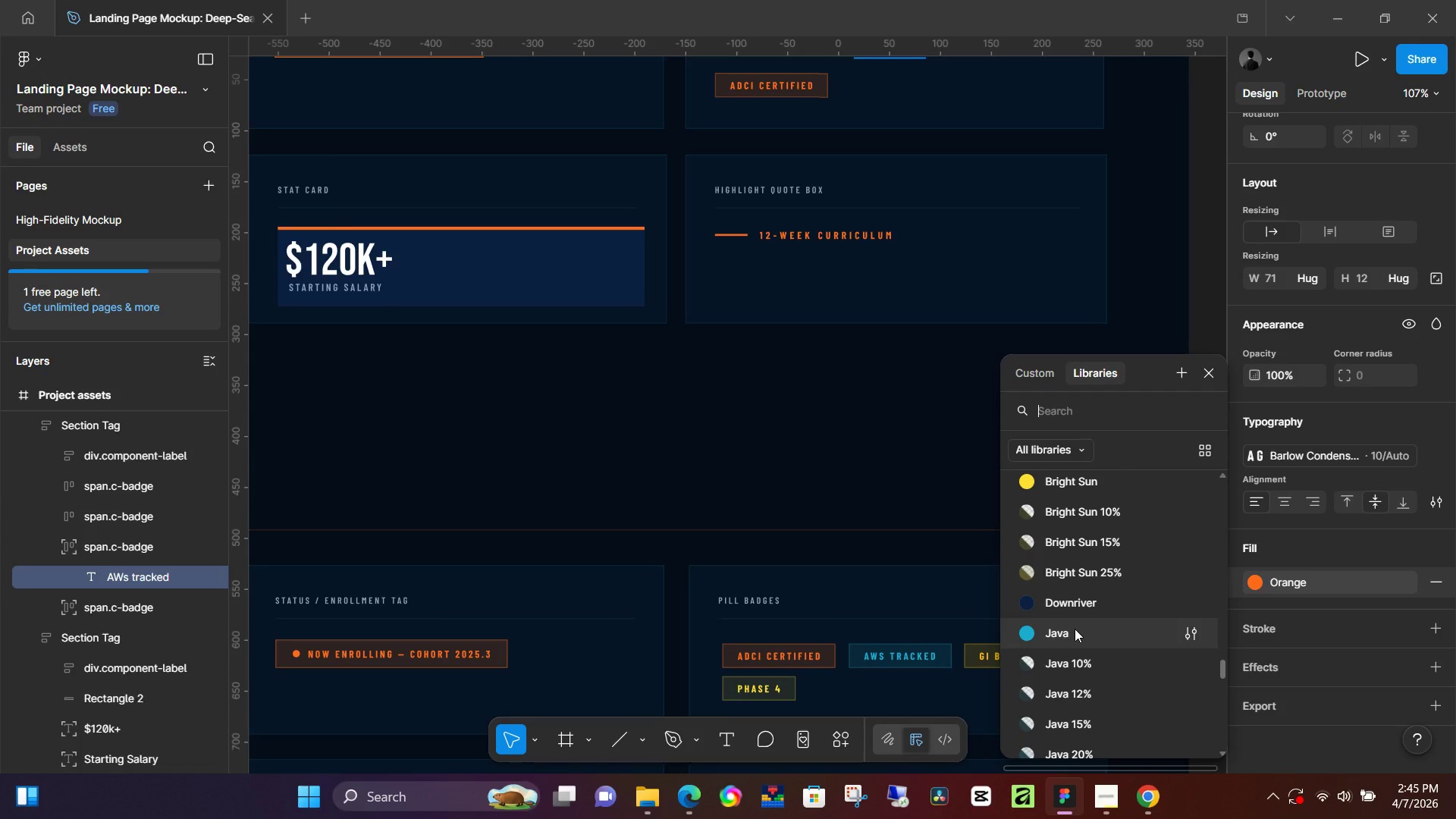 
left_click([1075, 629])
 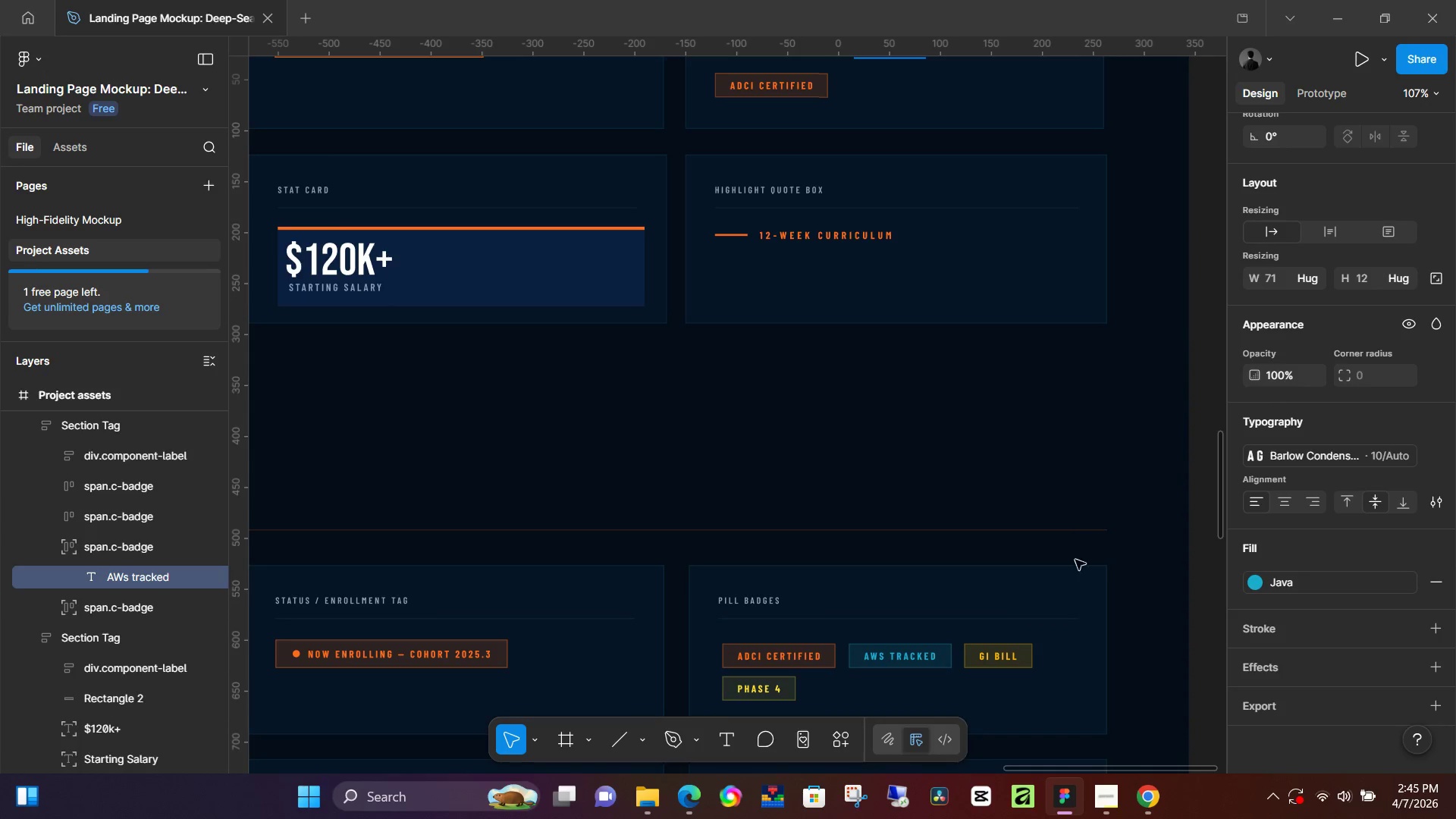 
scroll: coordinate [1079, 503], scroll_direction: up, amount: 4.0
 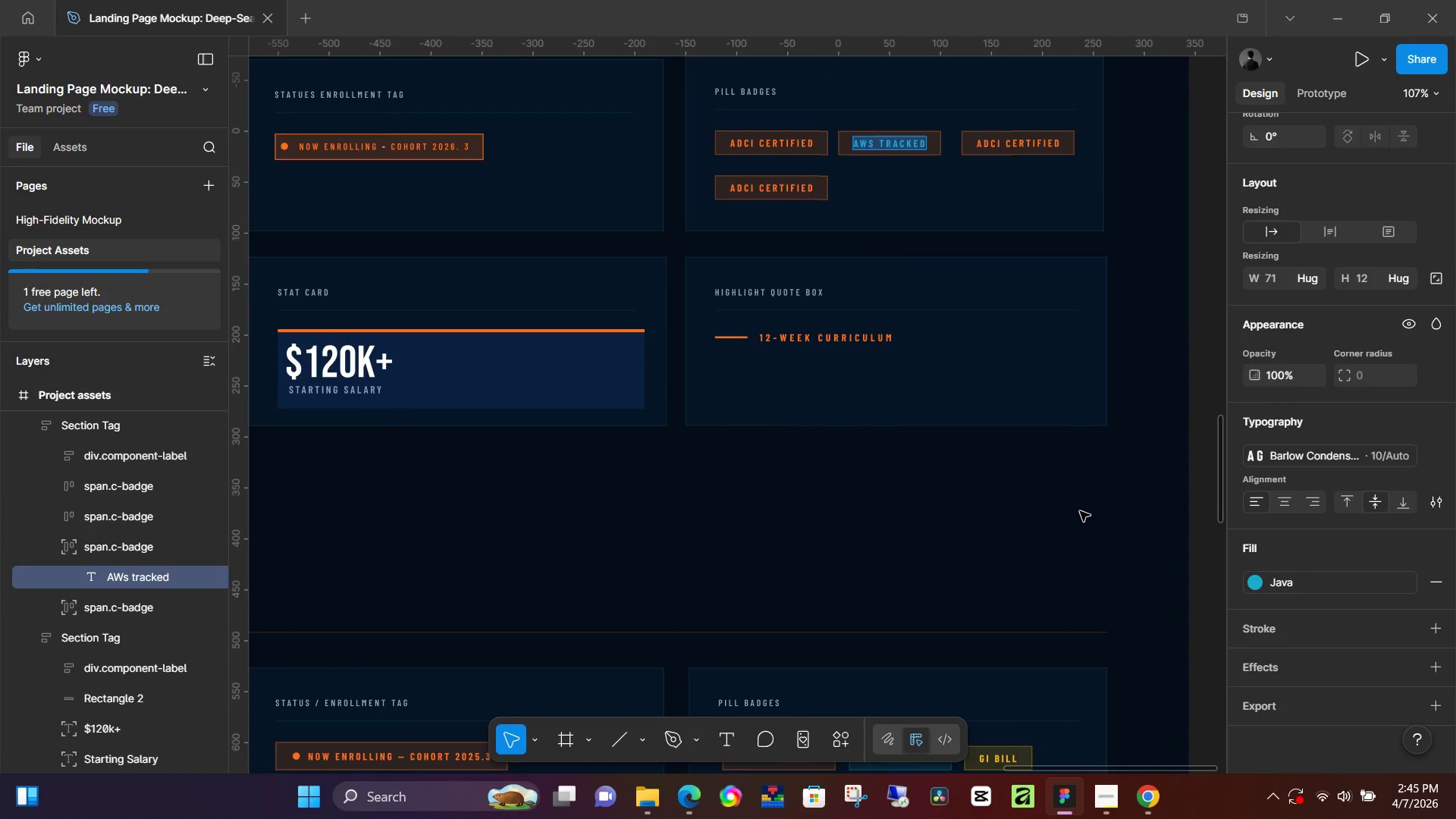 
left_click([1080, 511])
 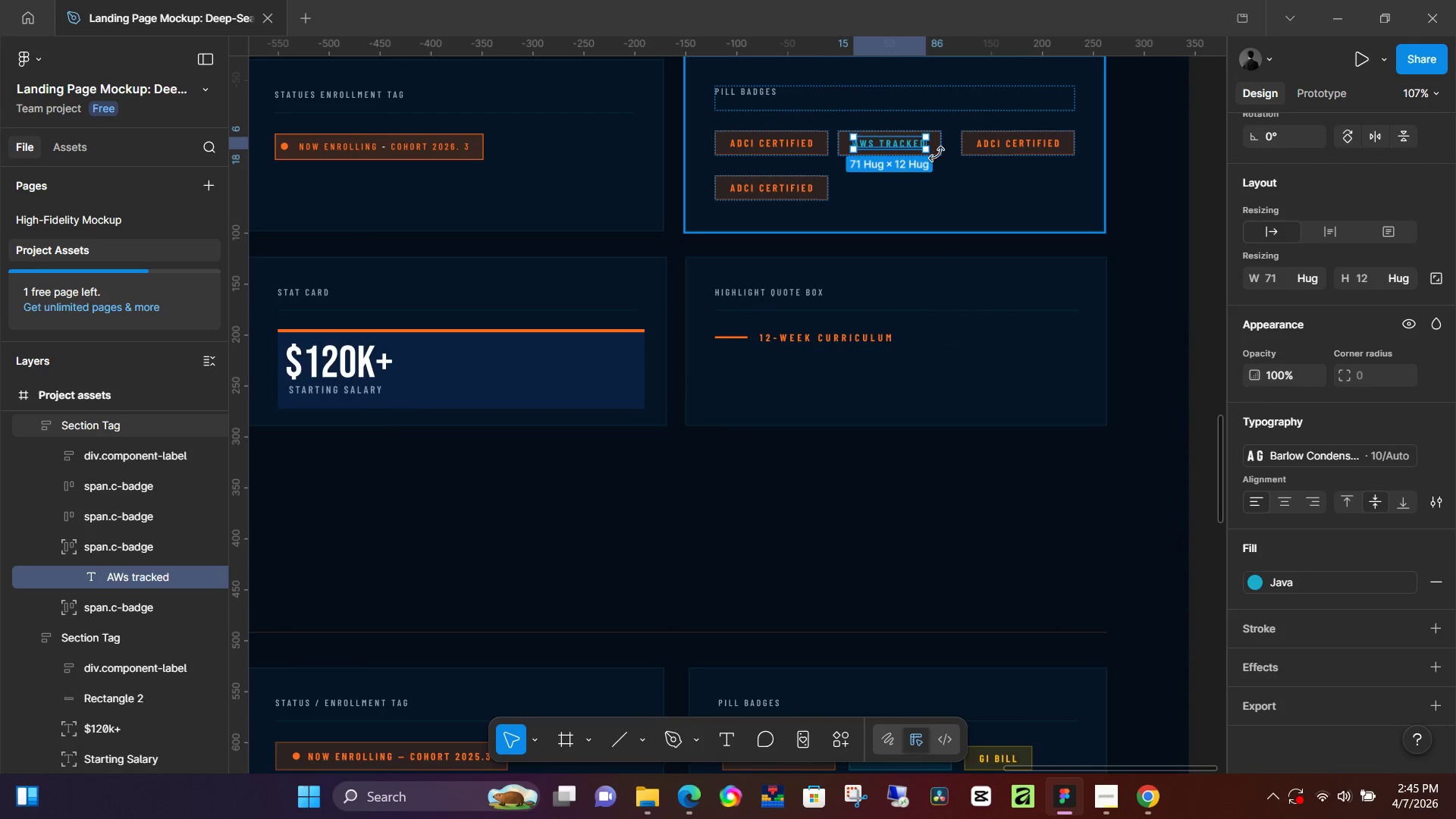 
left_click([937, 150])
 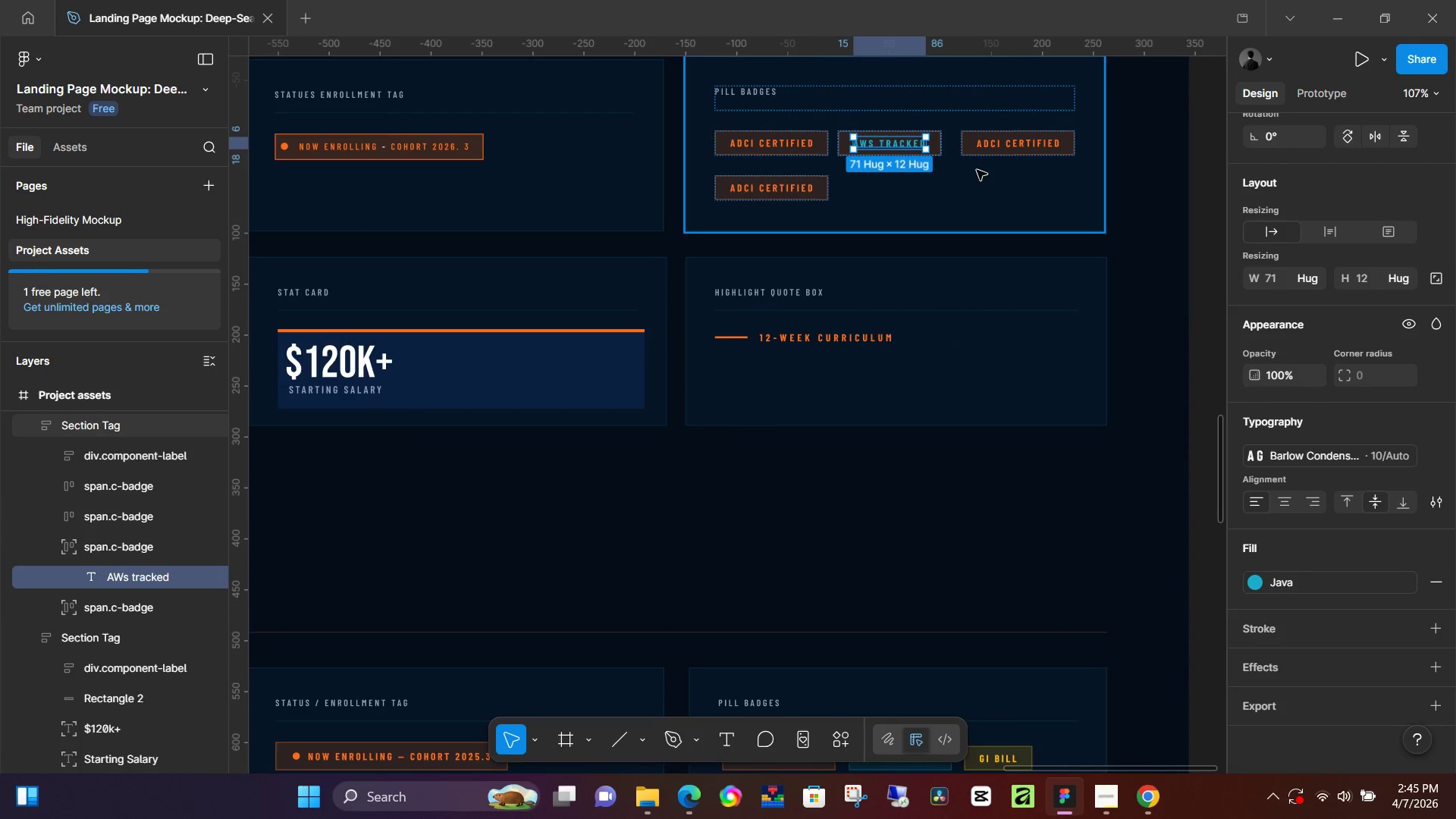 
left_click([979, 171])
 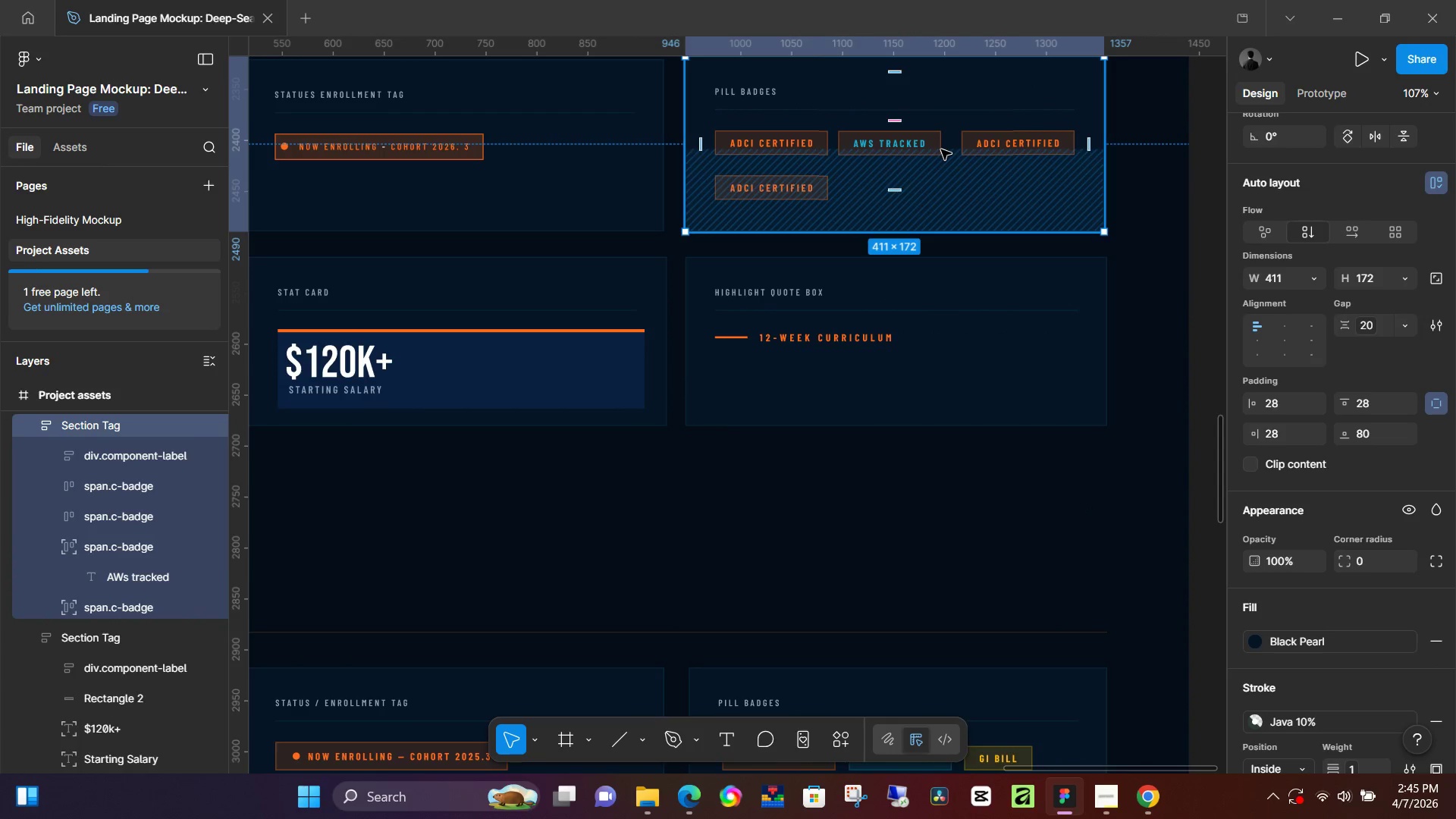 
double_click([941, 149])
 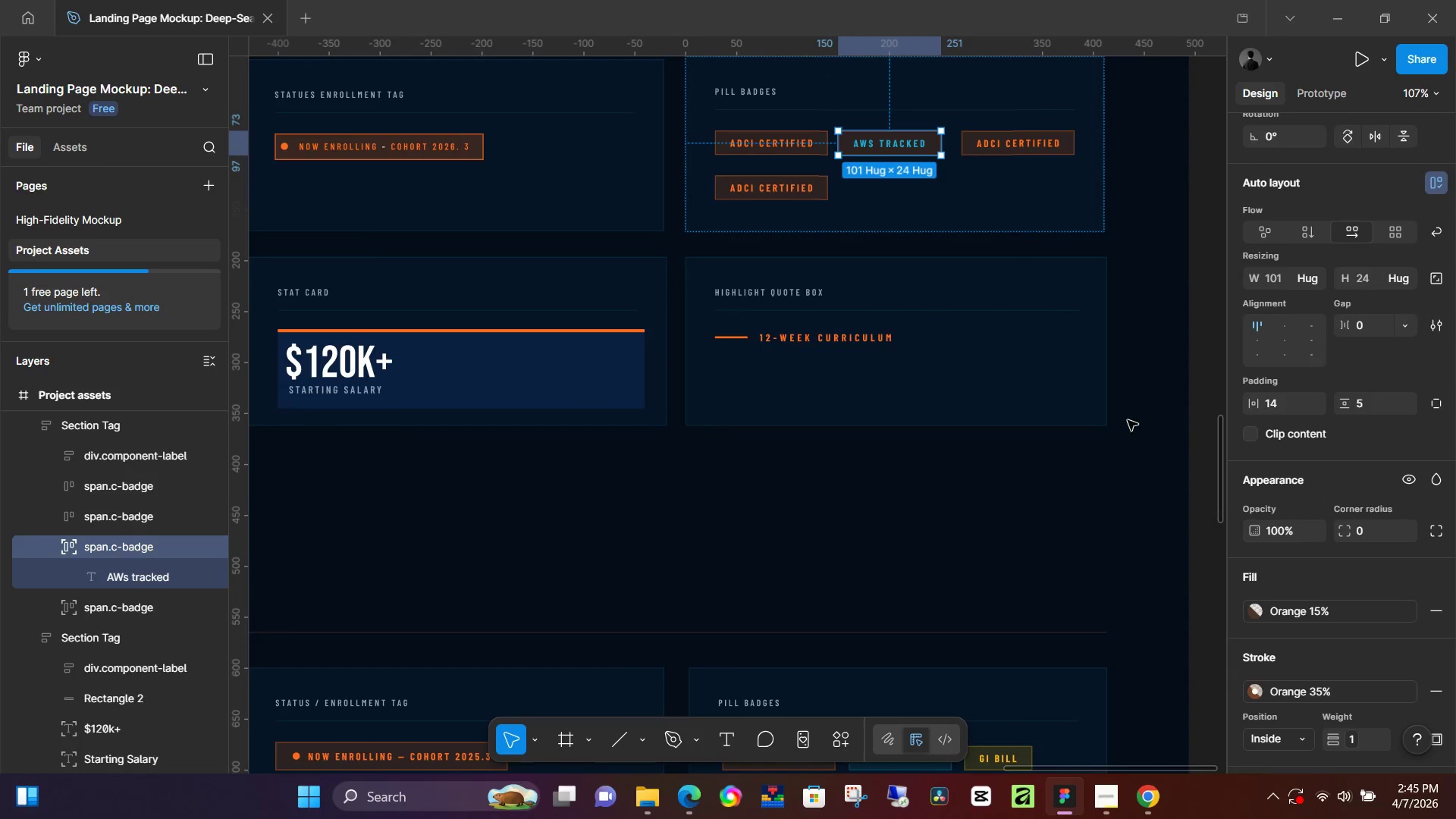 
scroll: coordinate [1270, 570], scroll_direction: down, amount: 2.0
 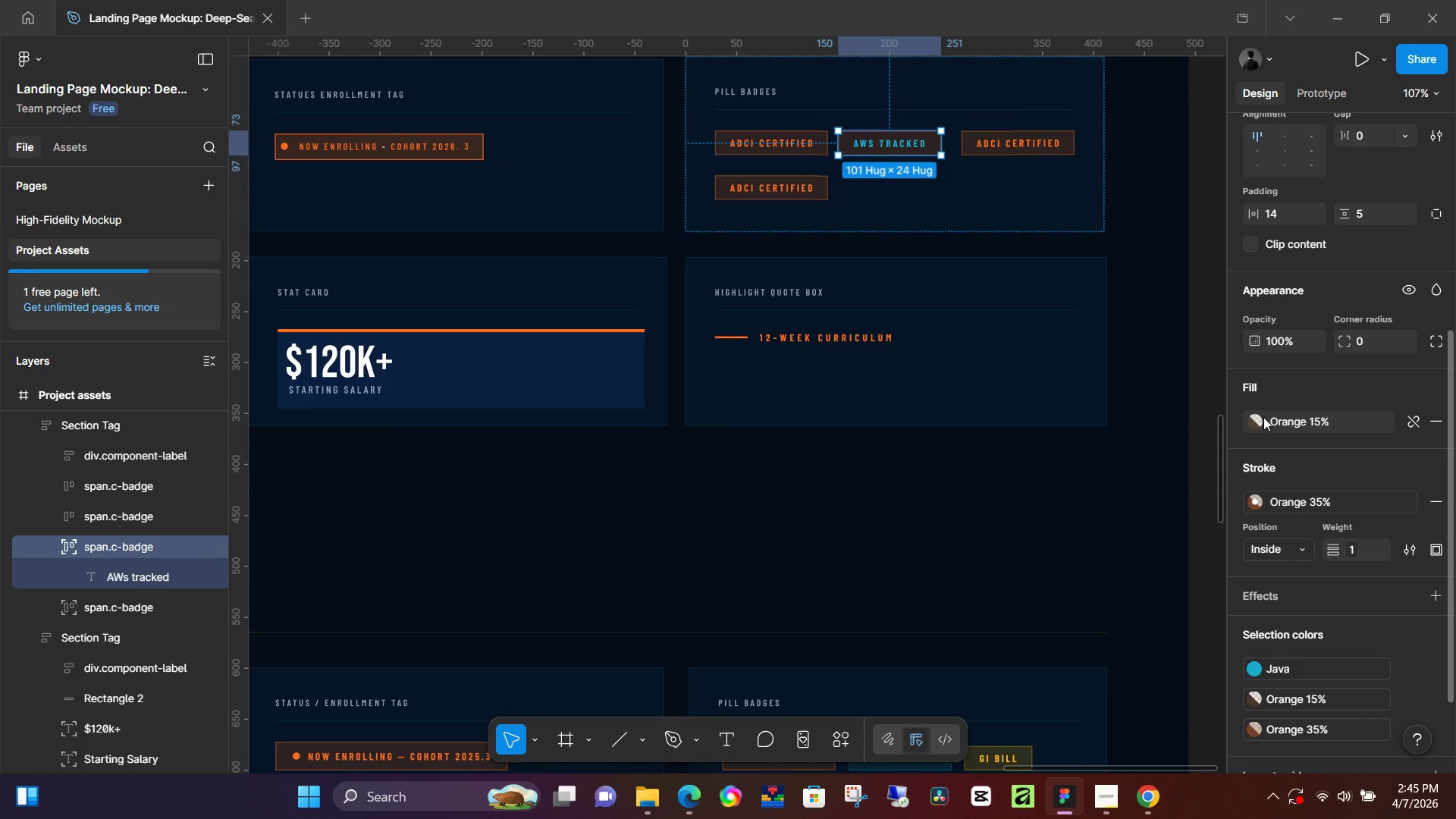 
left_click([1263, 417])
 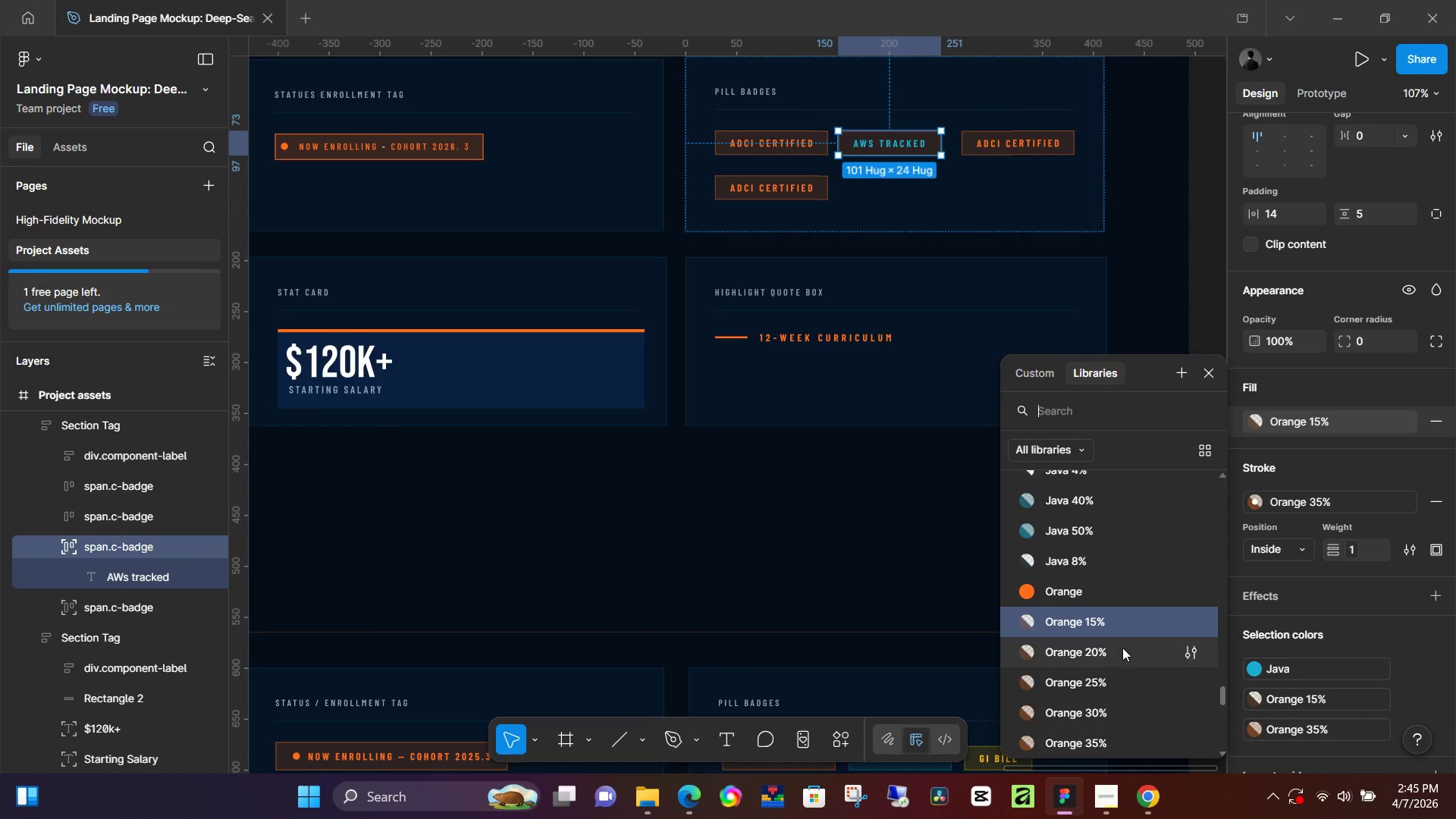 
scroll: coordinate [1122, 650], scroll_direction: down, amount: 5.0
 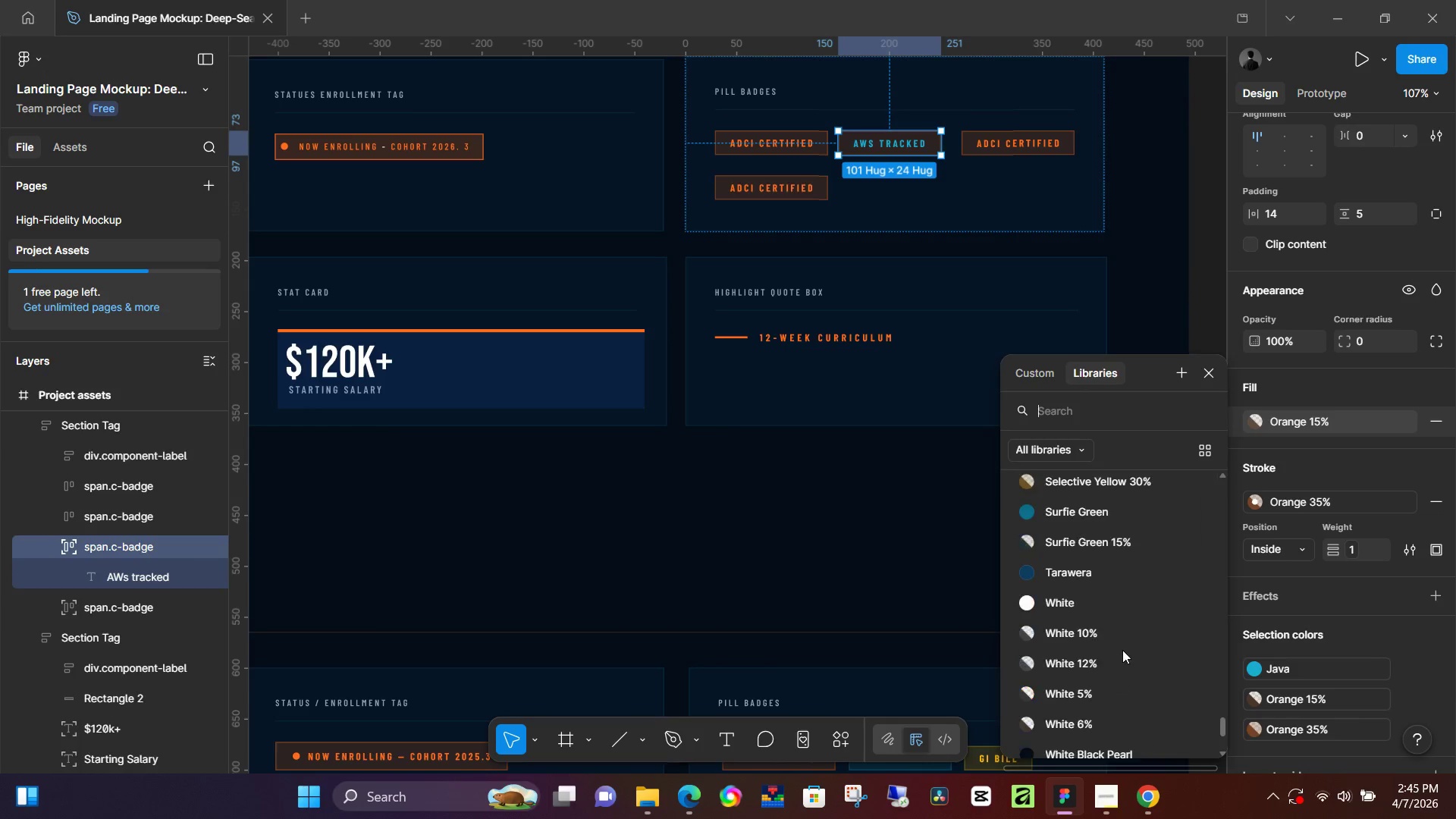 
scroll: coordinate [1089, 500], scroll_direction: up, amount: 7.0
 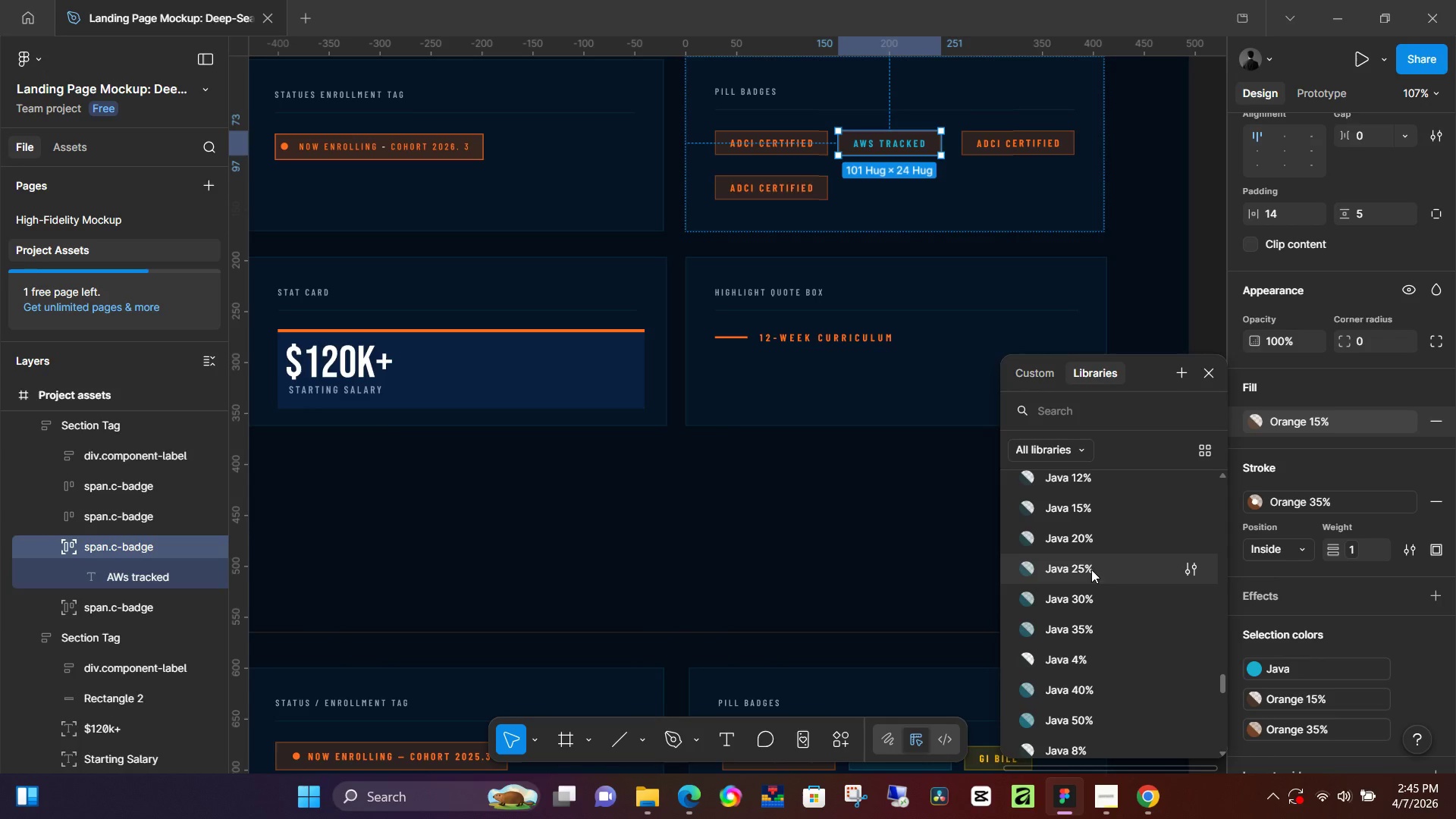 
left_click([1093, 538])
 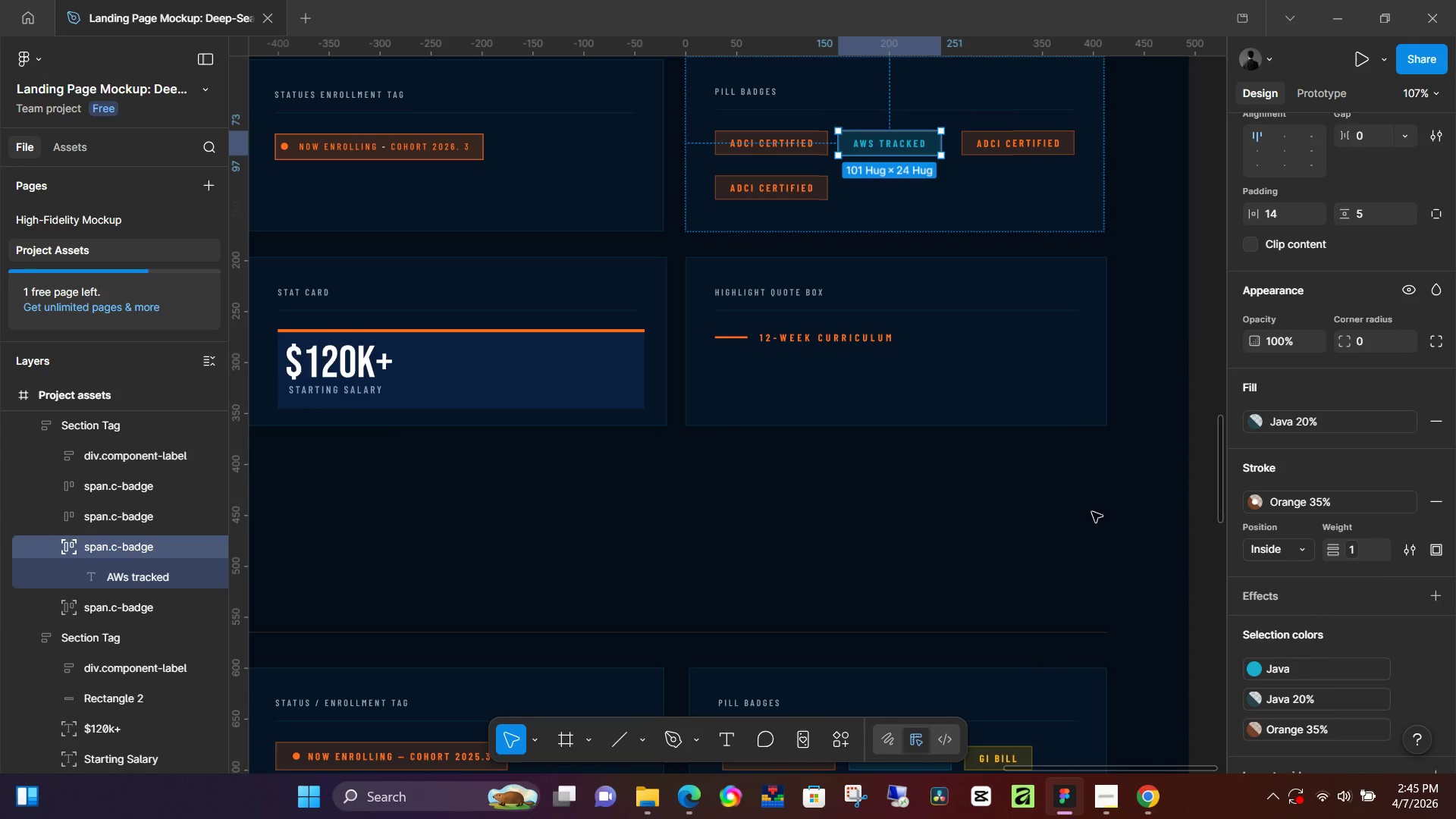 
left_click([1112, 496])
 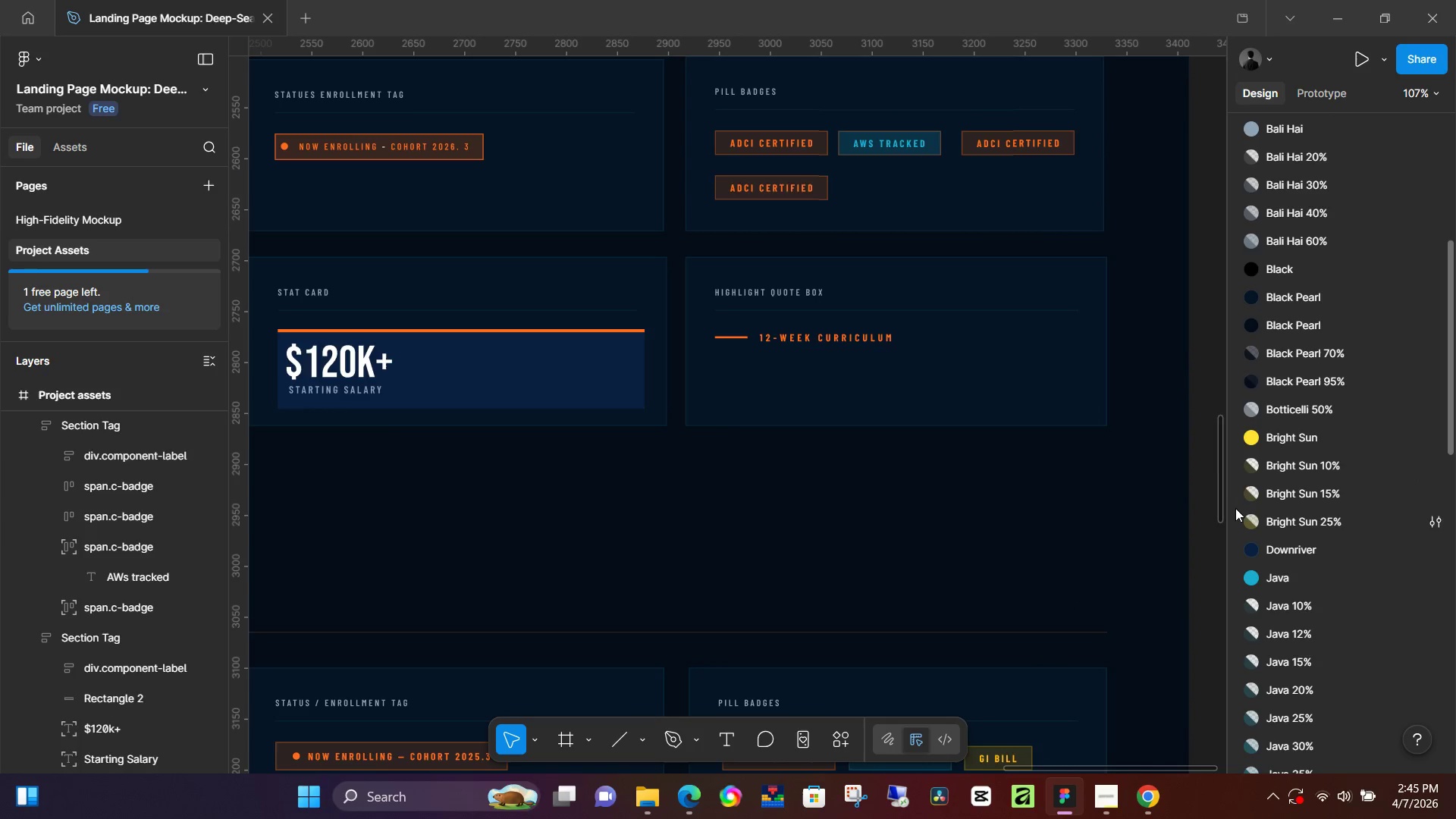 
left_click([930, 146])
 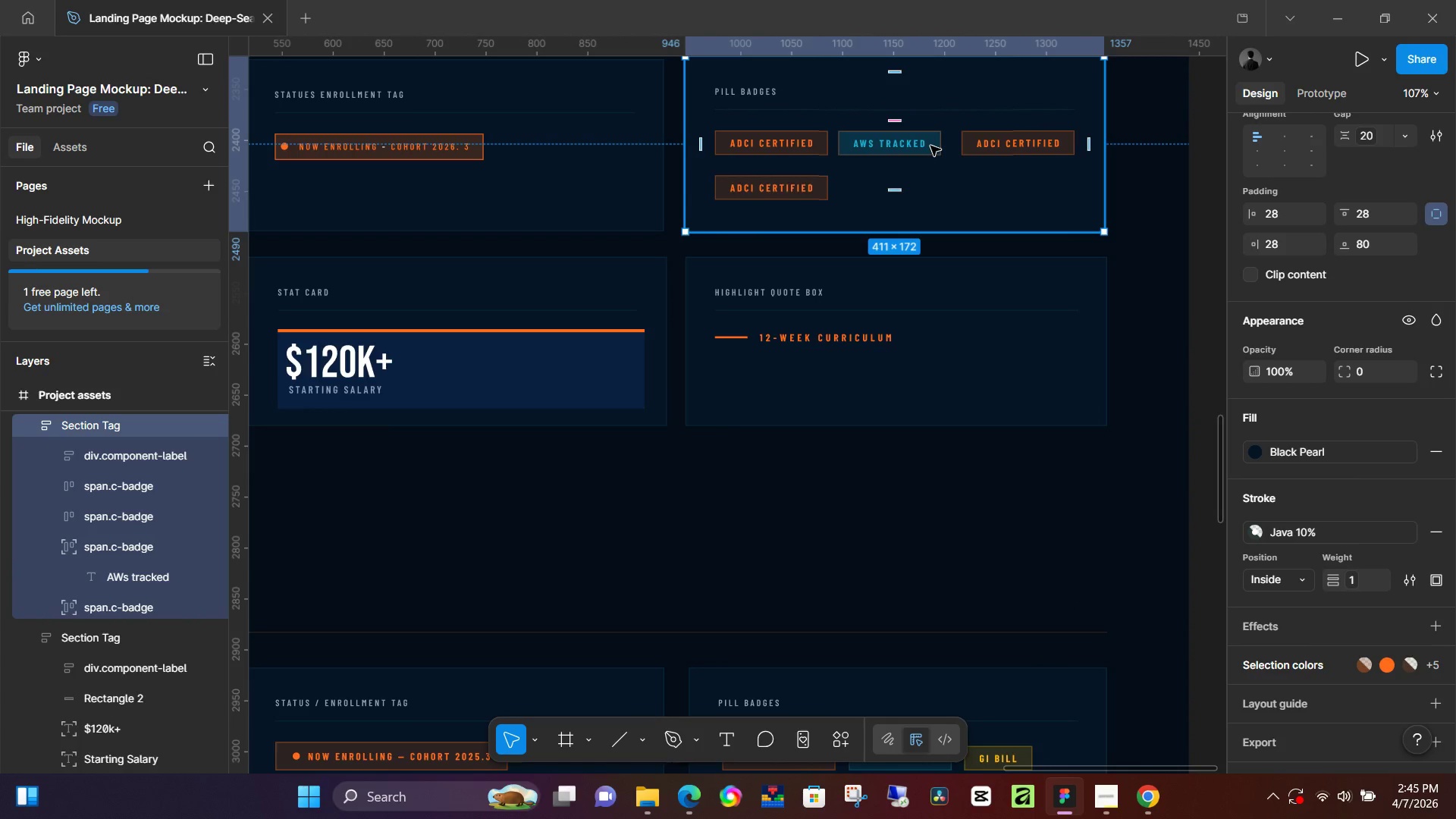 
double_click([930, 146])
 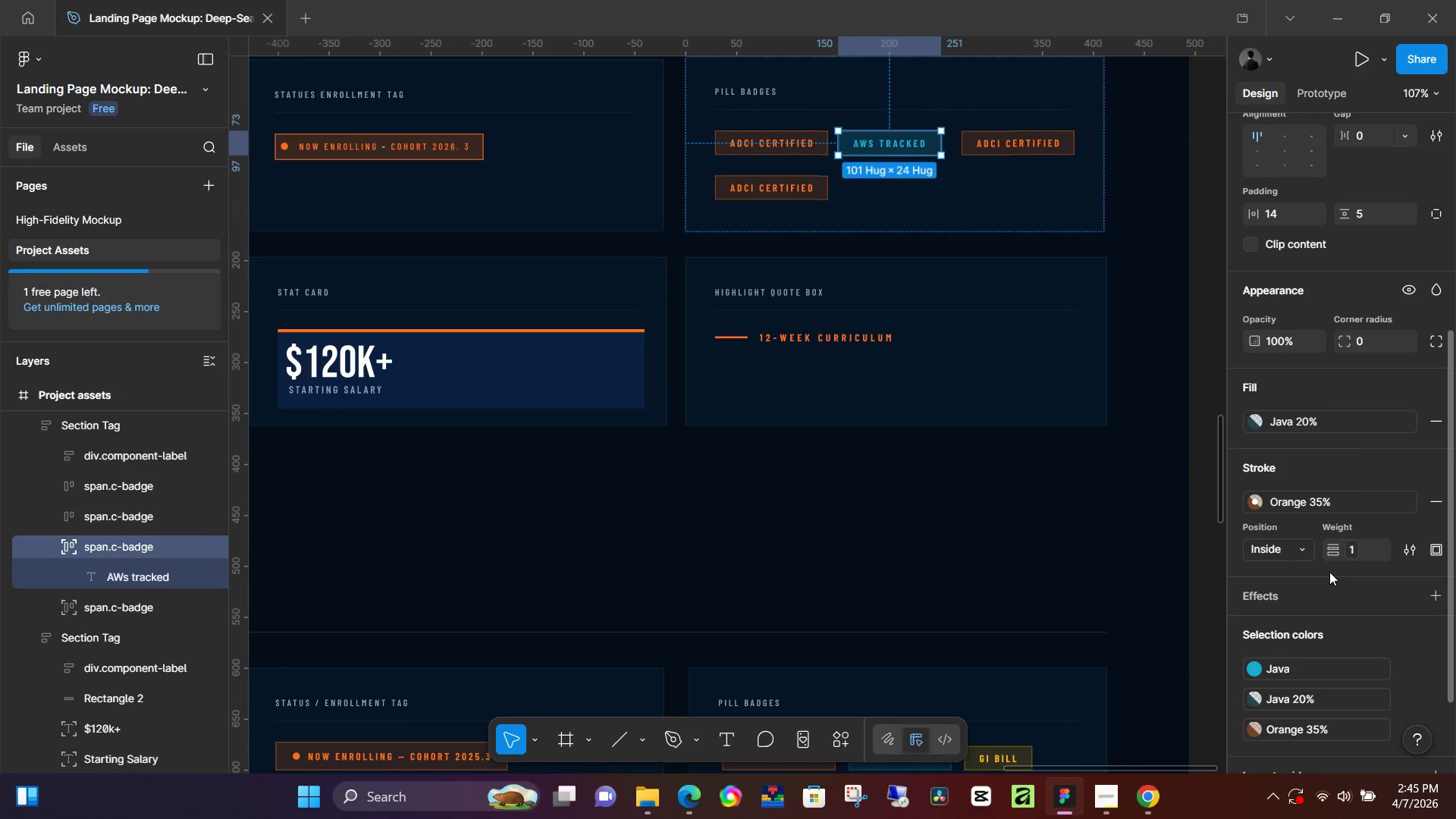 
scroll: coordinate [1326, 582], scroll_direction: down, amount: 1.0
 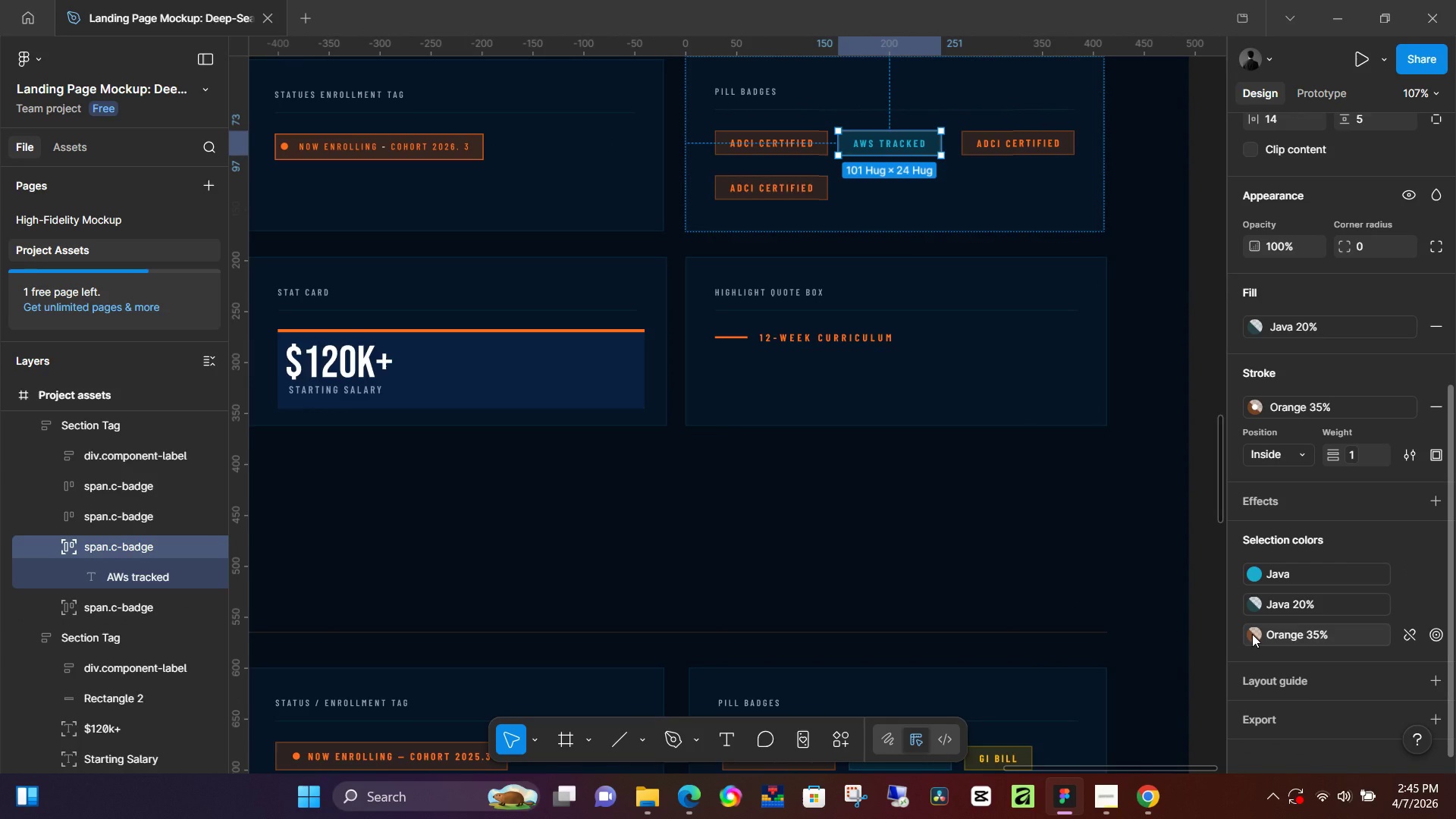 
left_click([1252, 634])
 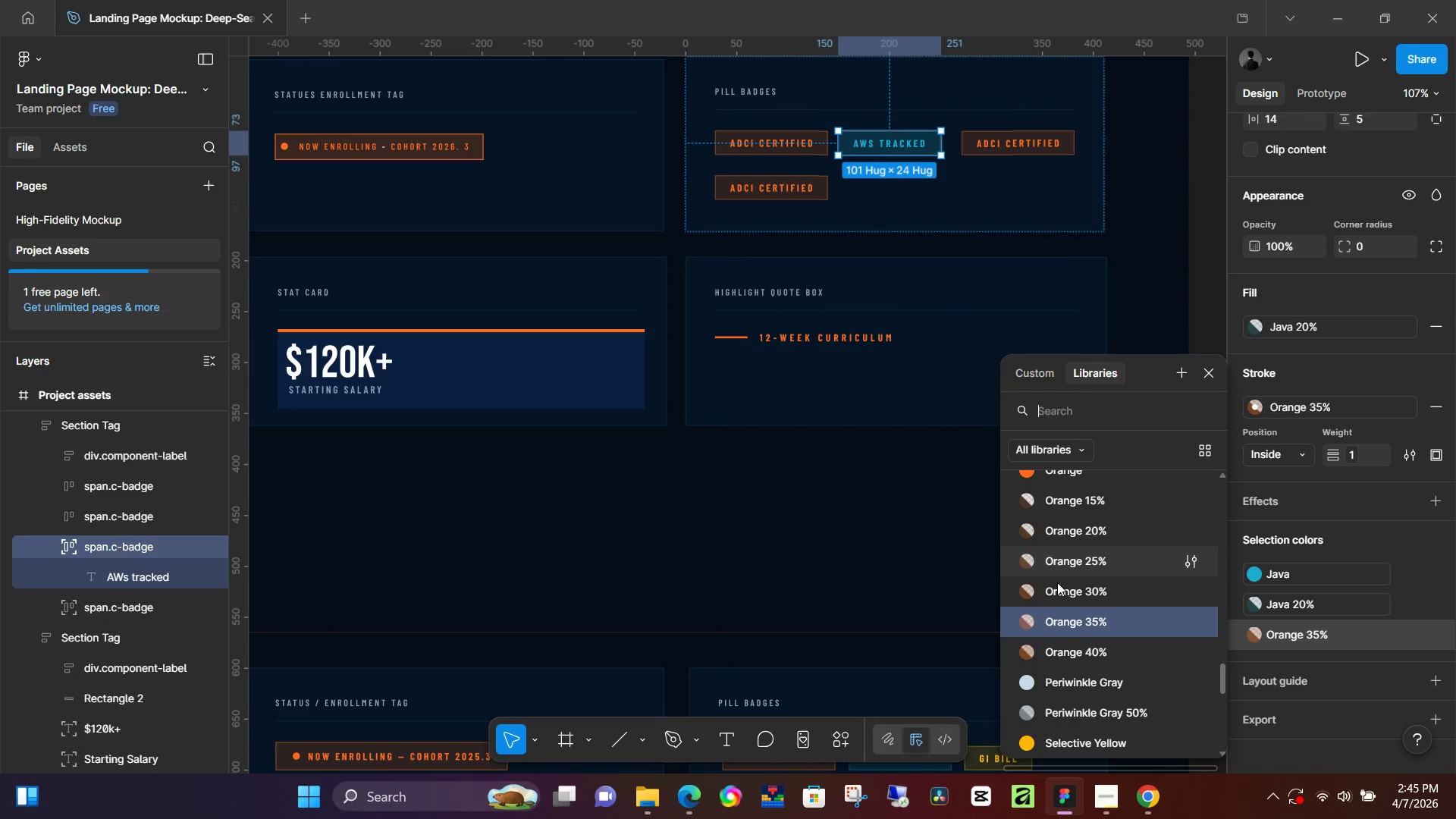 
scroll: coordinate [1075, 601], scroll_direction: up, amount: 4.0
 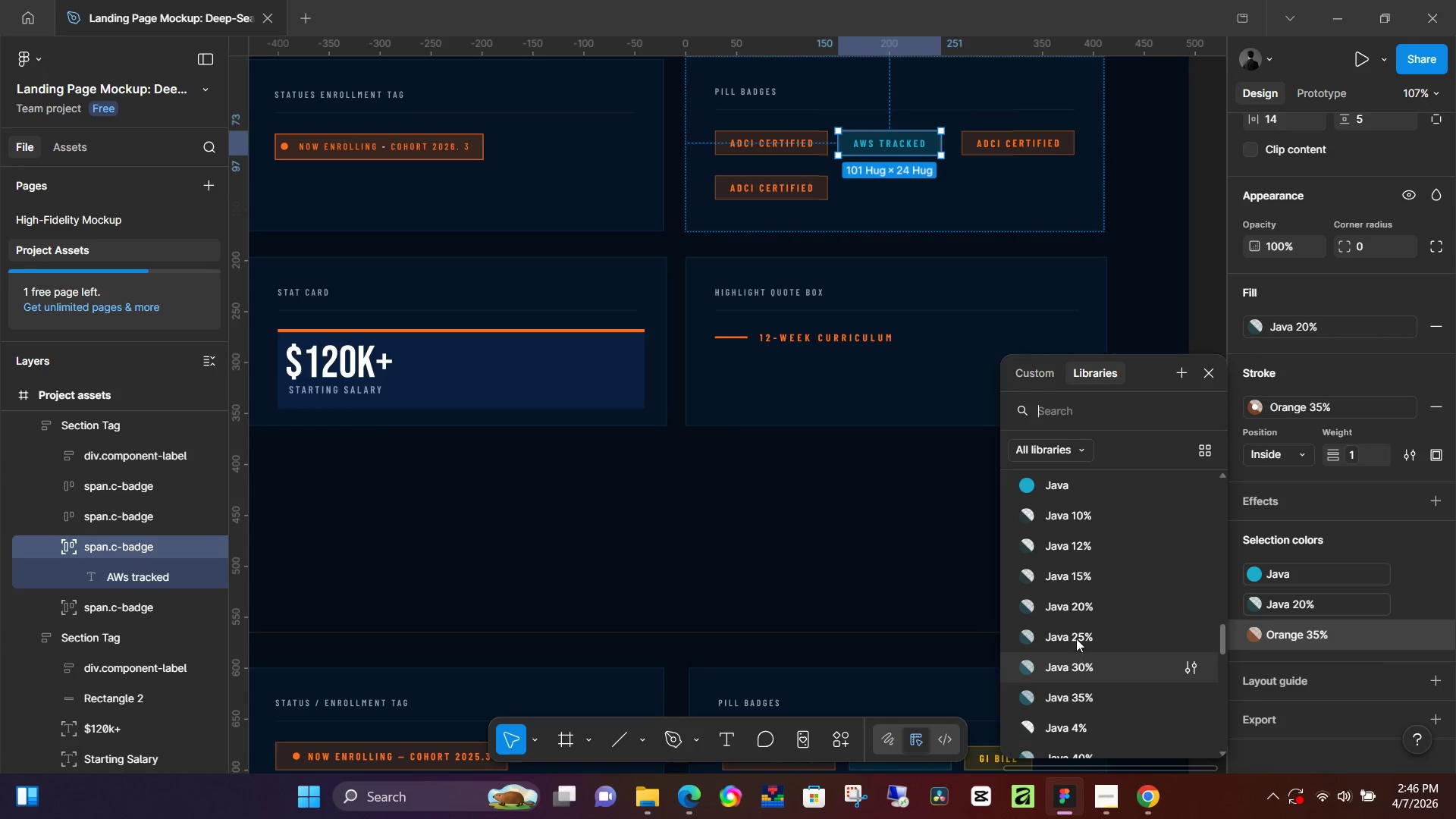 
left_click([1076, 639])
 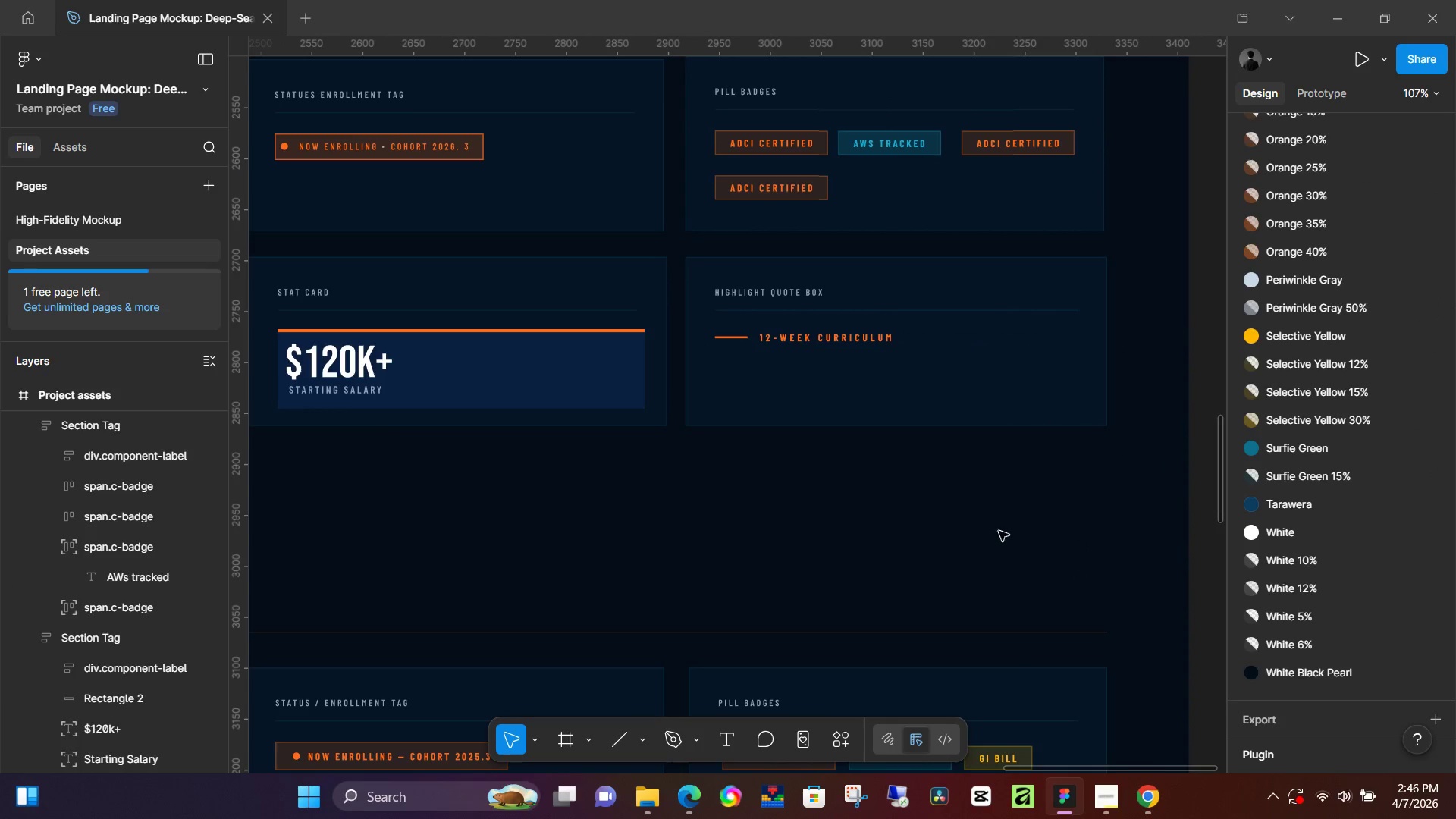 
wait(7.22)
 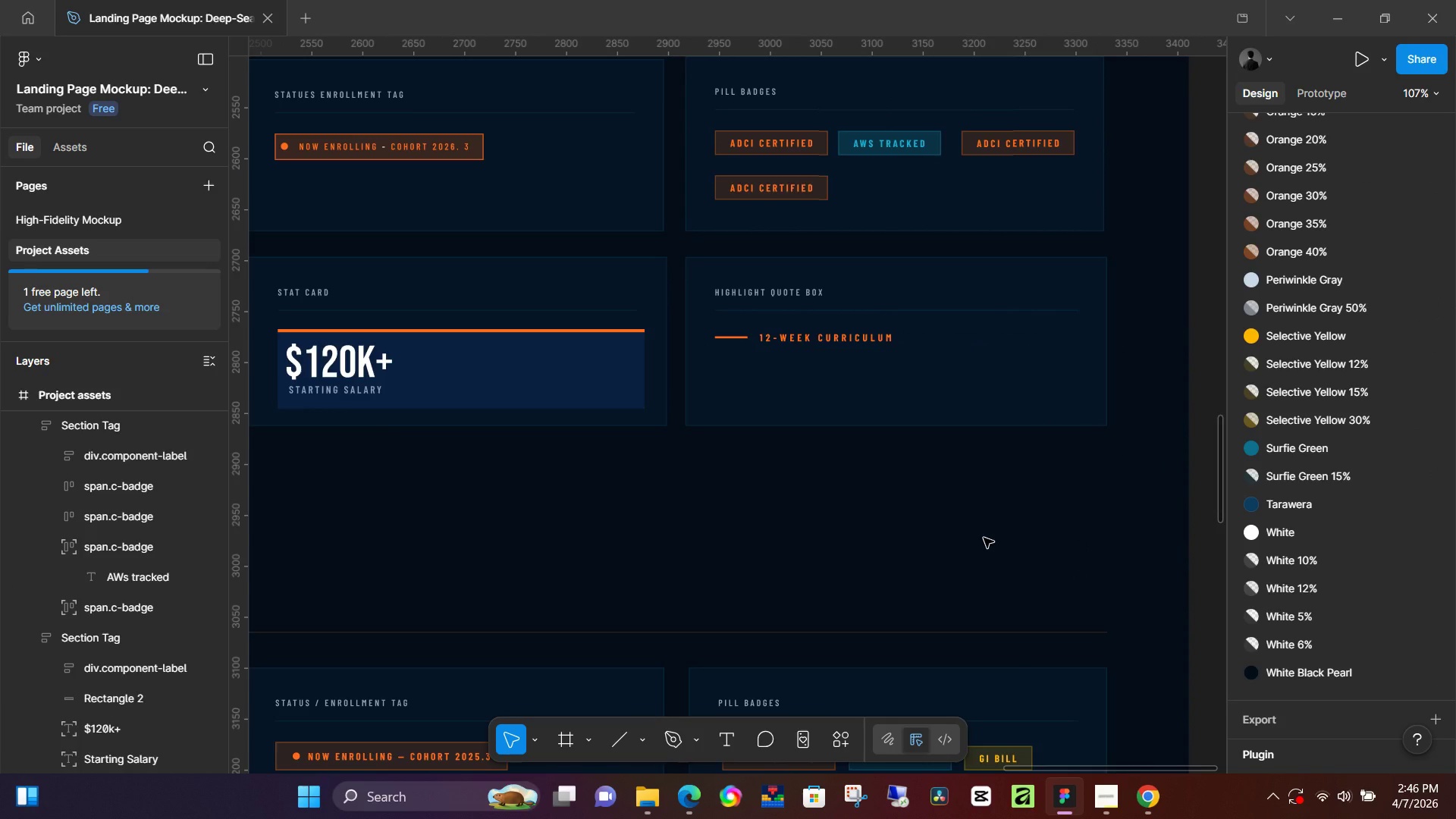 
hold_key(key=Space, duration=1.51)
 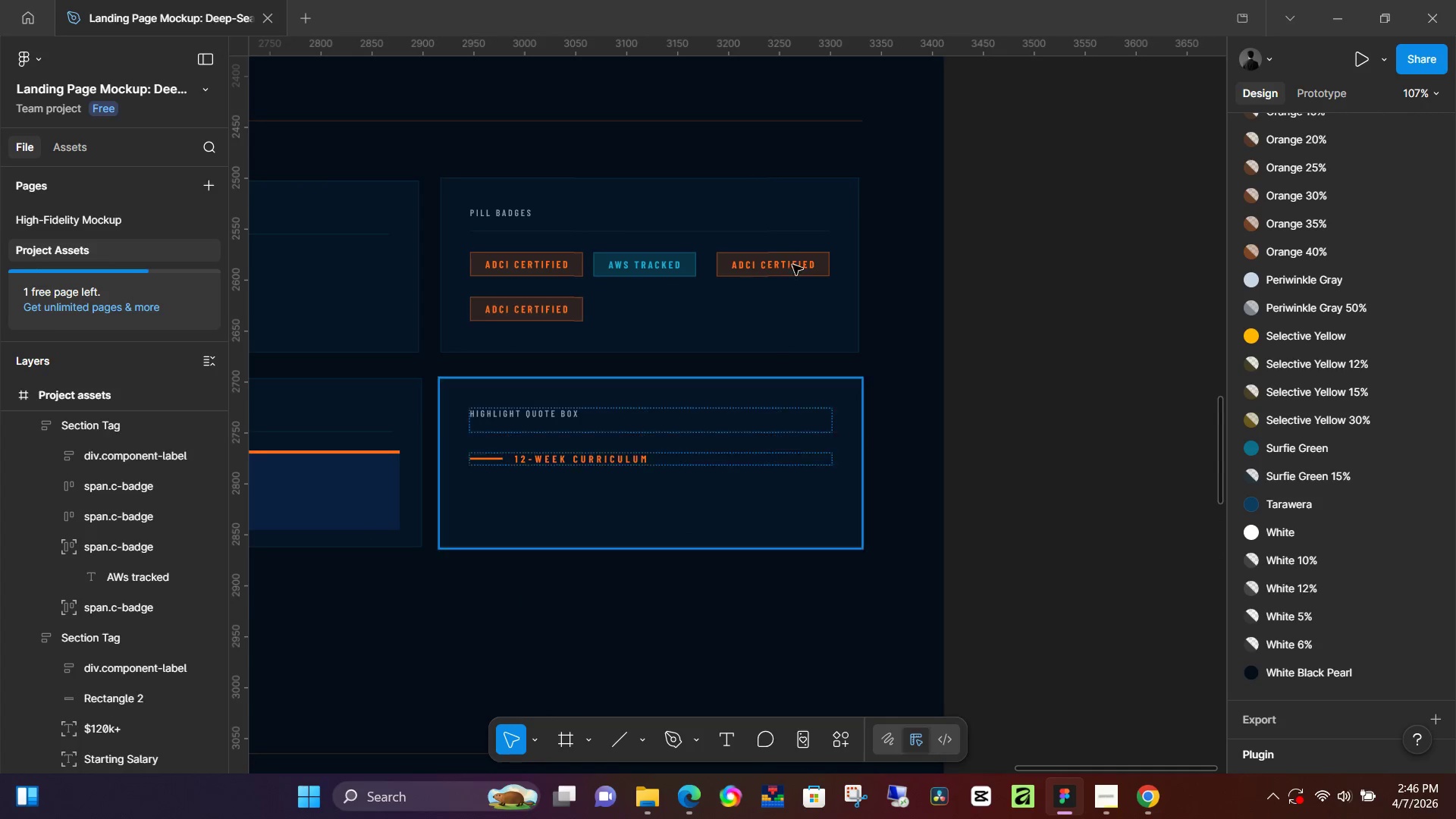 
left_click_drag(start_coordinate=[1122, 542], to_coordinate=[876, 664])
 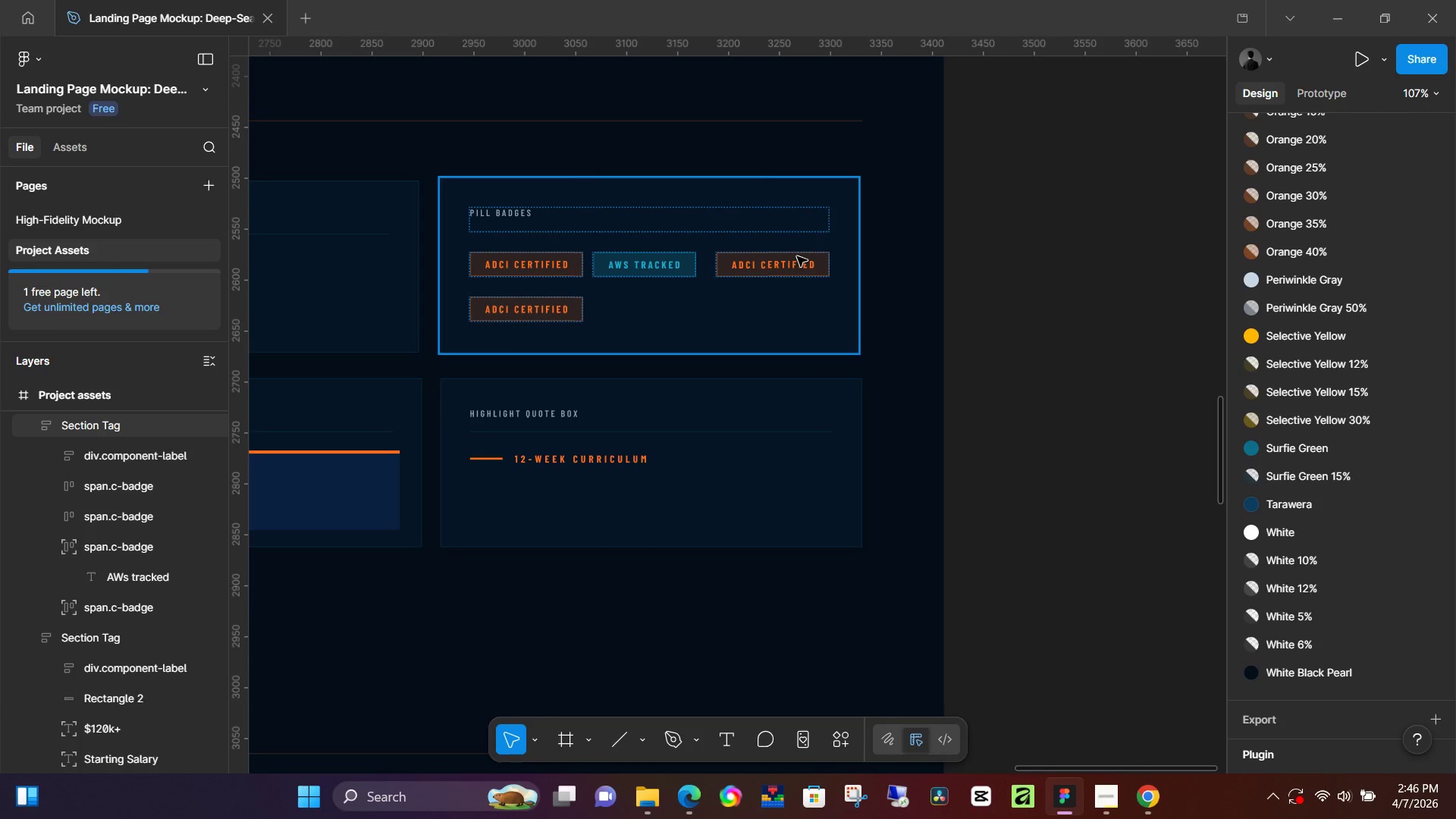 
hold_key(key=Space, duration=0.45)
 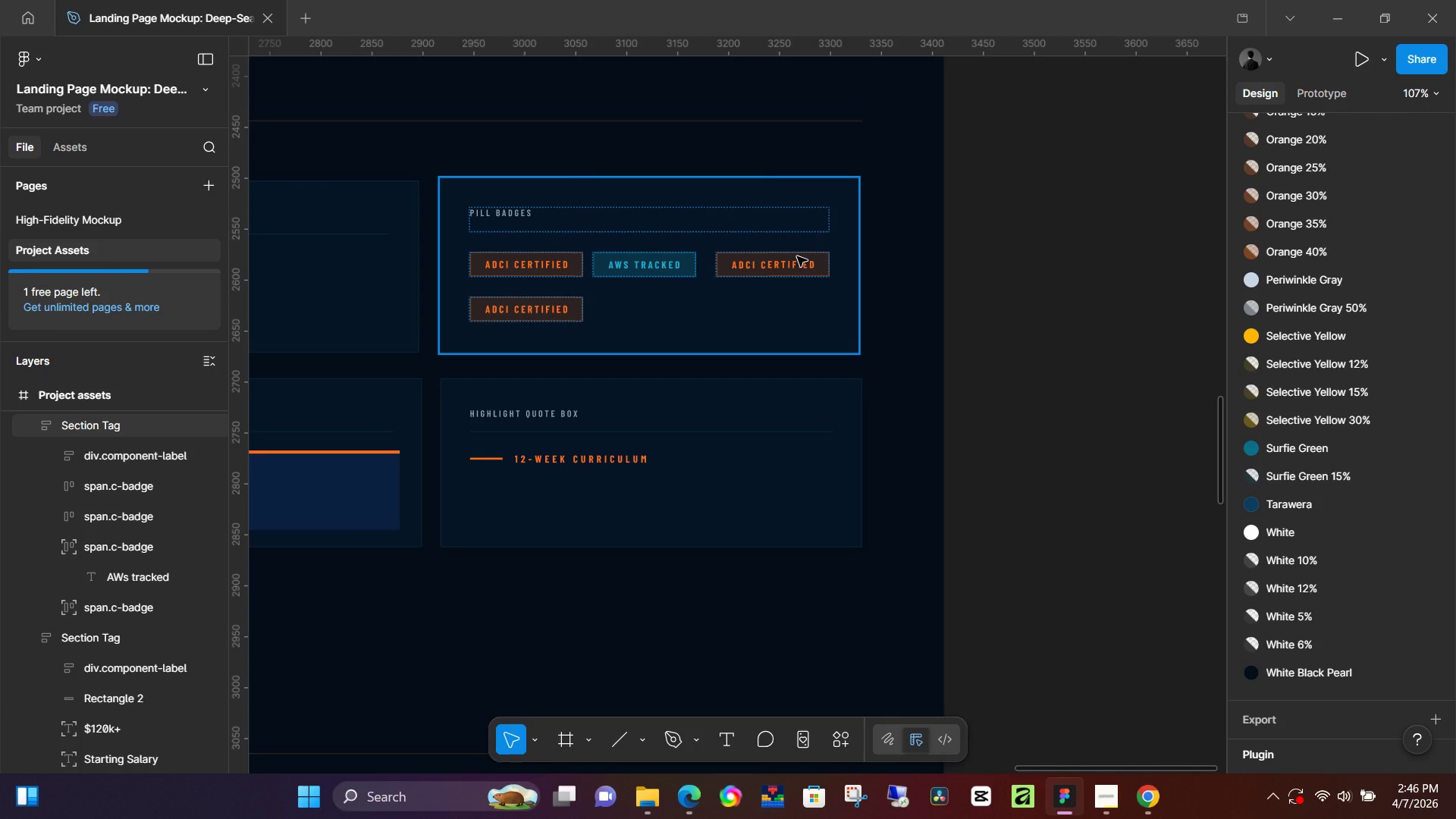 
double_click([797, 256])
 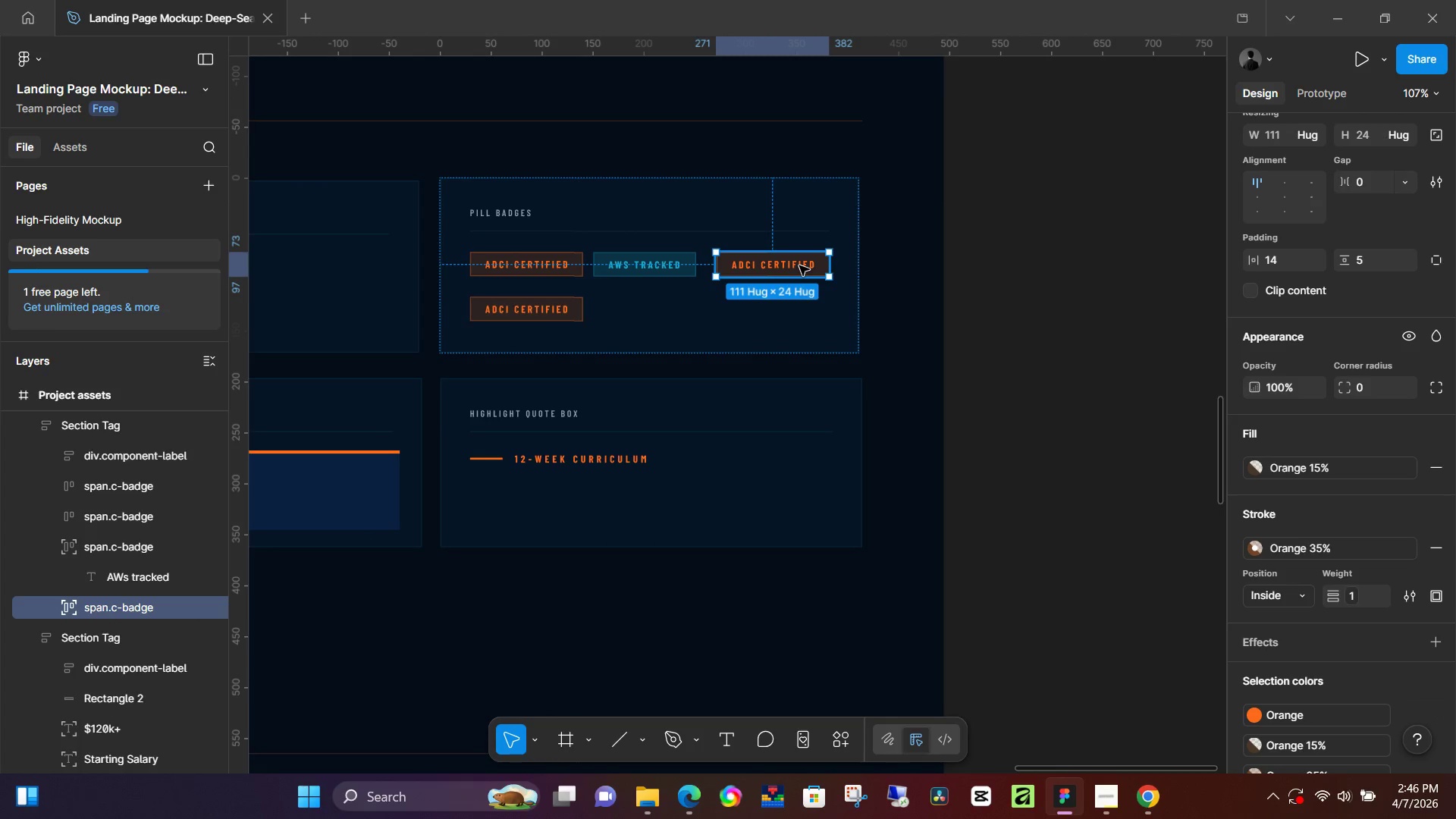 
double_click([799, 265])
 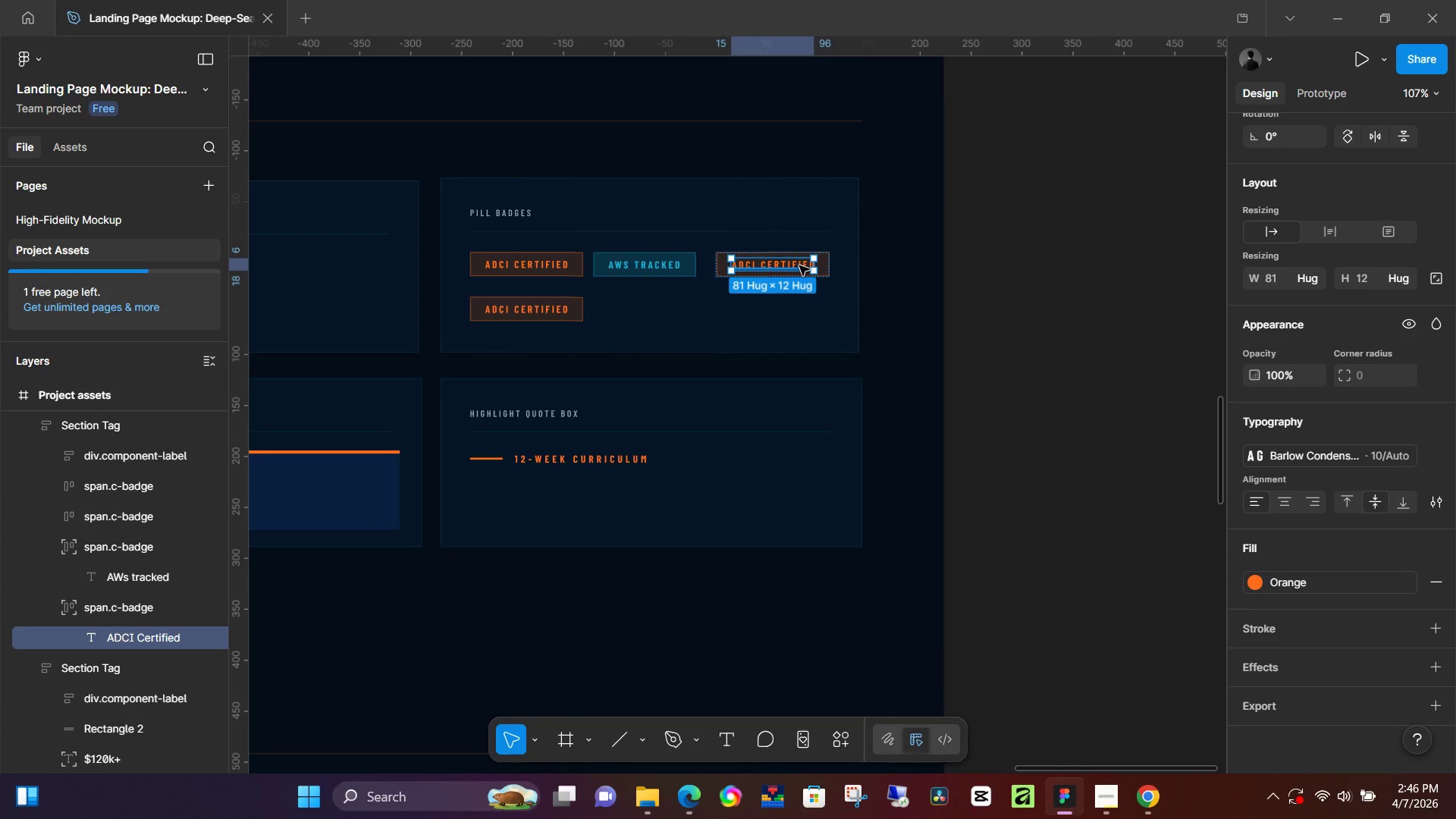 
double_click([799, 265])
 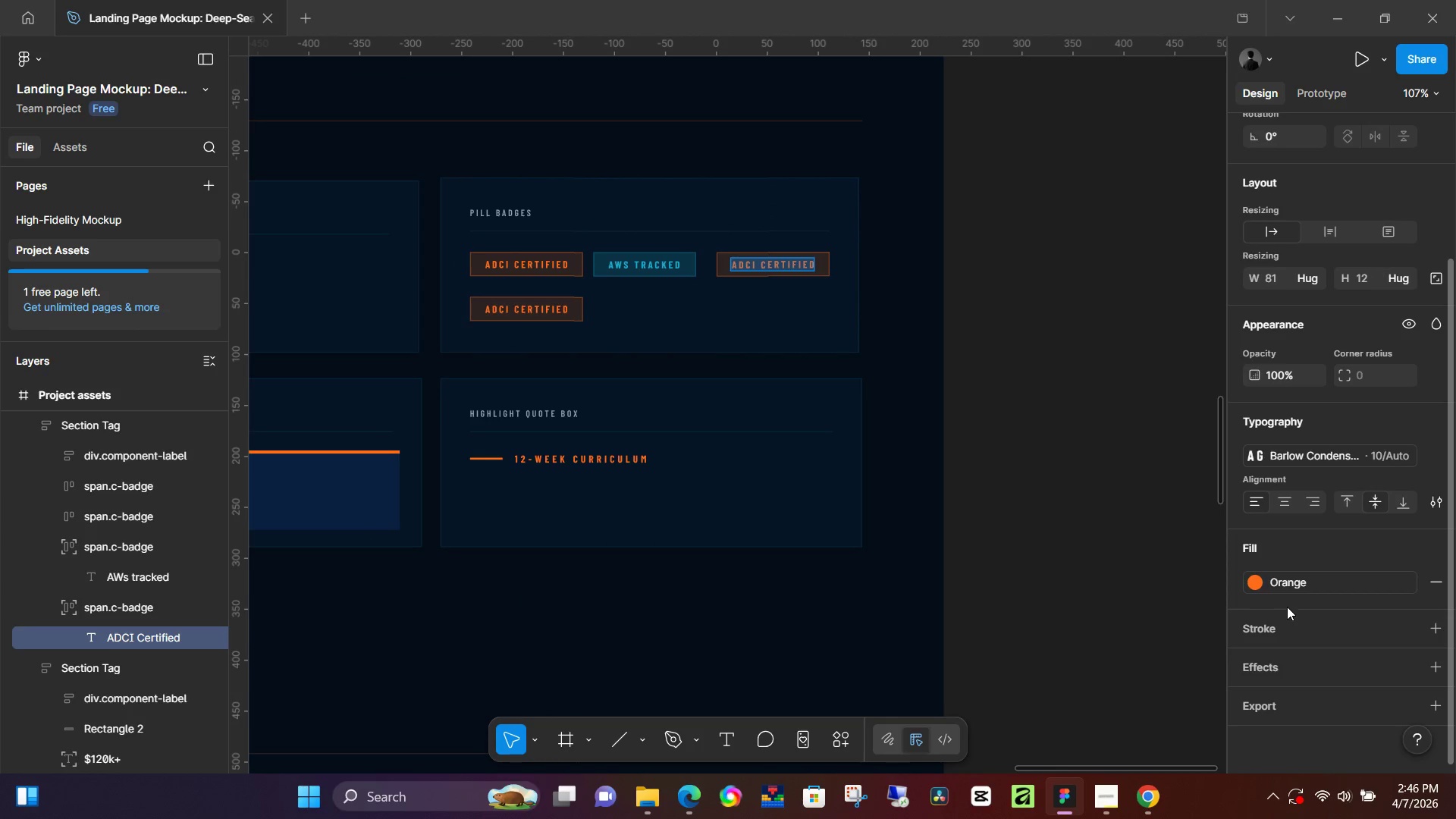 
left_click([1266, 579])
 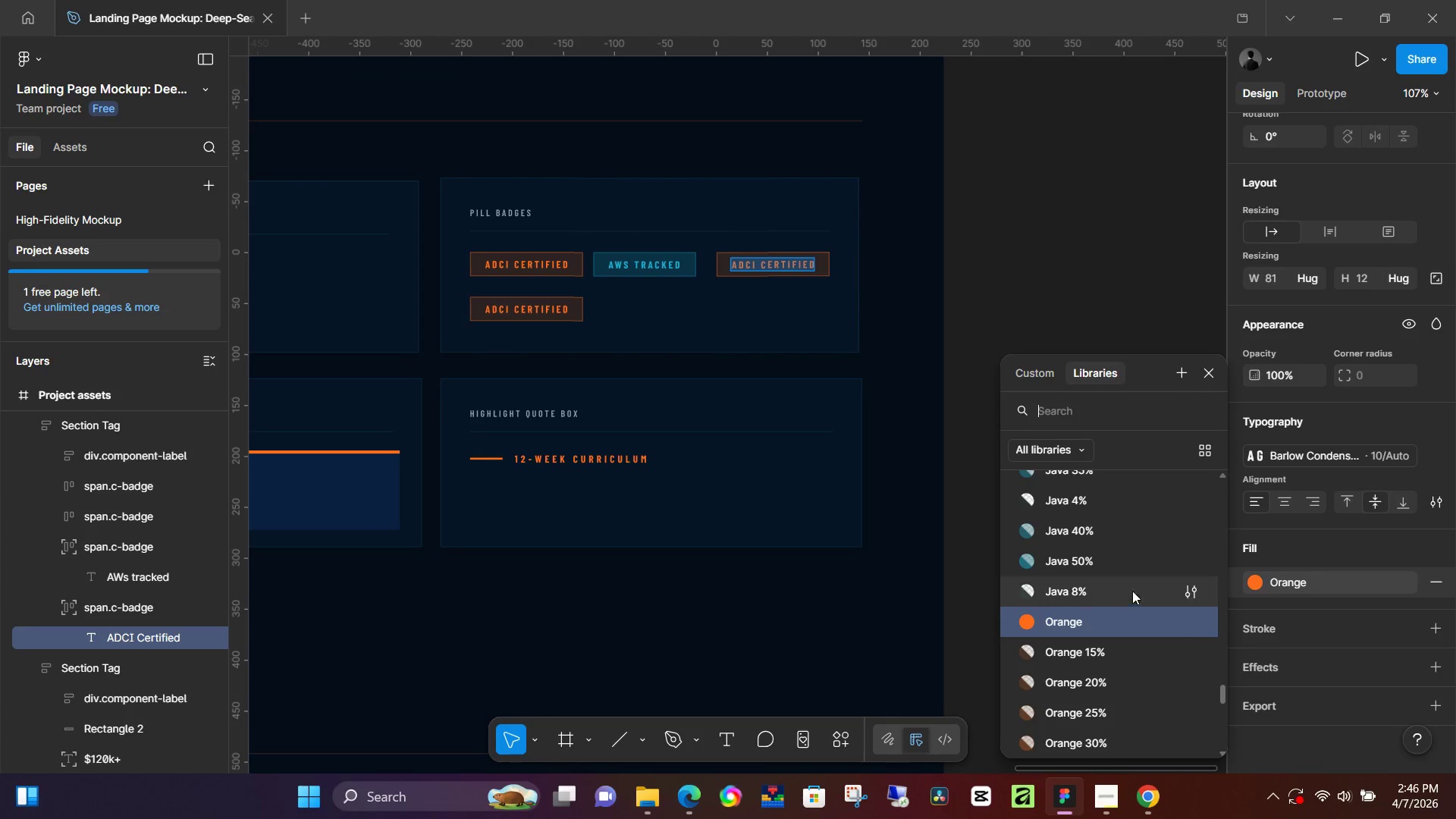 
scroll: coordinate [1119, 600], scroll_direction: down, amount: 5.0
 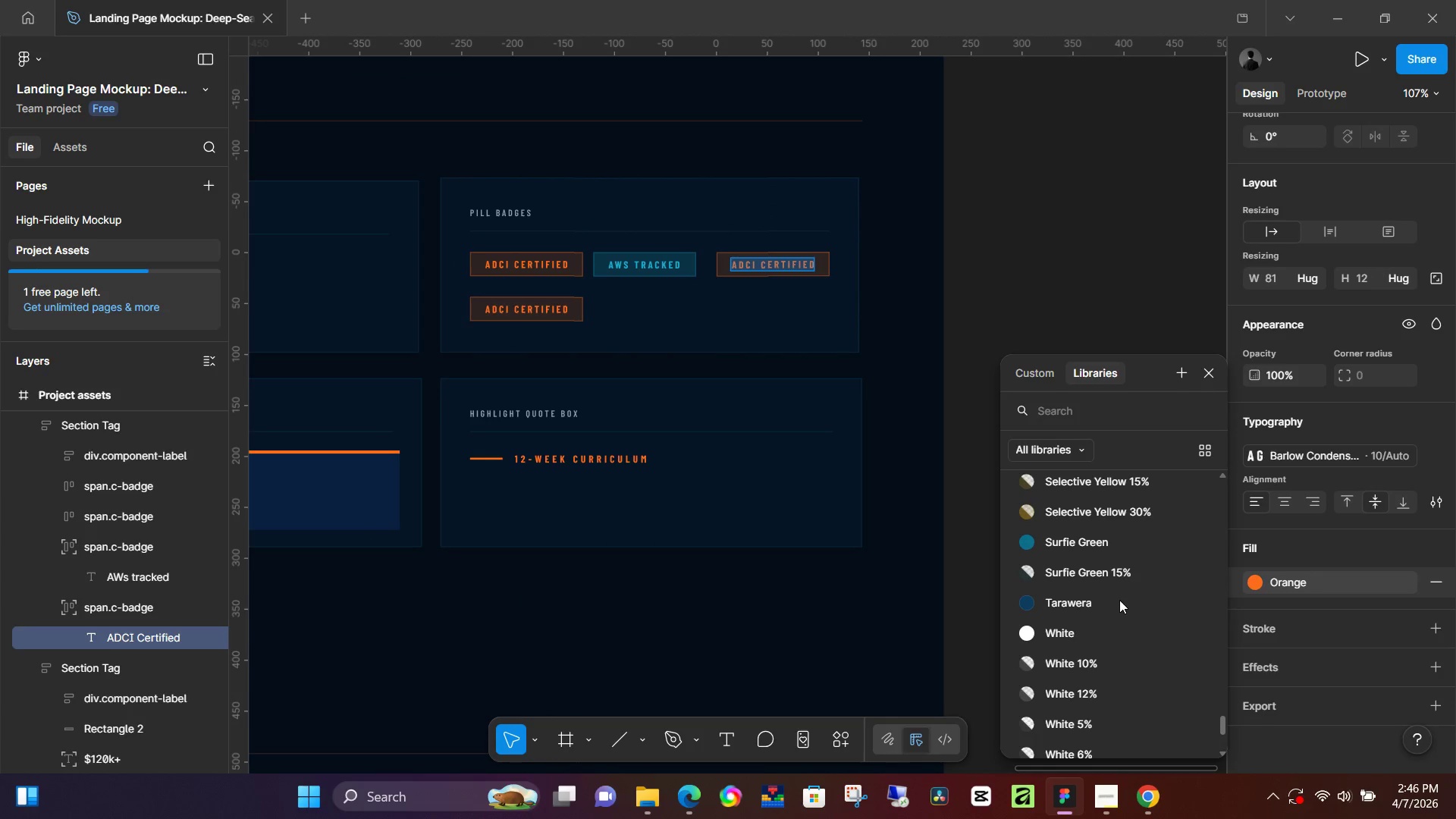 
scroll: coordinate [1119, 600], scroll_direction: up, amount: 2.0
 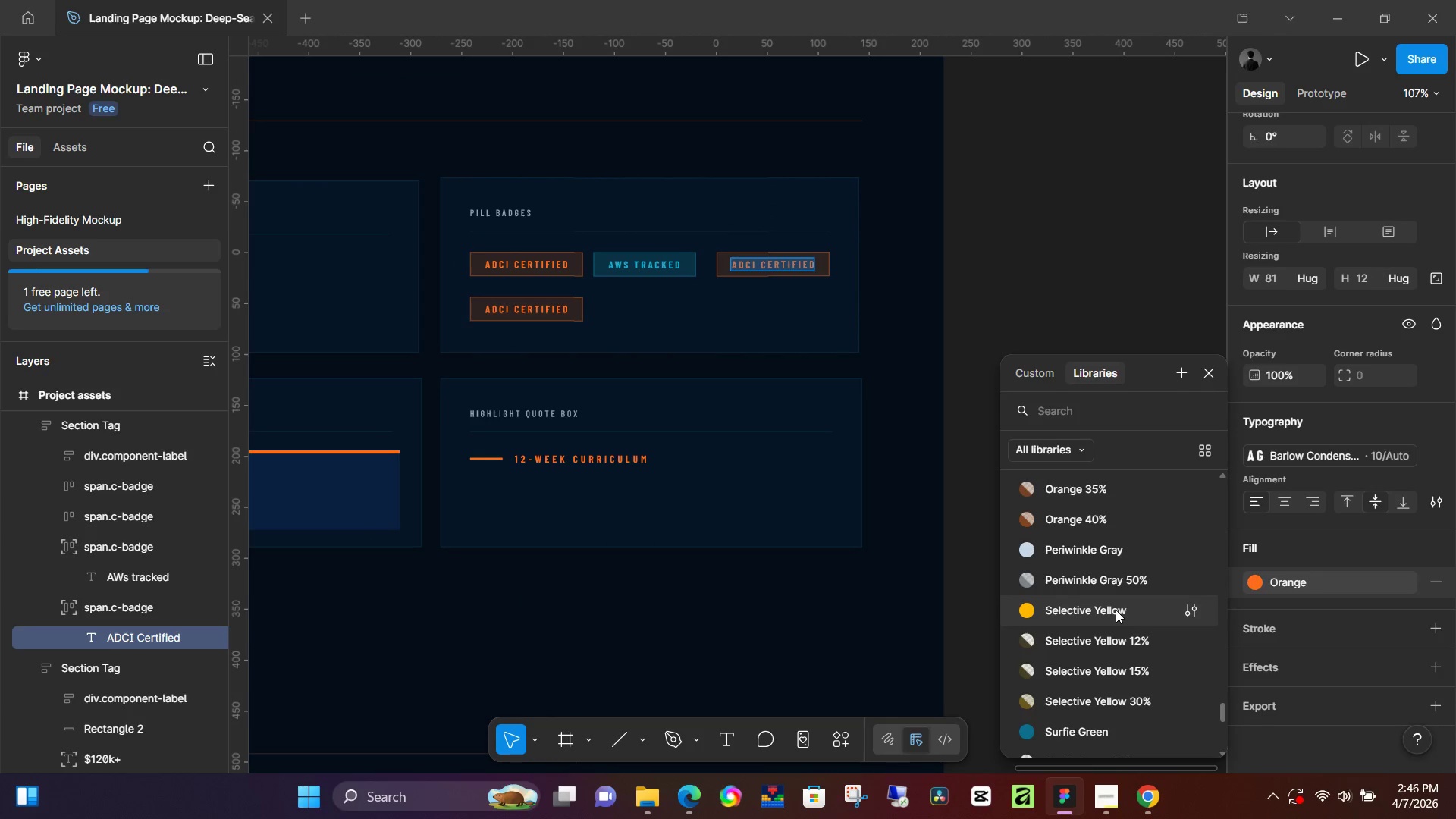 
left_click([1116, 610])
 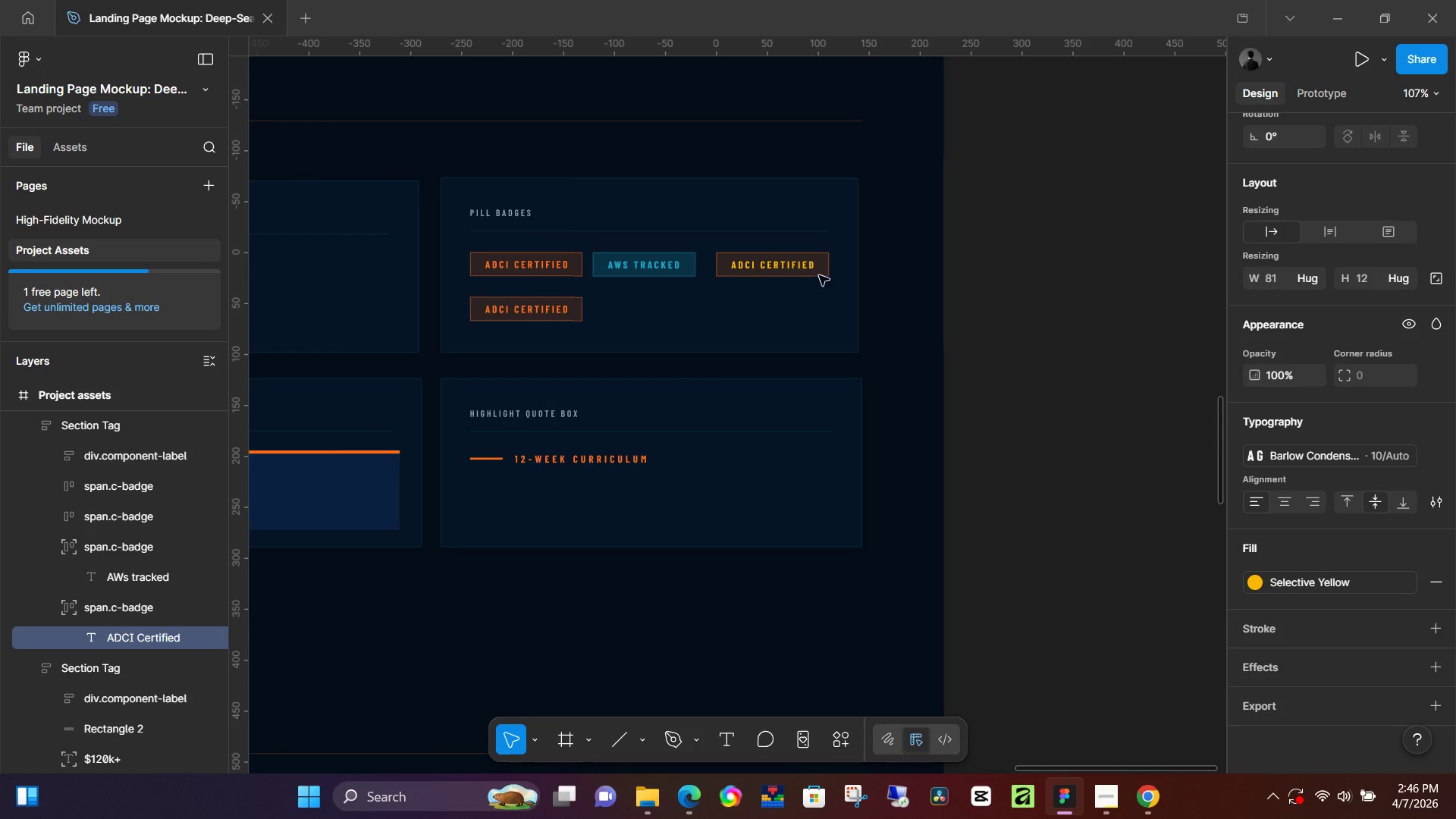 
left_click([1006, 327])
 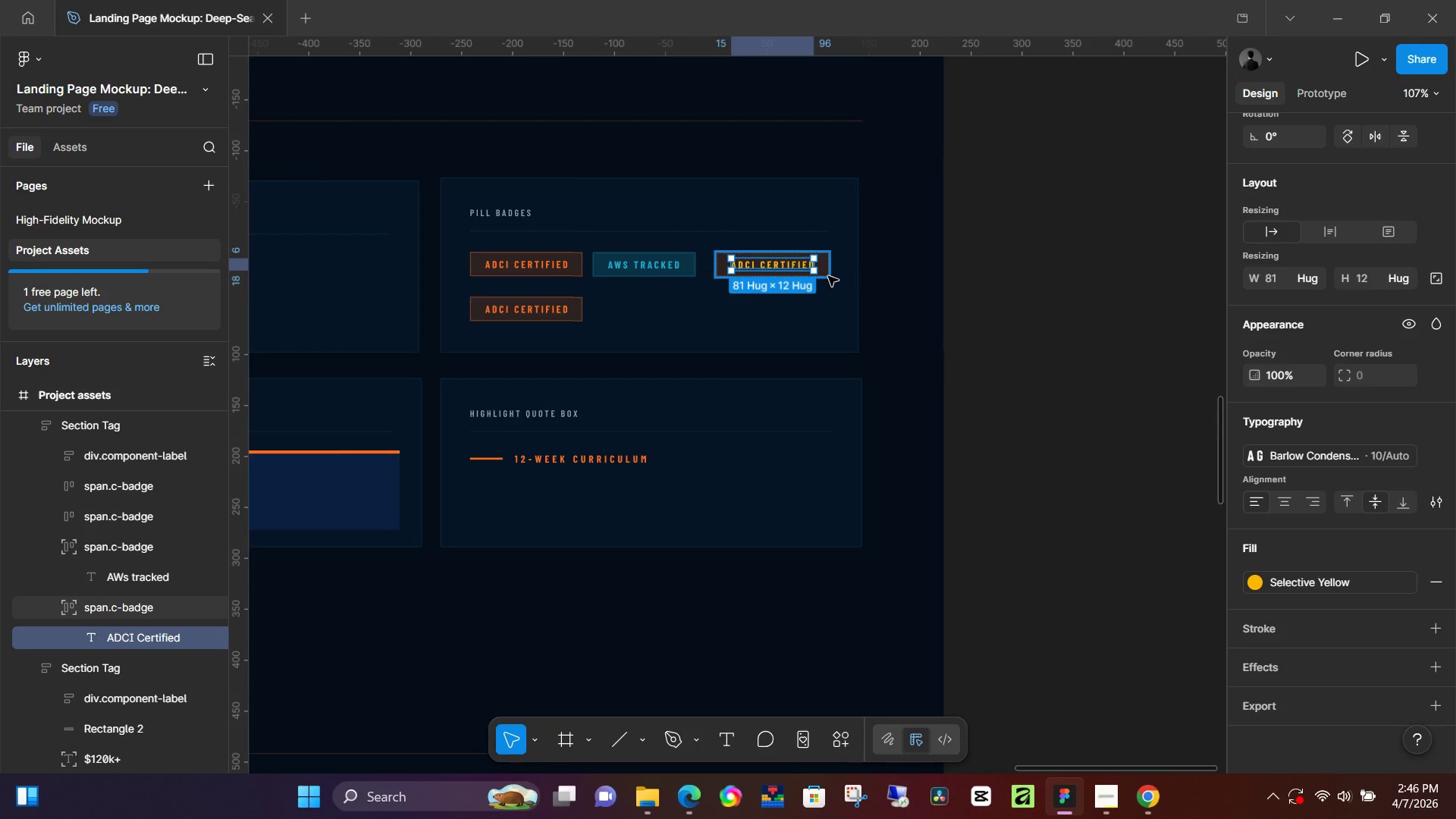 
left_click([828, 276])
 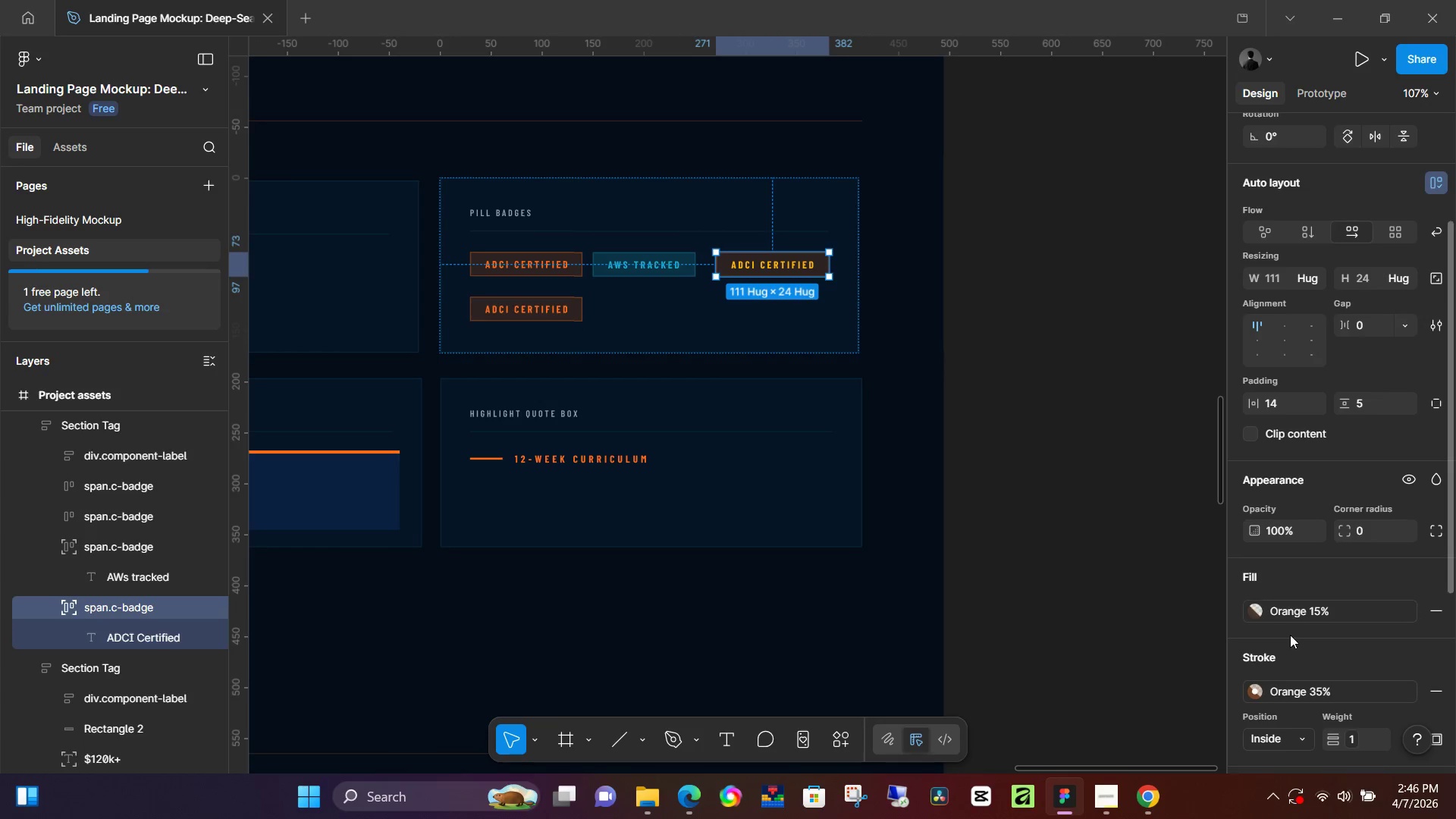 
scroll: coordinate [1290, 635], scroll_direction: down, amount: 1.0
 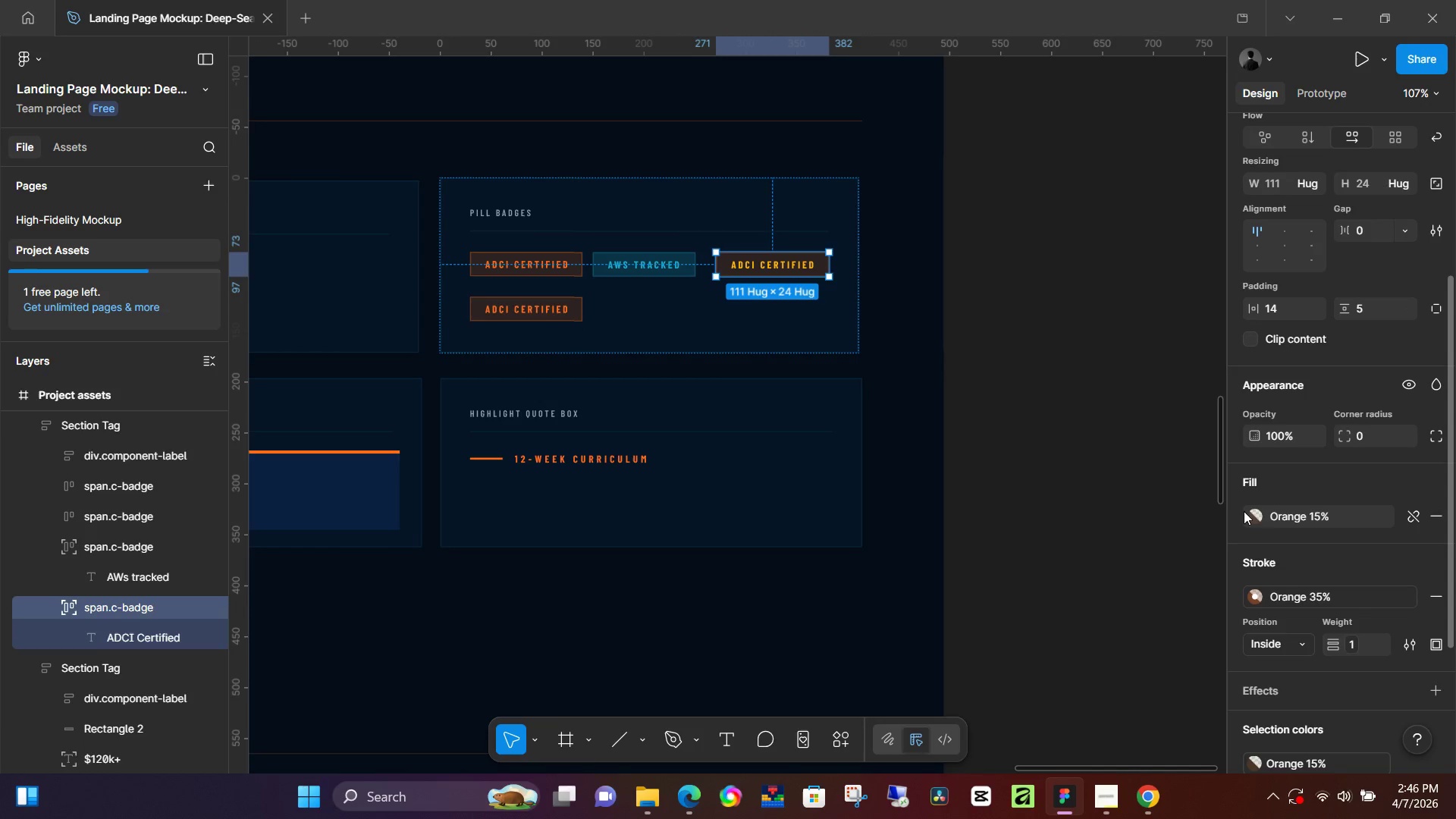 
left_click([1252, 514])
 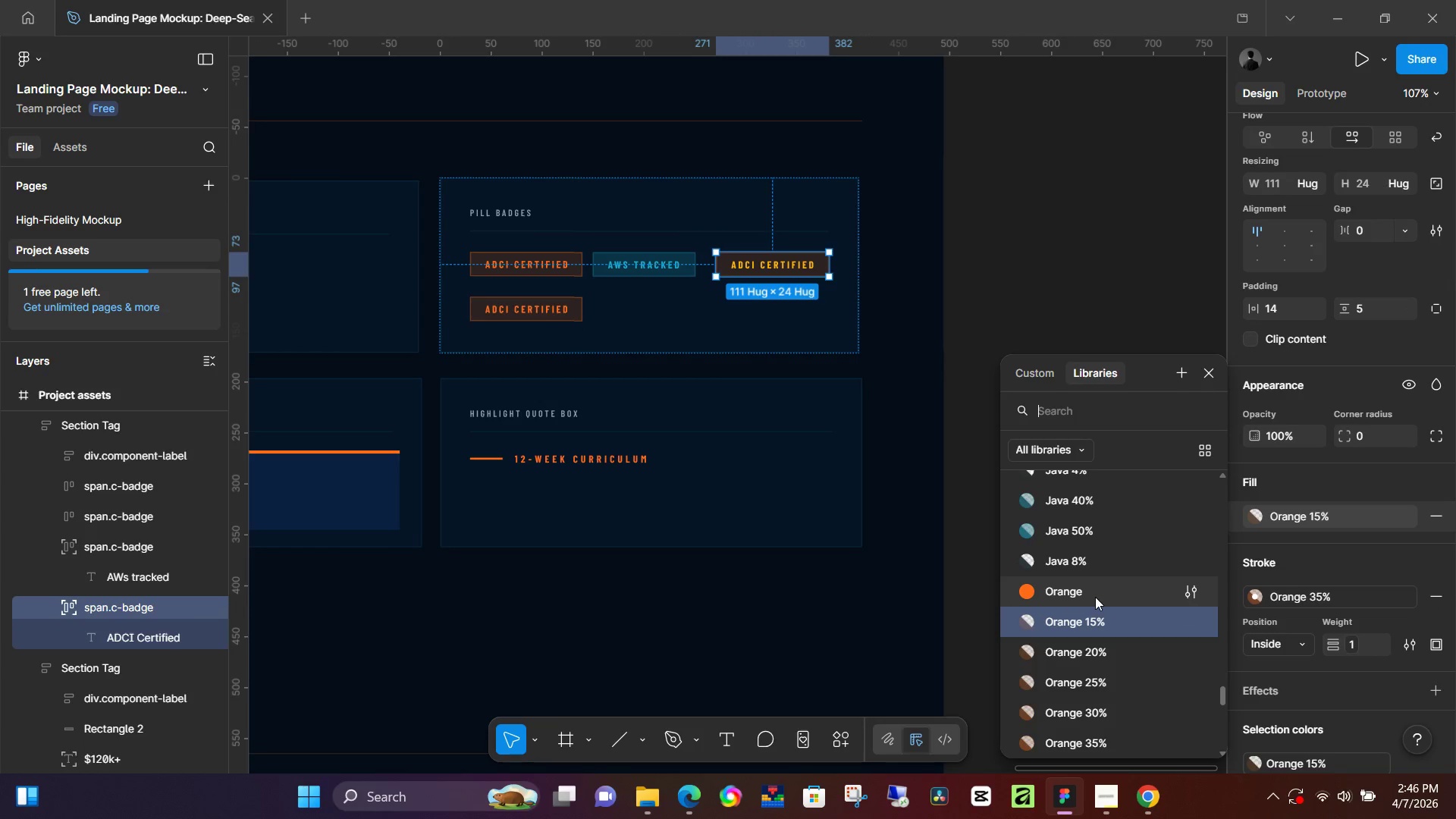 
scroll: coordinate [1097, 620], scroll_direction: down, amount: 4.0
 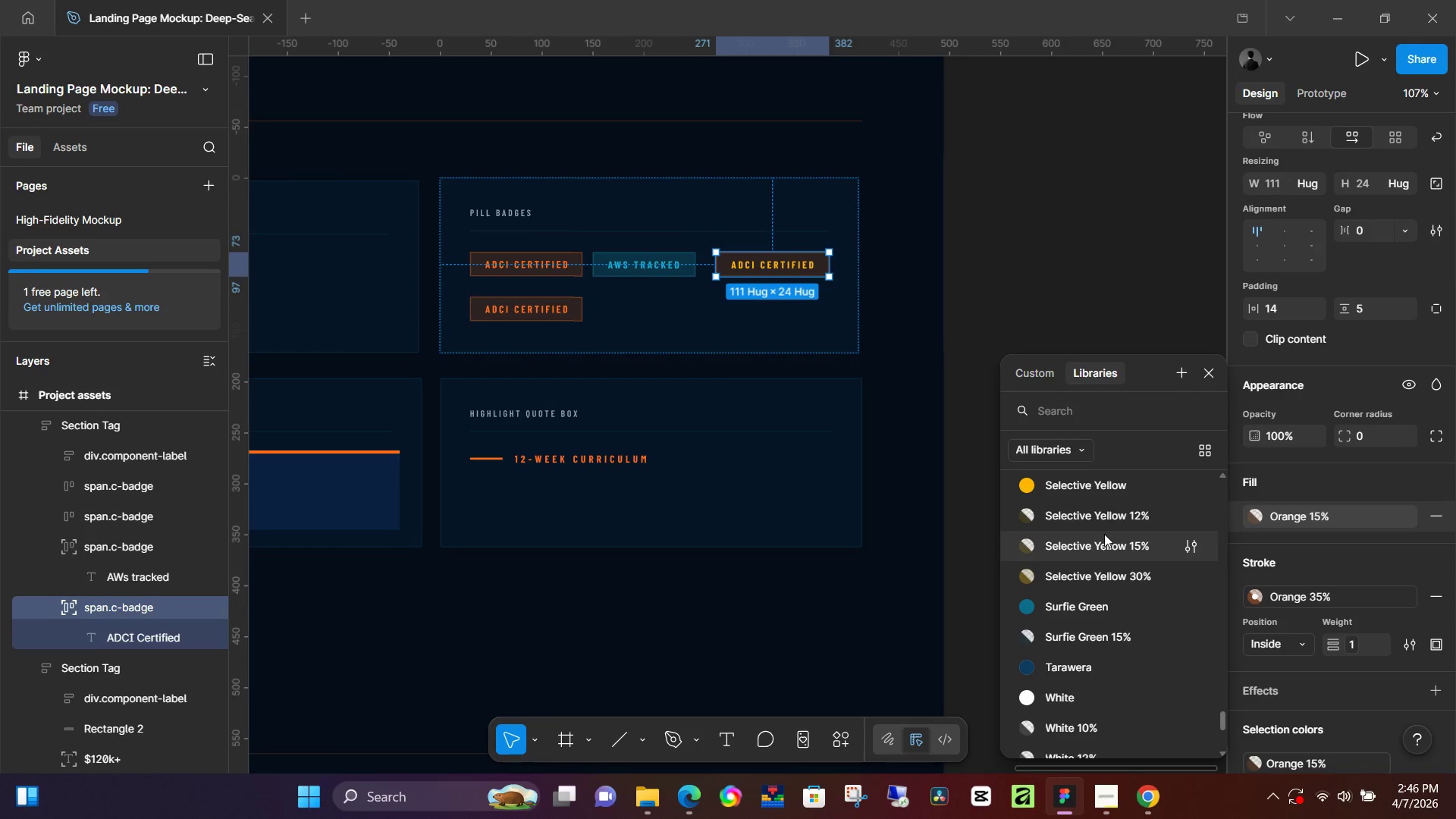 
left_click([1104, 538])
 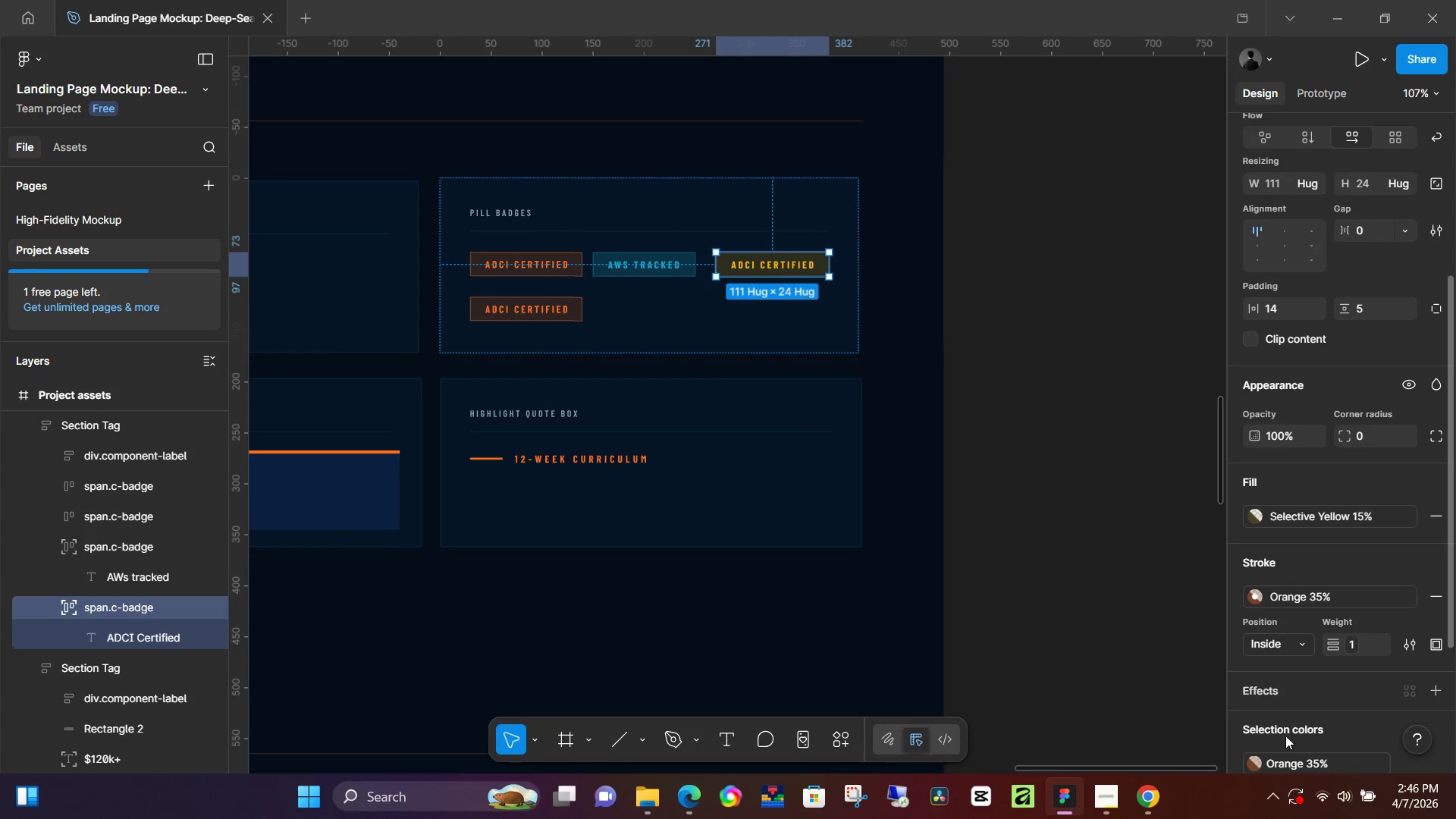 
left_click([1255, 764])
 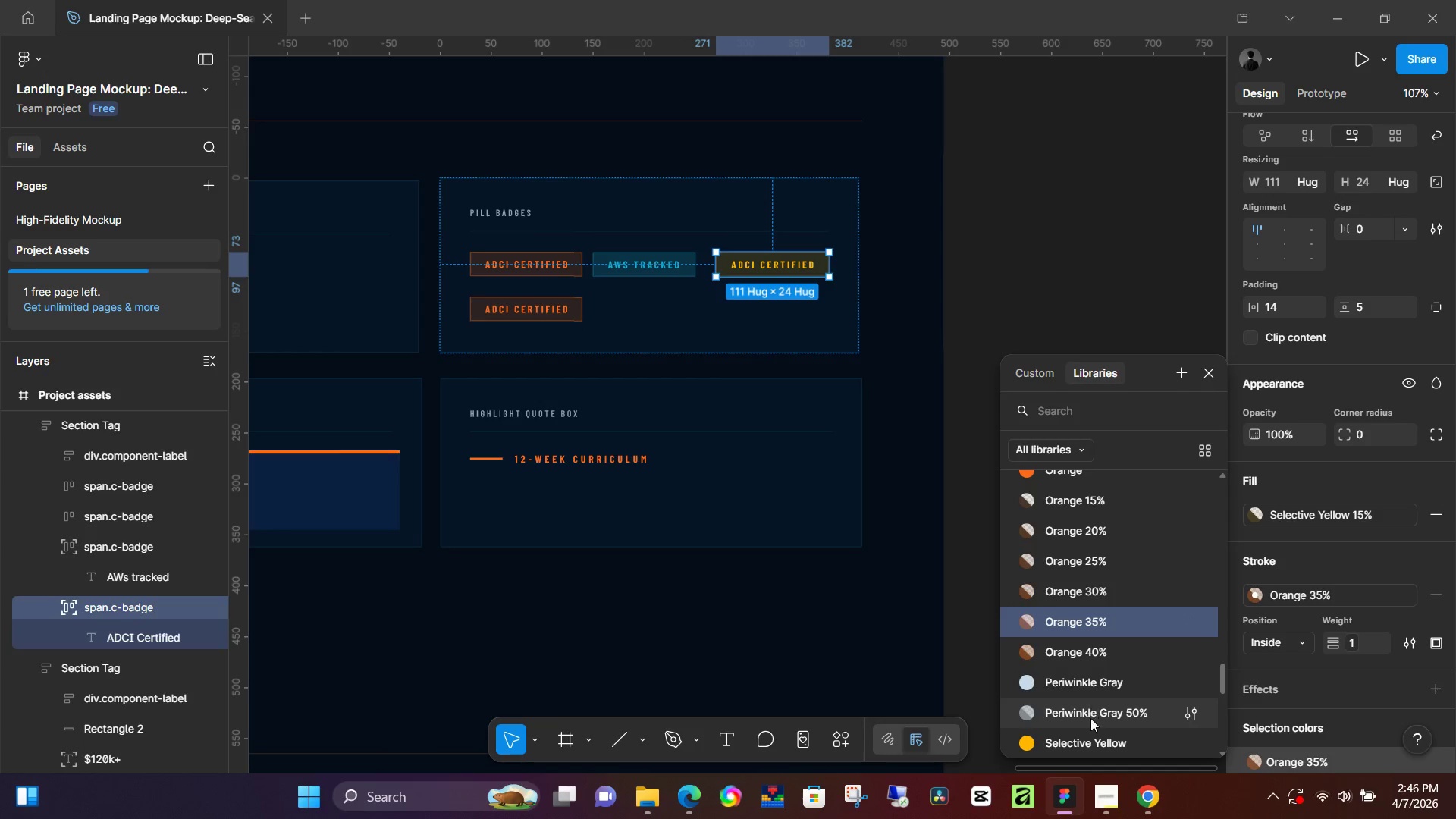 
scroll: coordinate [1128, 645], scroll_direction: down, amount: 5.0
 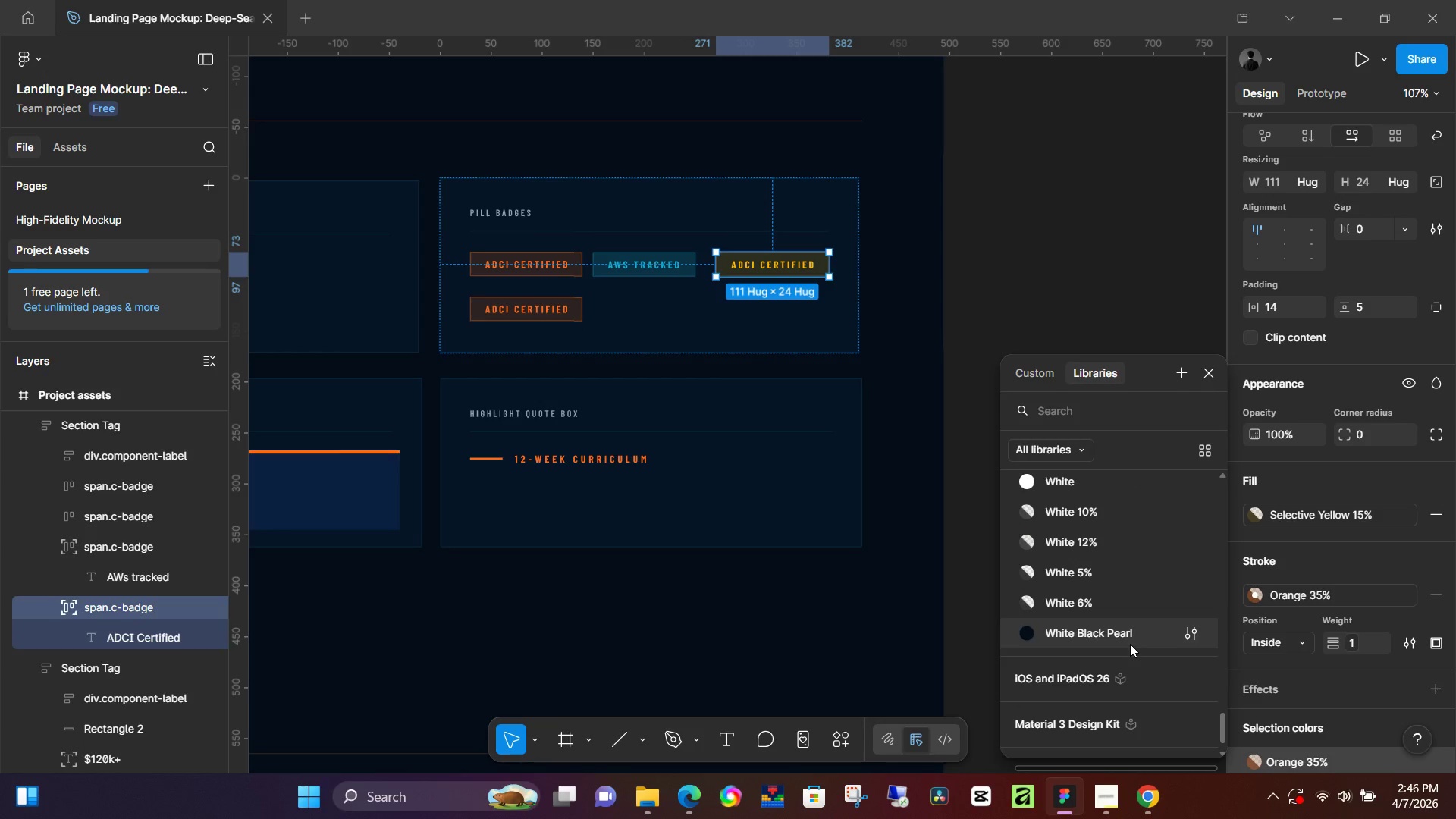 
scroll: coordinate [1118, 588], scroll_direction: up, amount: 4.0
 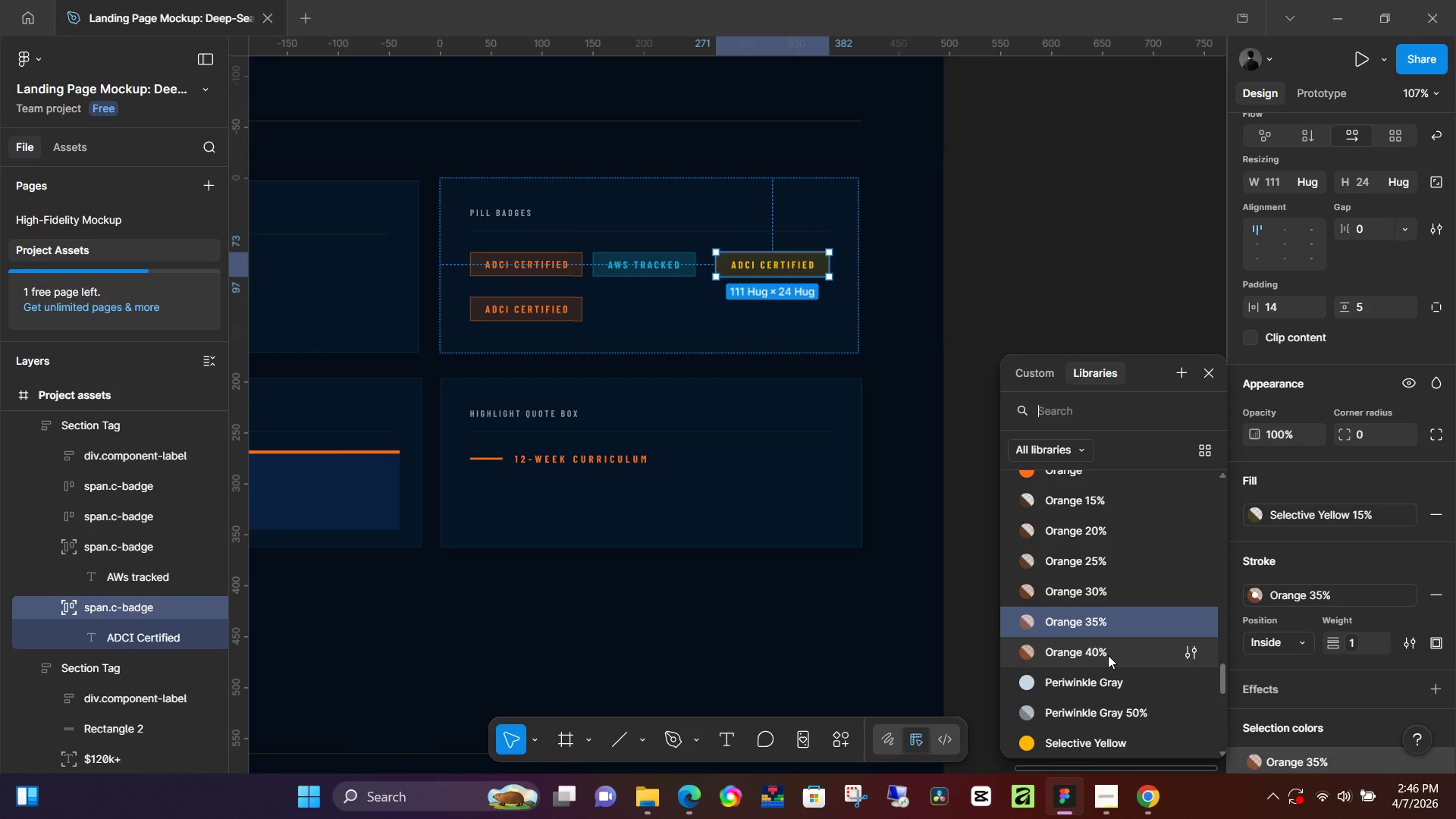 
scroll: coordinate [1109, 639], scroll_direction: down, amount: 2.0
 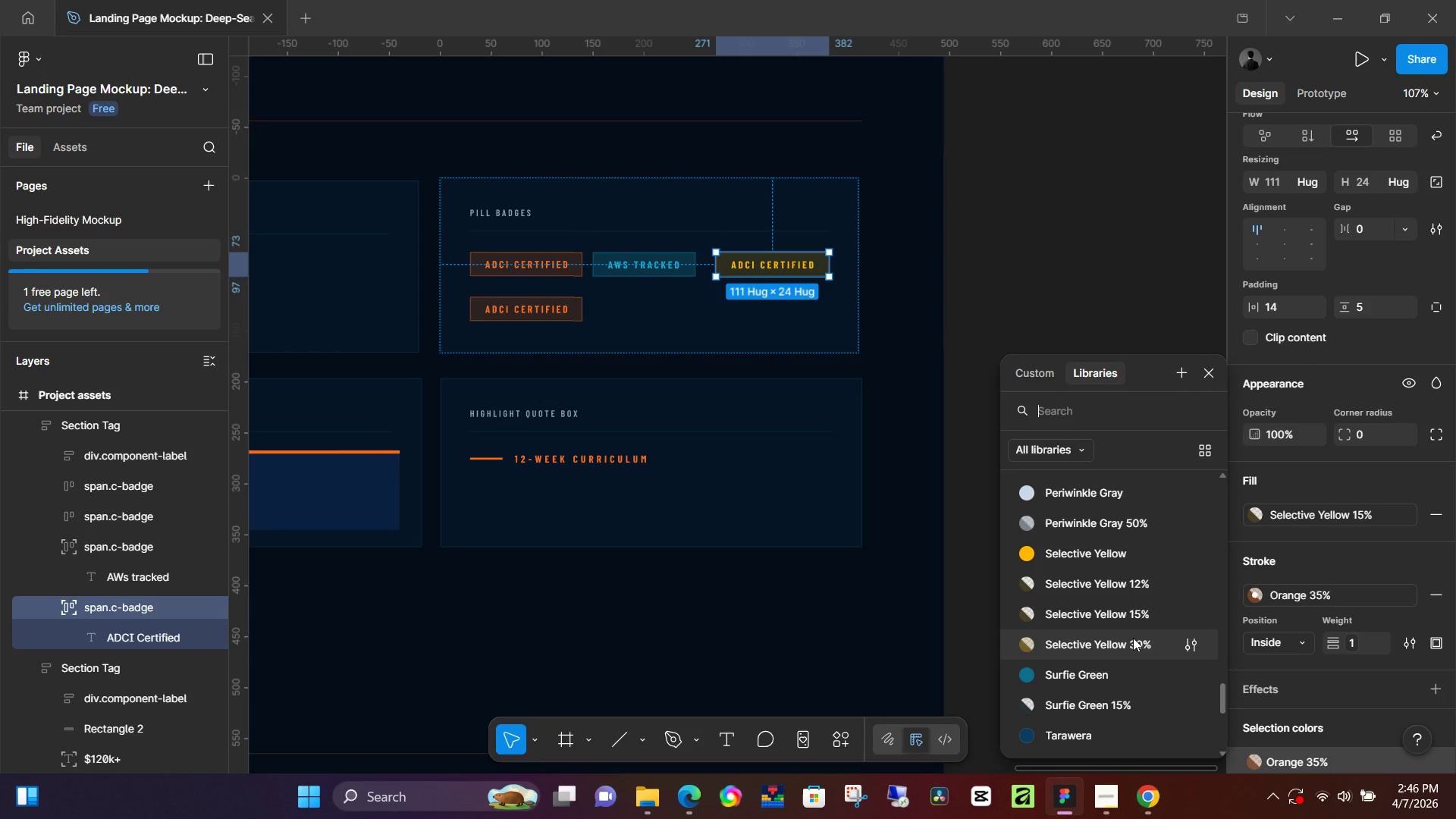 
left_click([1133, 638])
 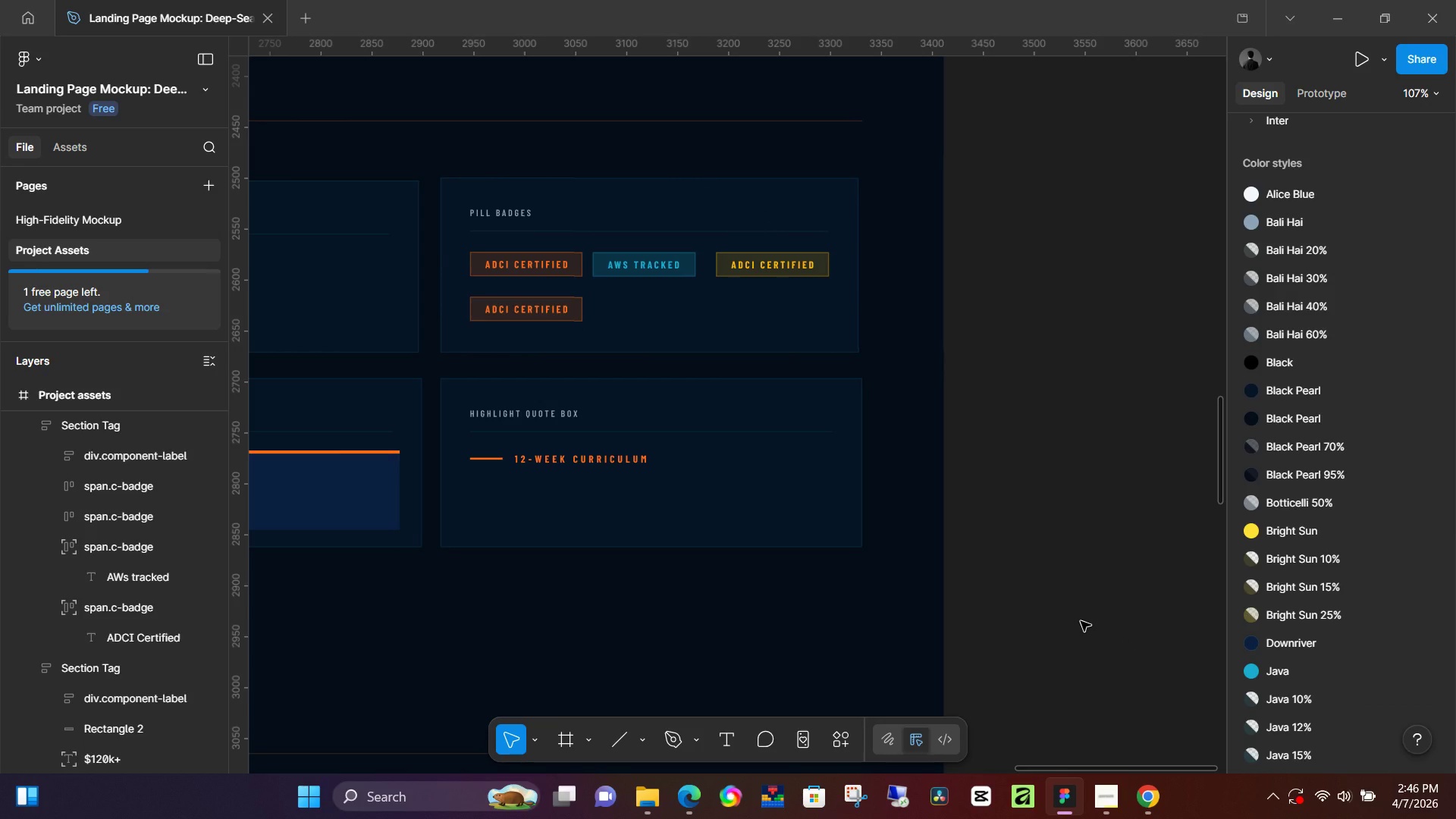 
scroll: coordinate [802, 348], scroll_direction: down, amount: 5.0
 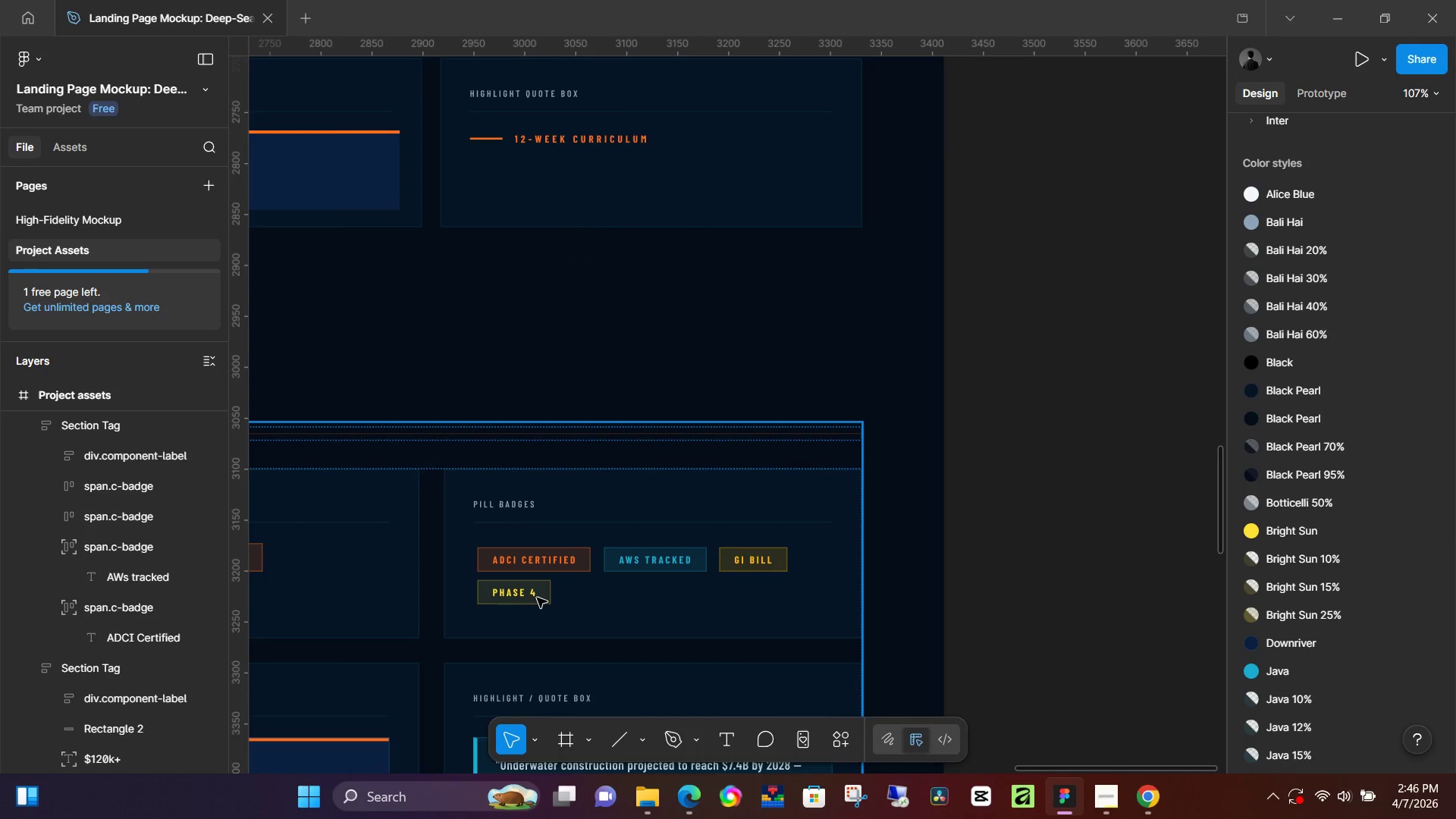 
double_click([524, 595])
 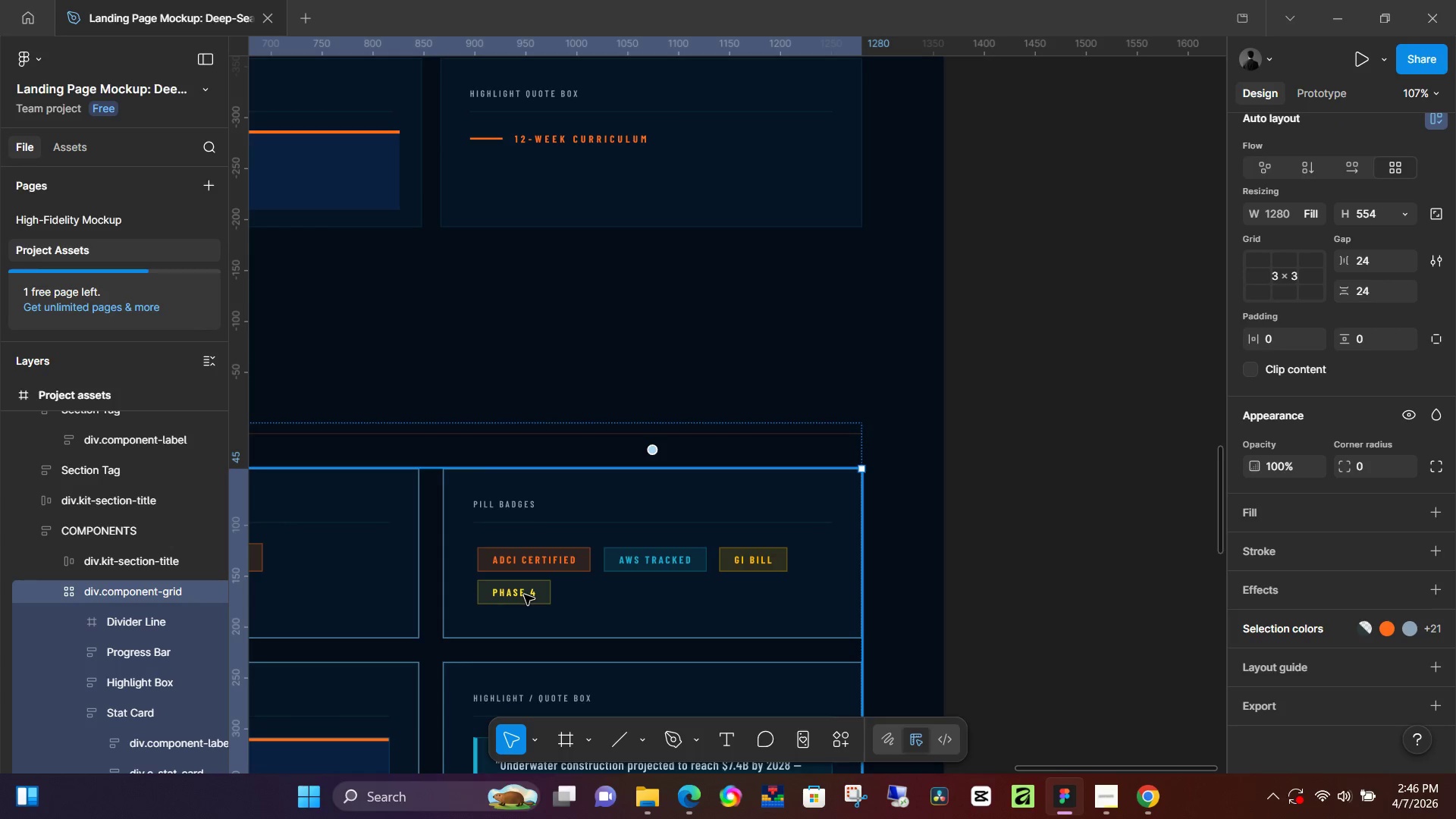 
double_click([524, 595])
 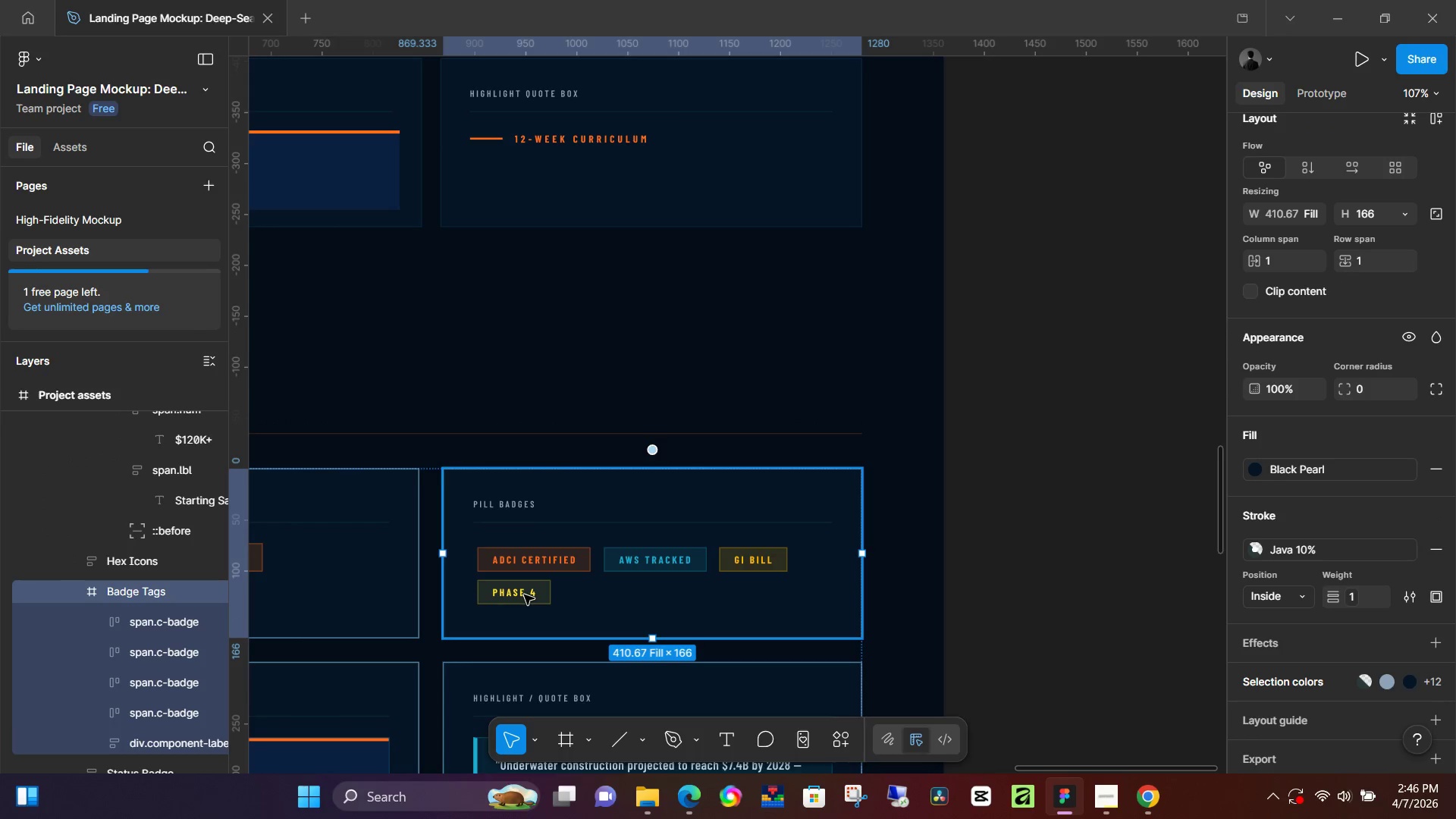 
double_click([524, 595])
 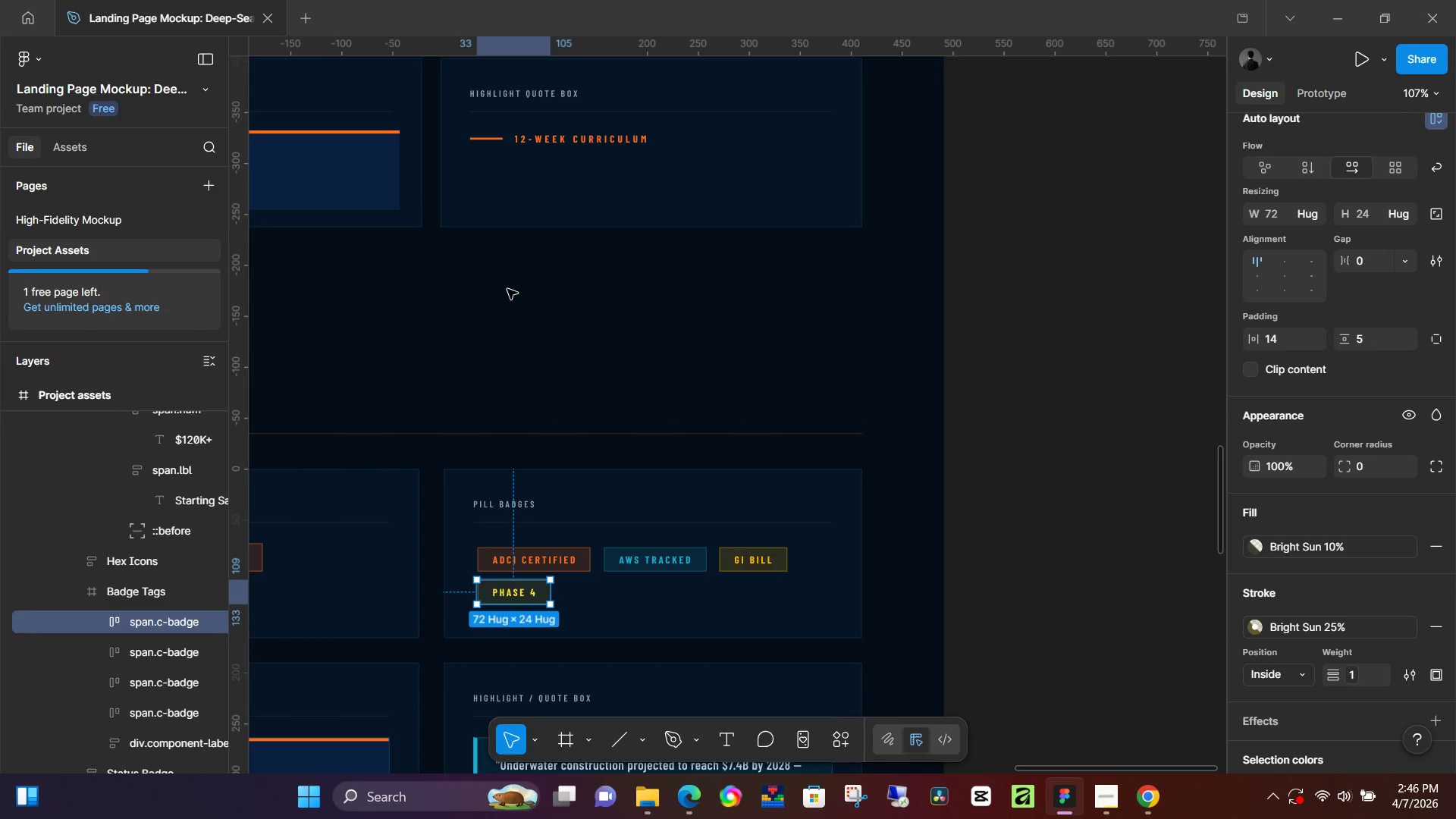 
wait(5.06)
 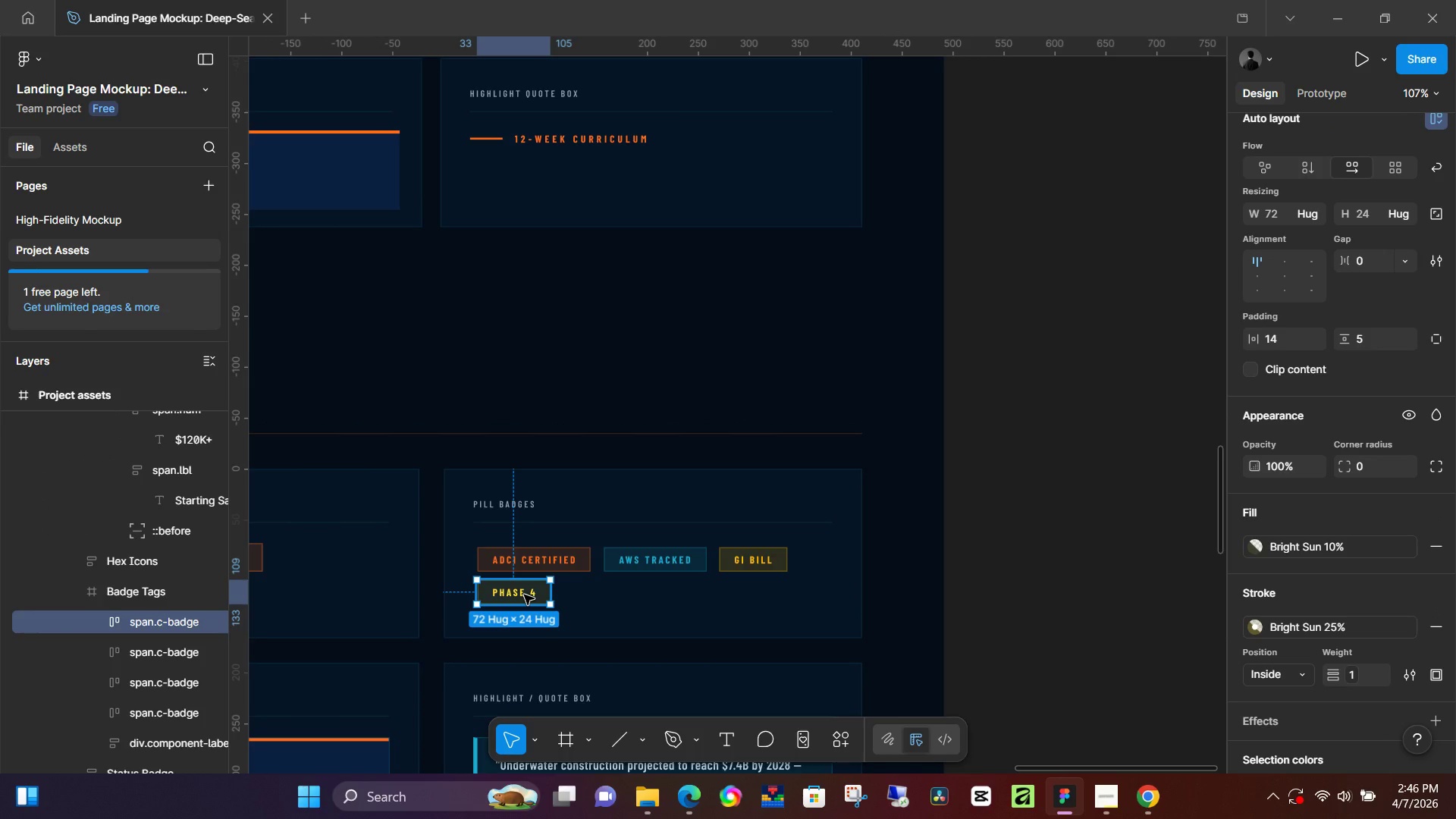 
scroll: coordinate [532, 221], scroll_direction: up, amount: 10.0
 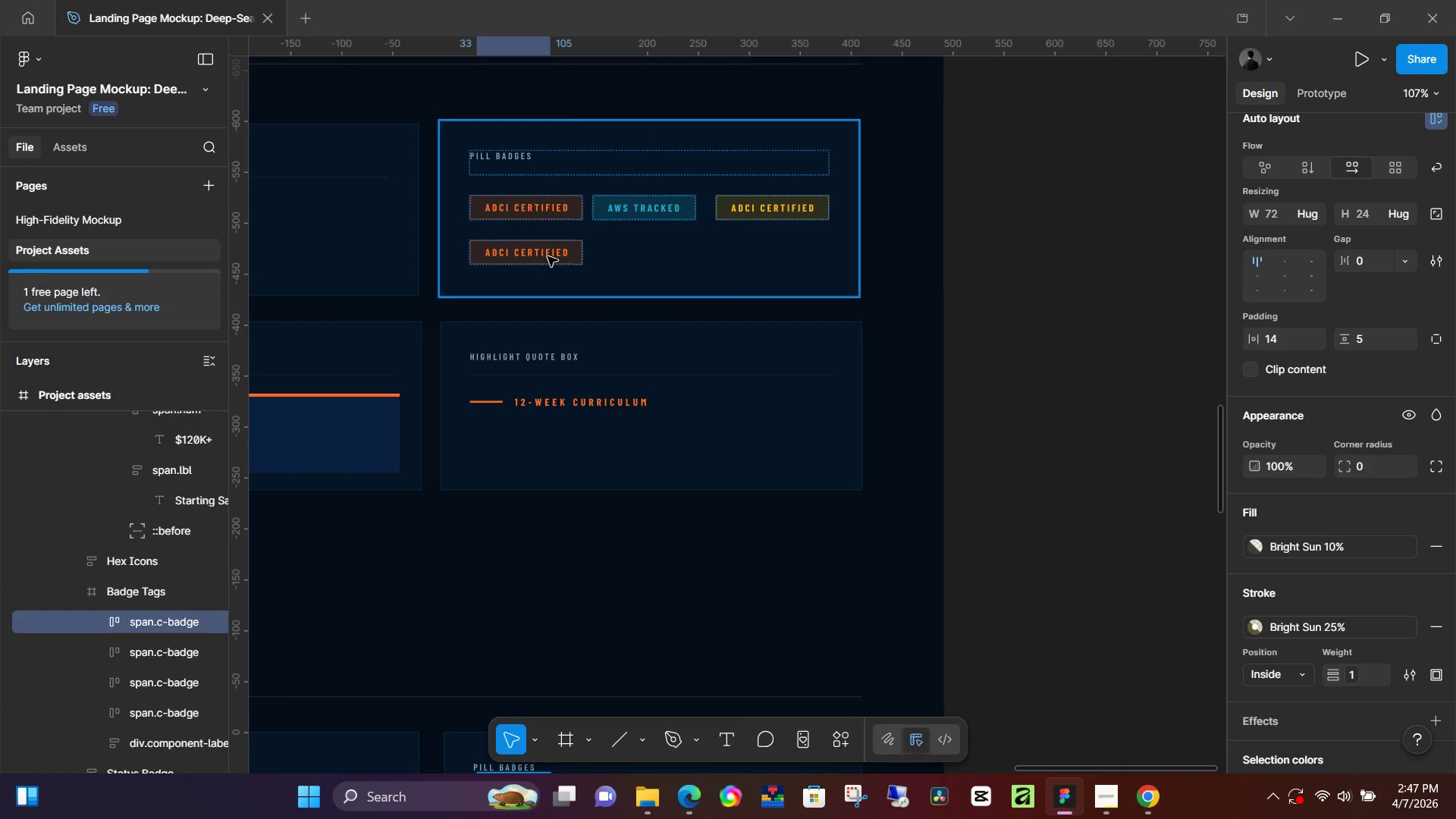 
double_click([548, 256])
 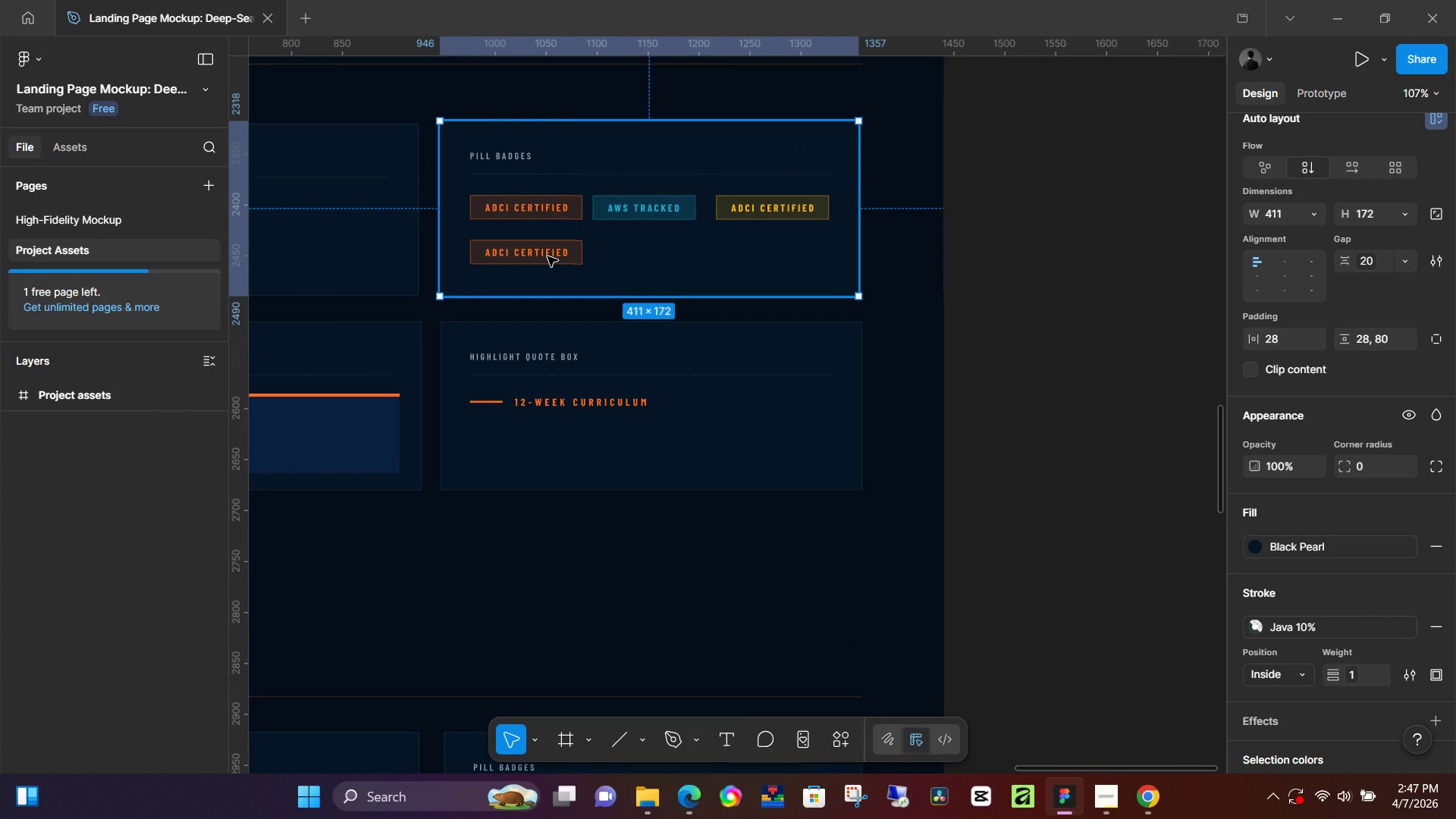 
triple_click([548, 256])
 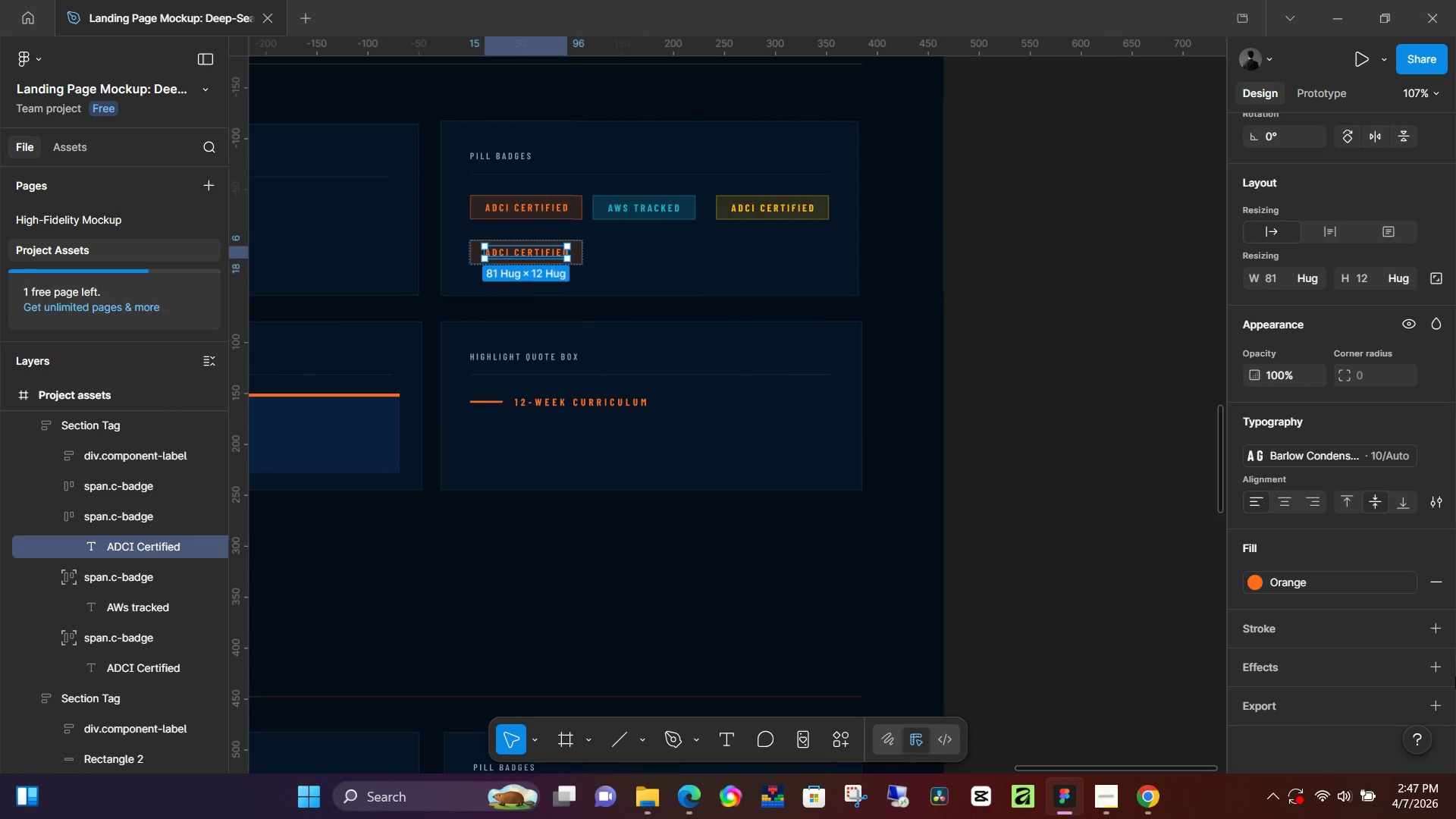 
left_click([1269, 583])
 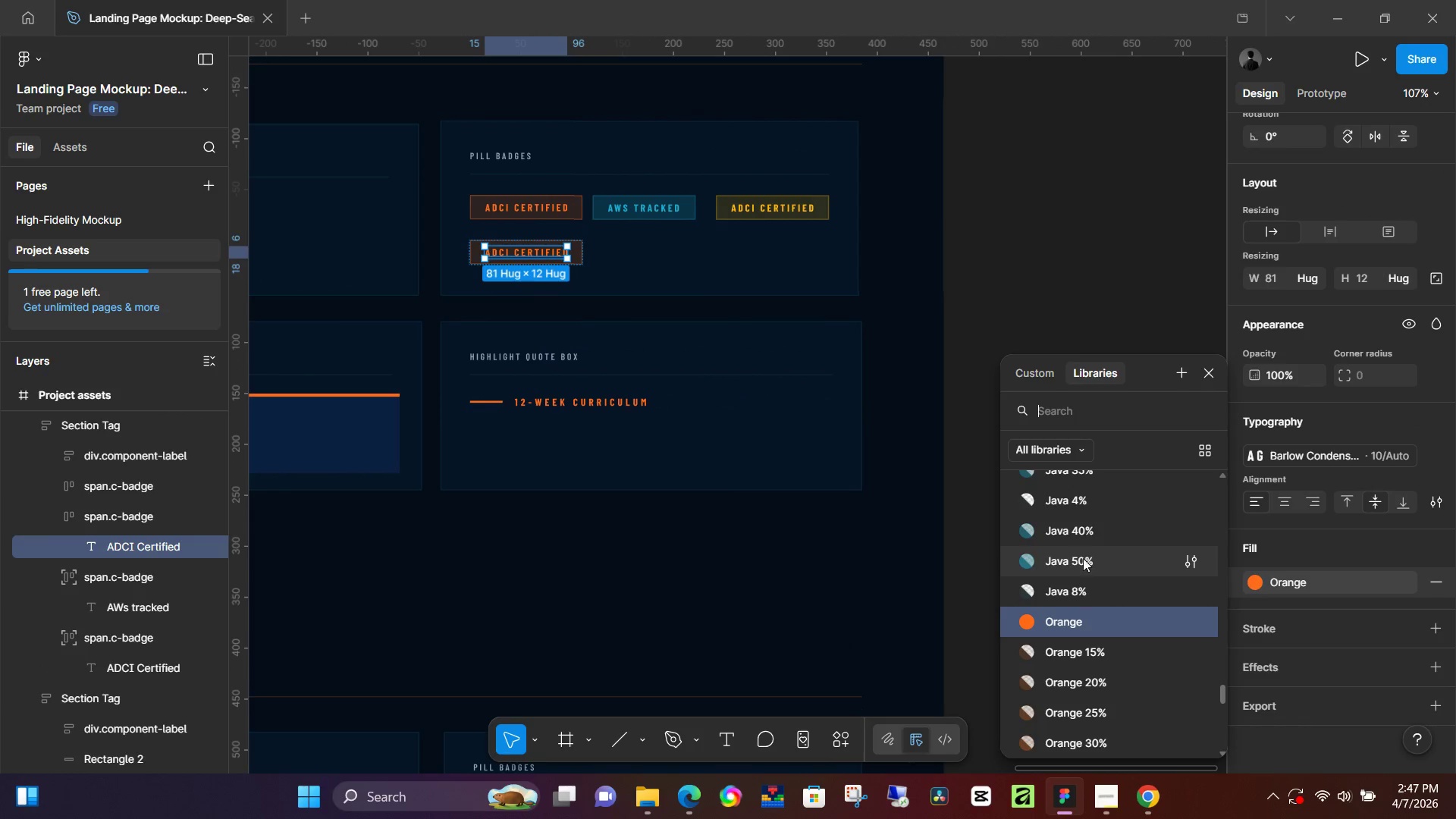 
scroll: coordinate [1133, 574], scroll_direction: down, amount: 7.0
 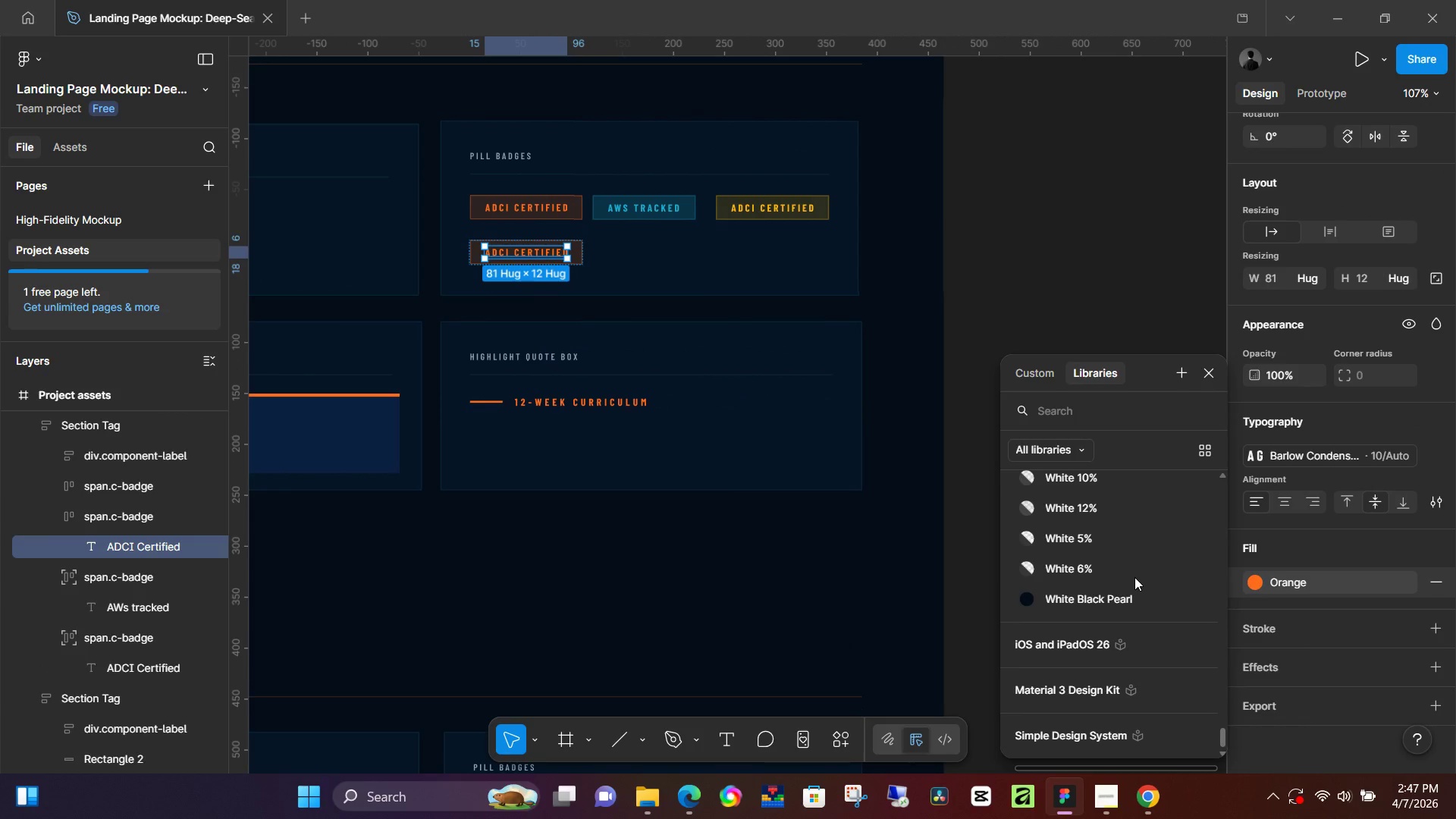 
scroll: coordinate [1131, 576], scroll_direction: up, amount: 12.0
 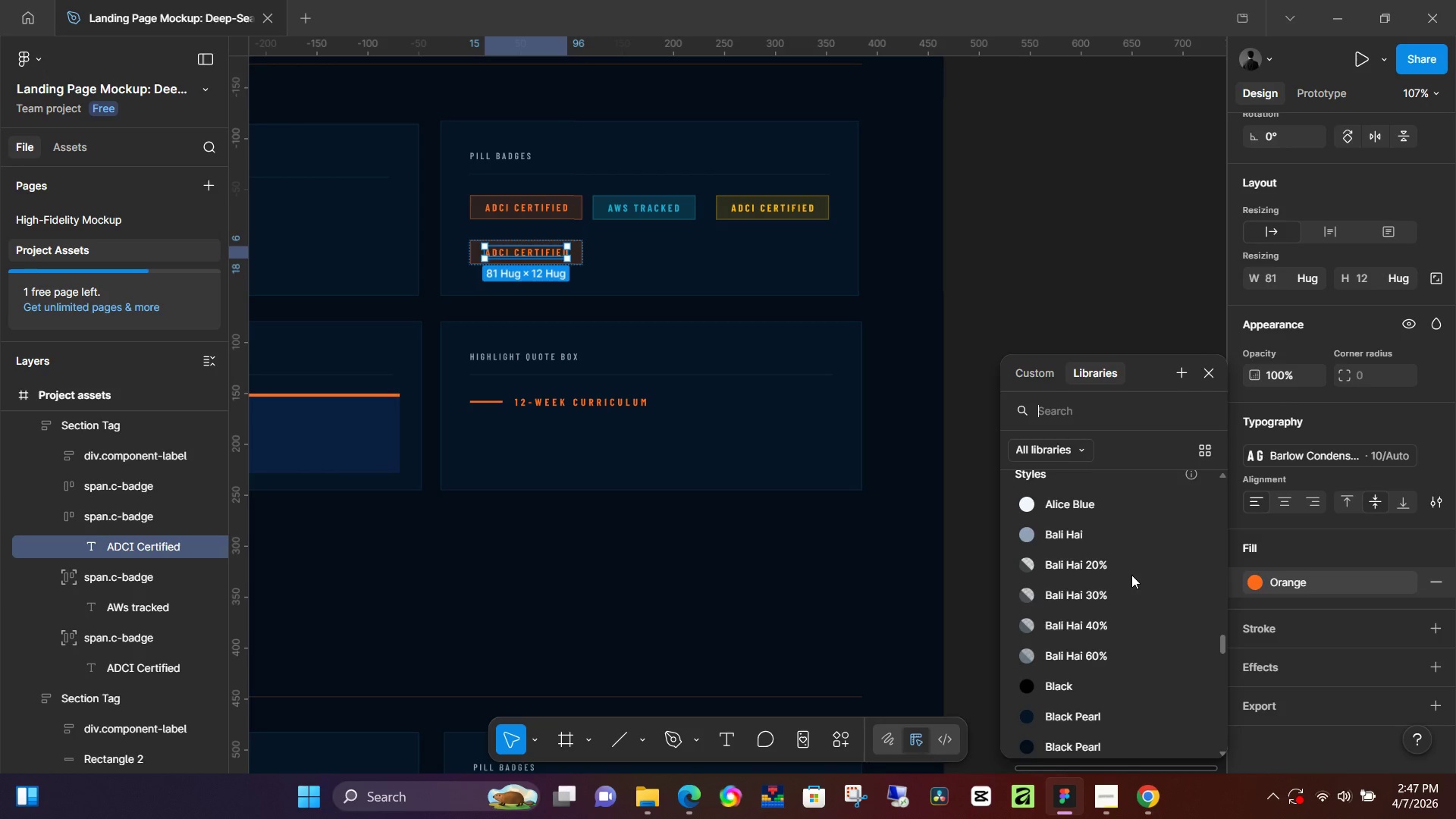 
scroll: coordinate [1131, 575], scroll_direction: down, amount: 2.0
 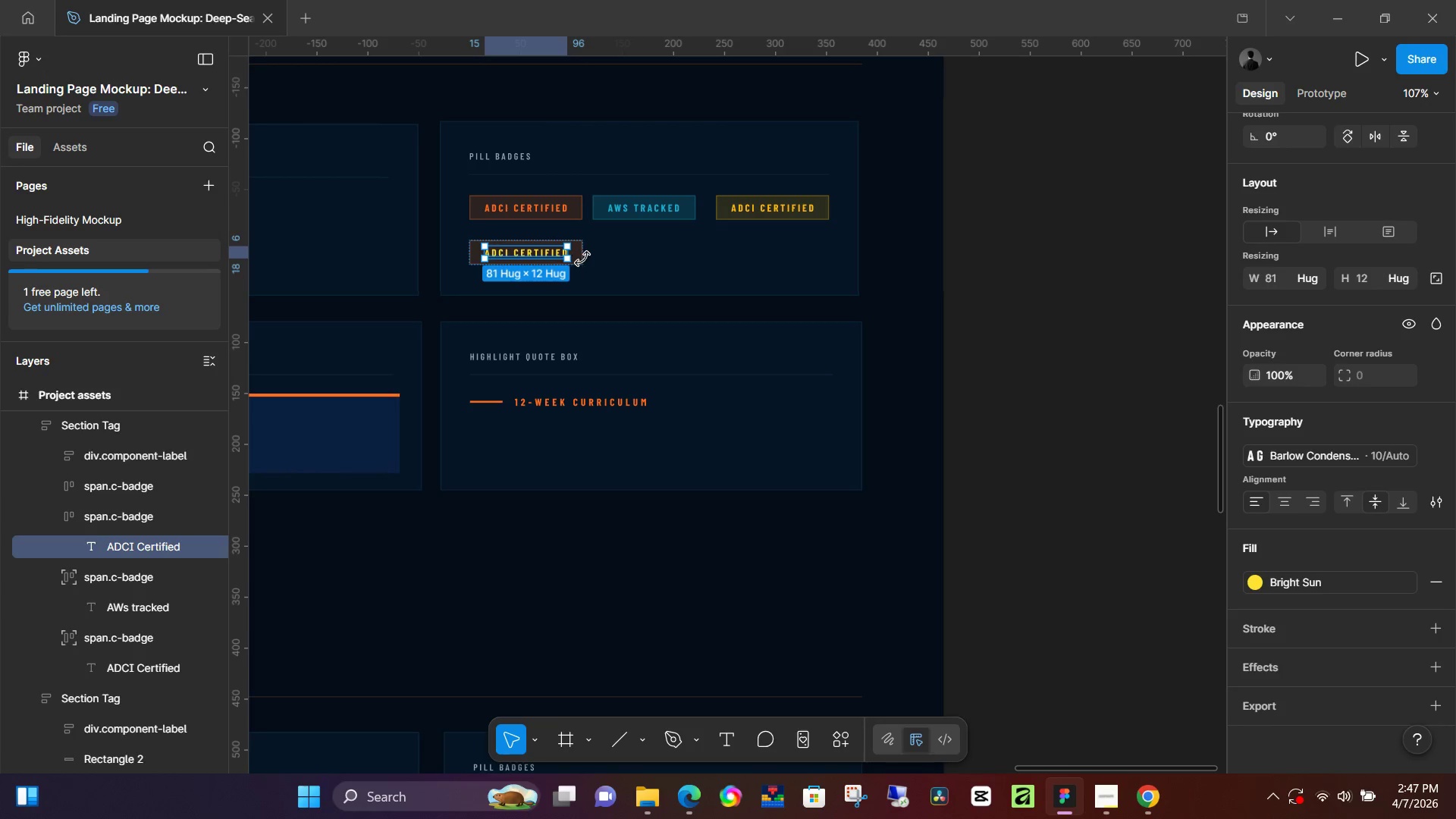 
left_click([585, 262])
 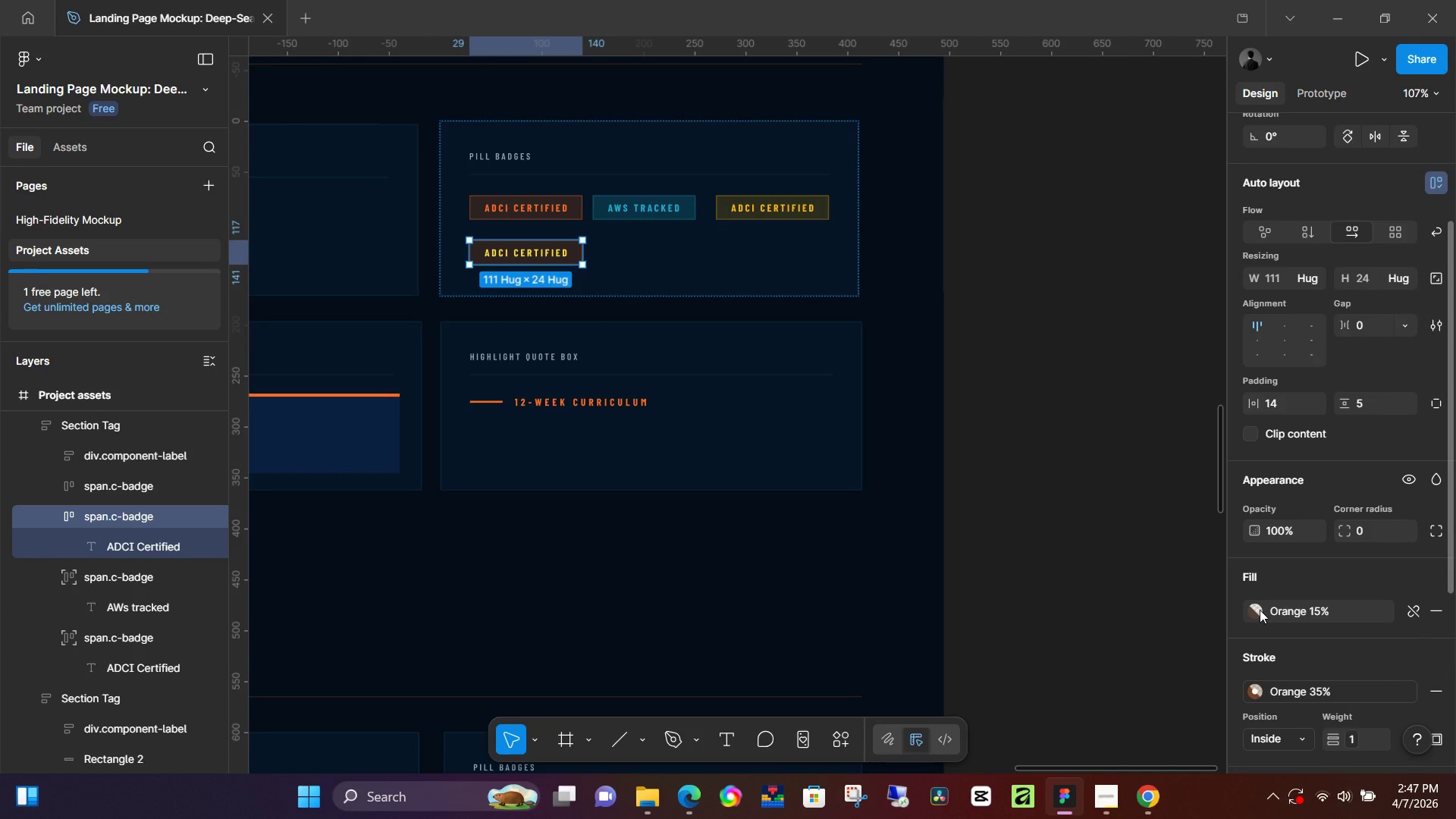 
left_click([1260, 610])
 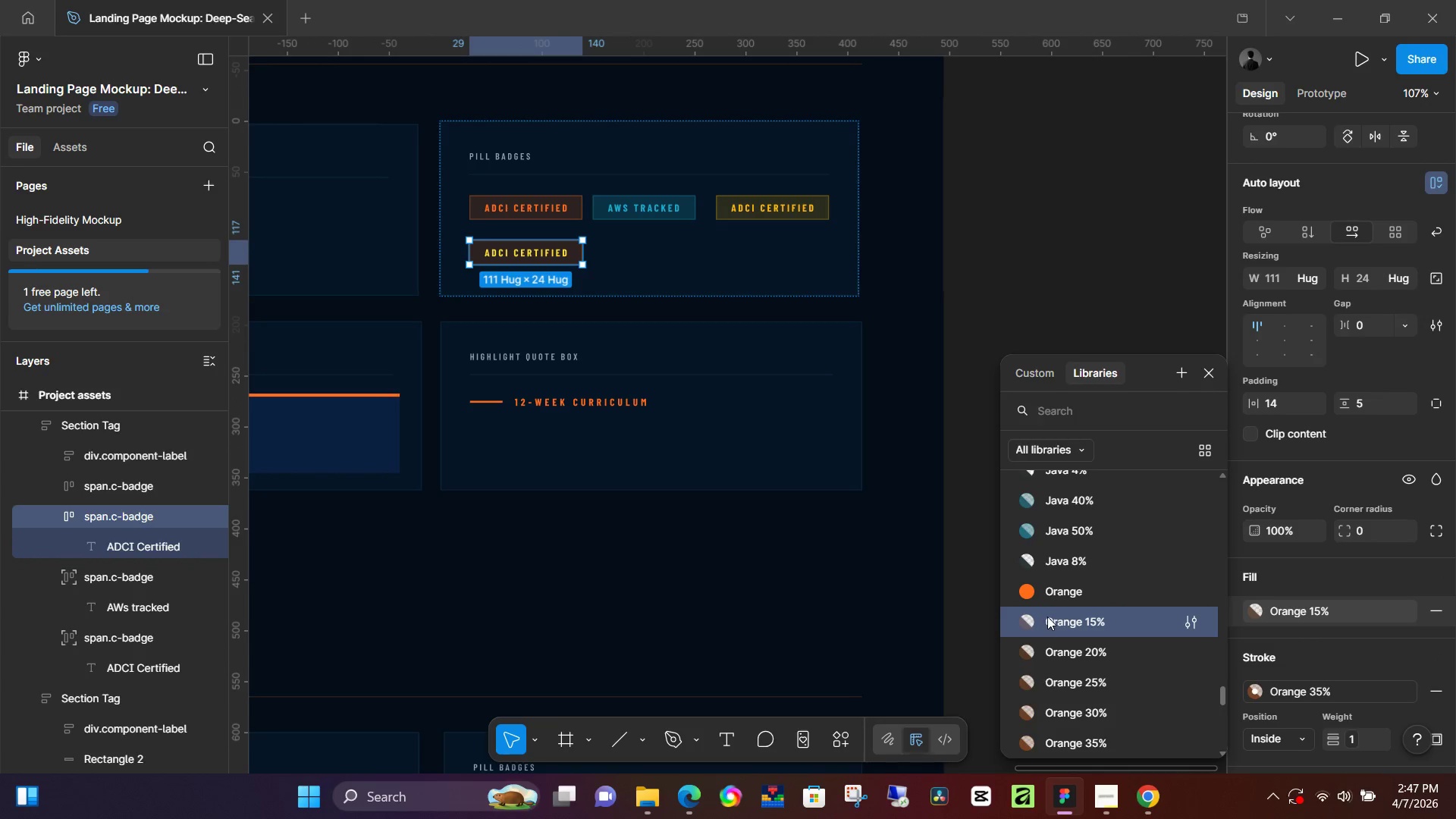 
scroll: coordinate [1050, 616], scroll_direction: up, amount: 5.0
 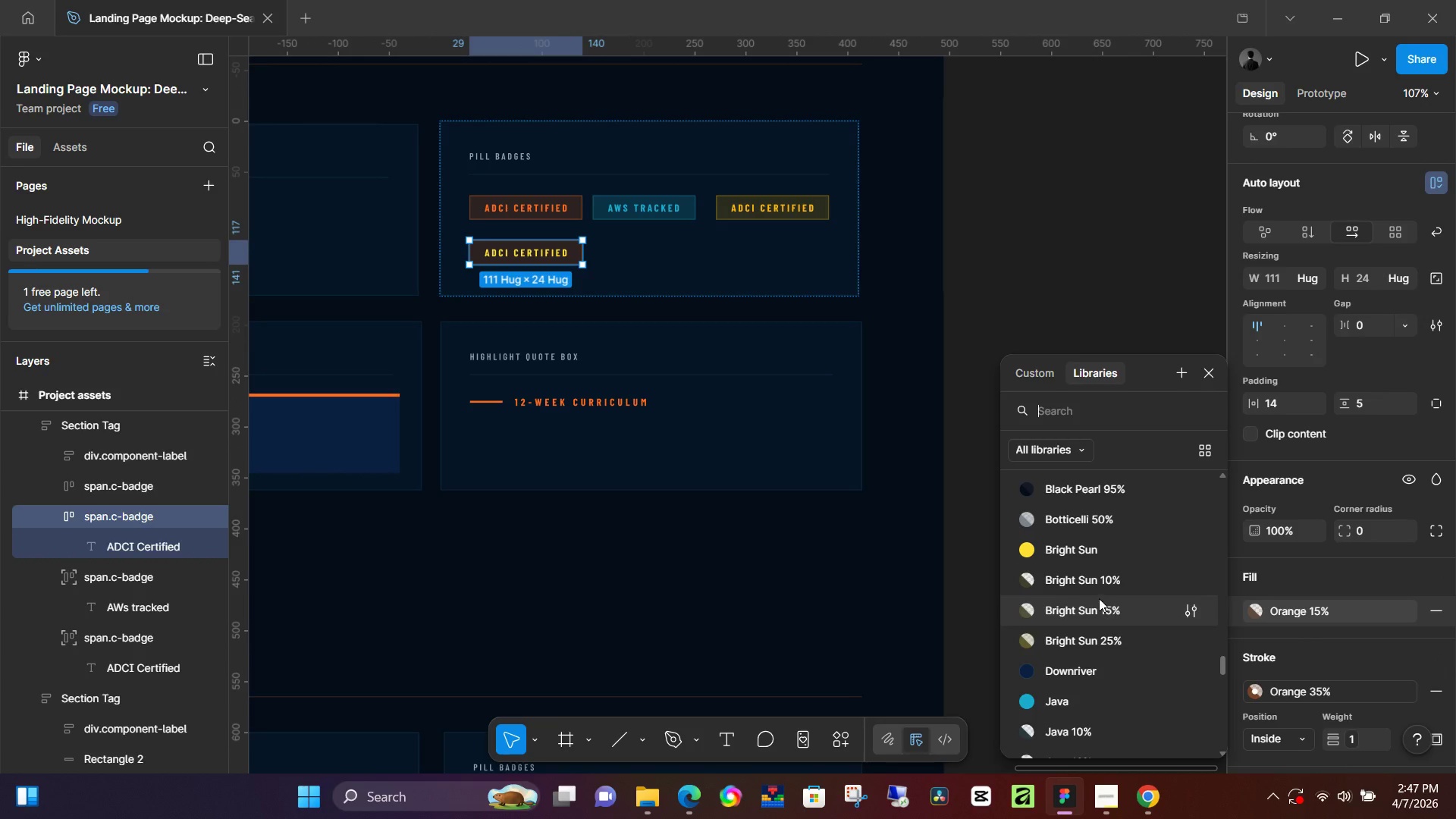 
left_click([1099, 584])
 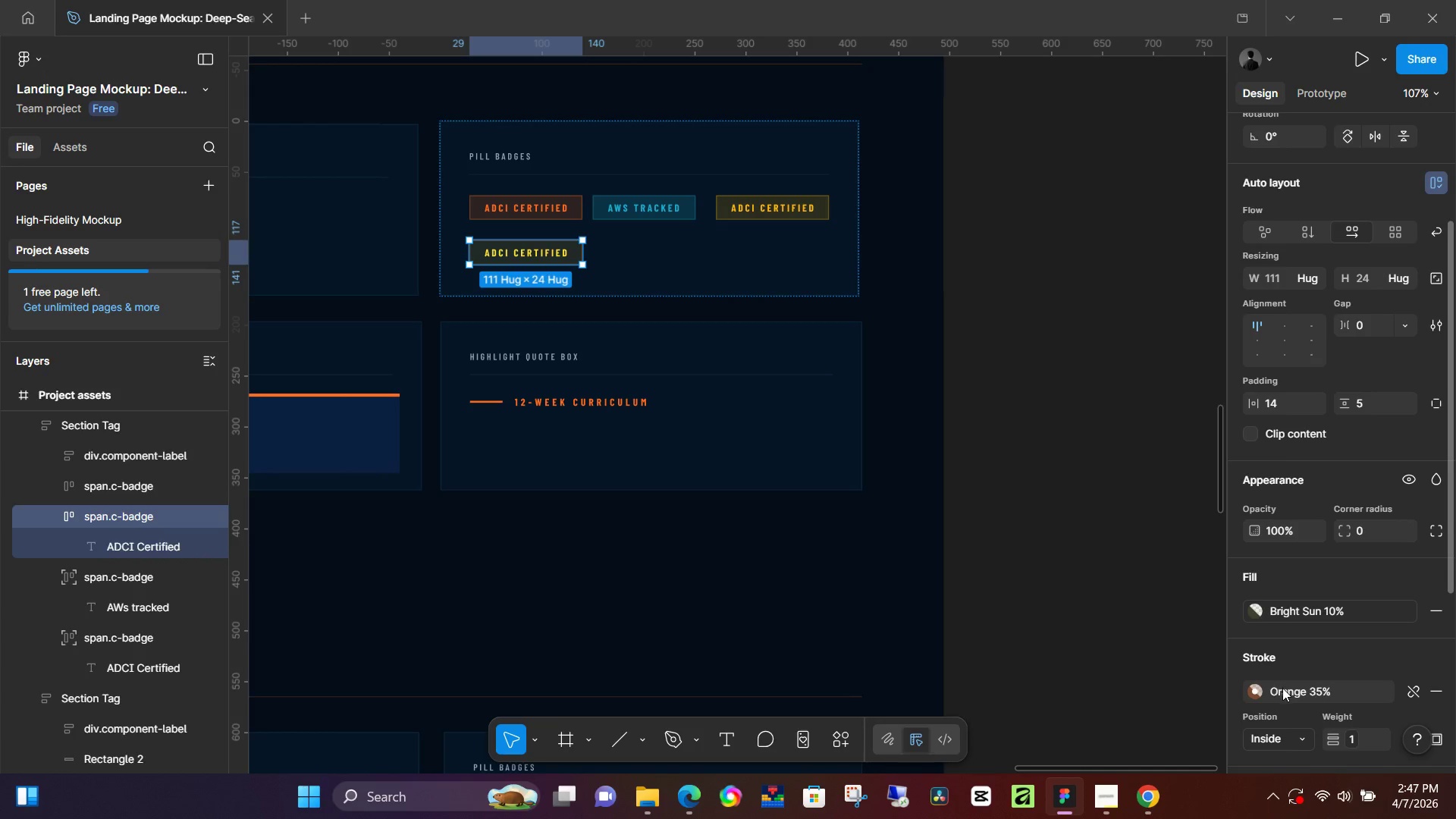 
left_click([1282, 688])
 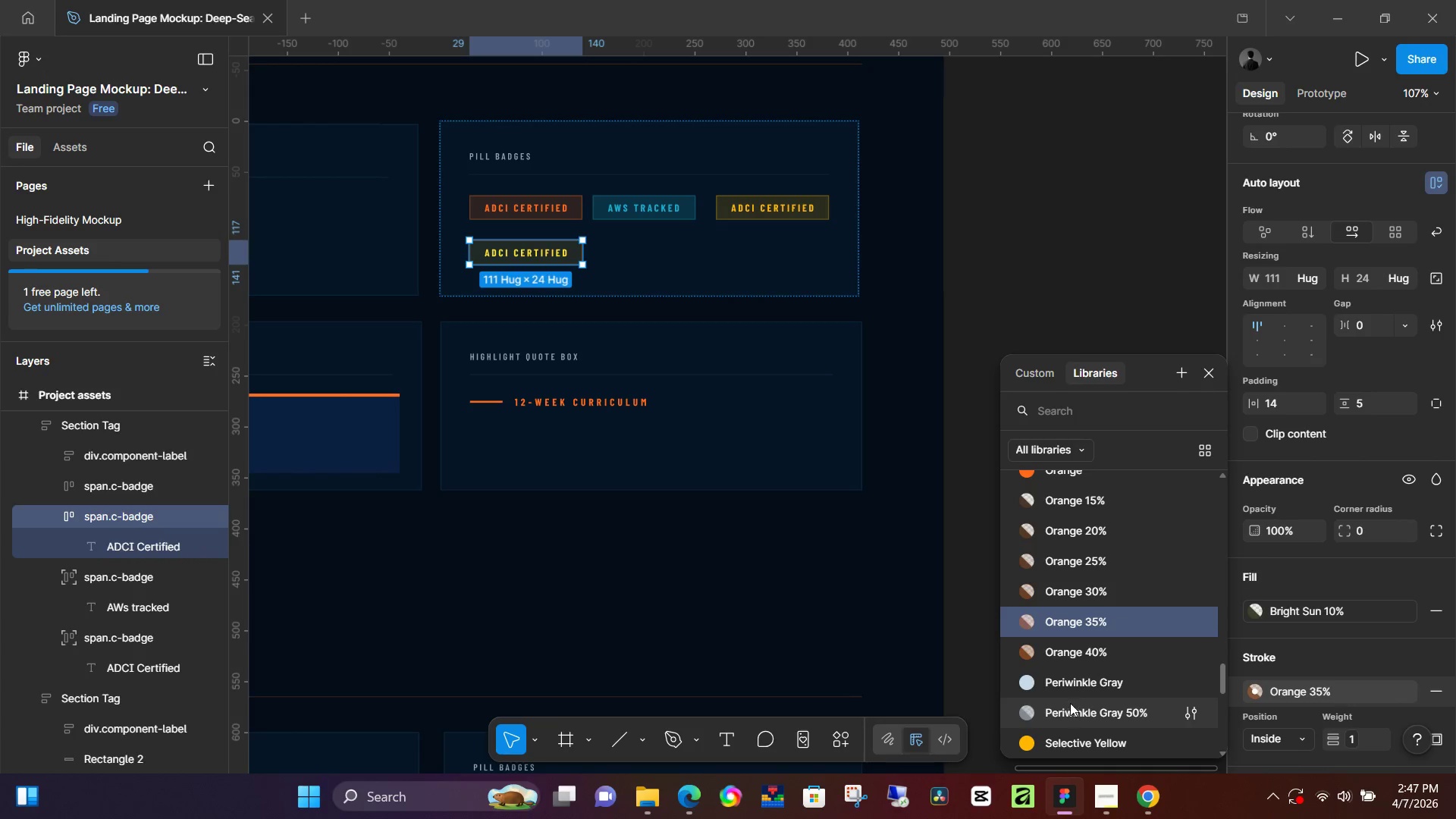 
scroll: coordinate [1081, 640], scroll_direction: up, amount: 4.0
 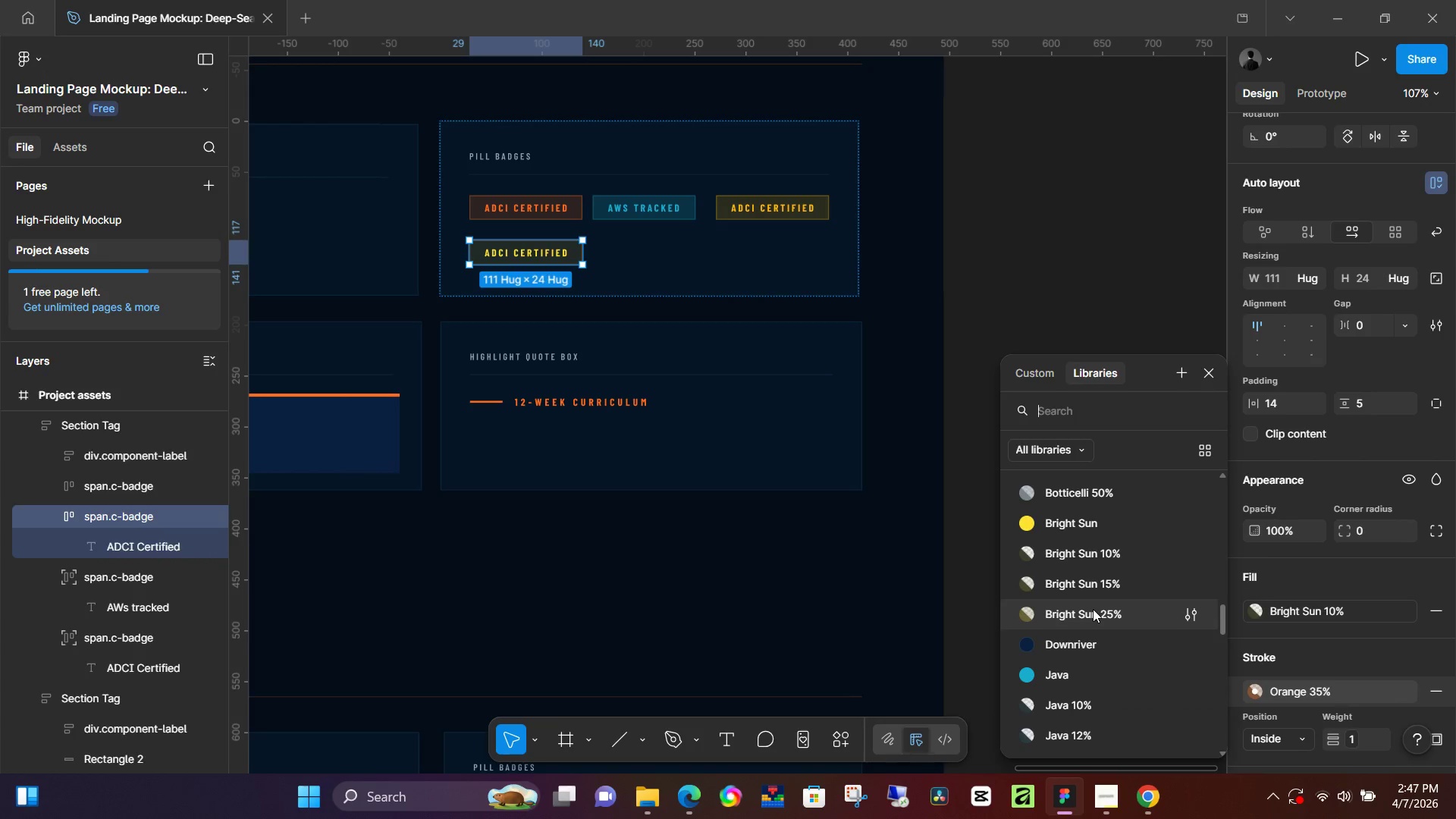 
left_click([1093, 609])
 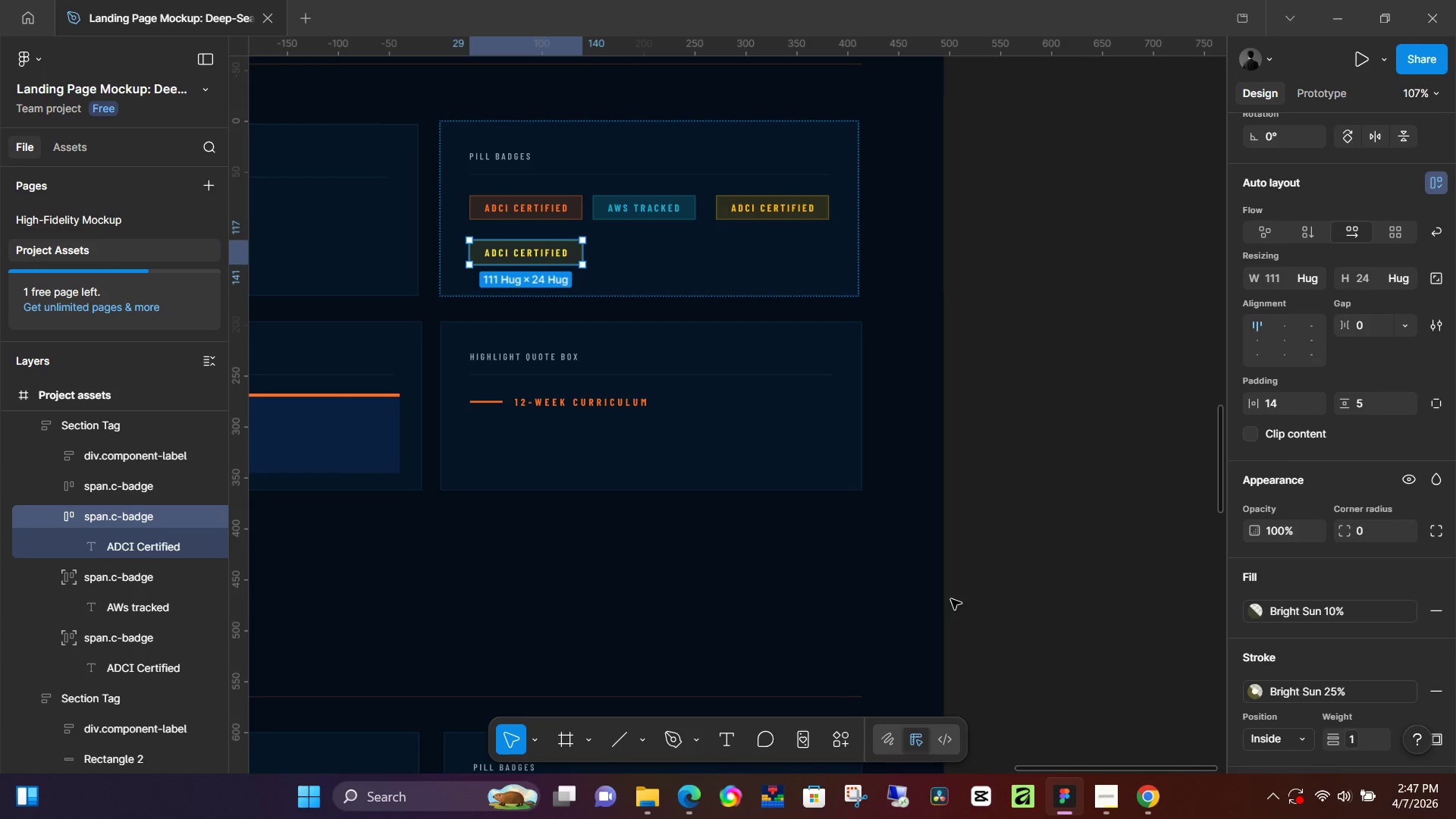 
left_click([1040, 587])
 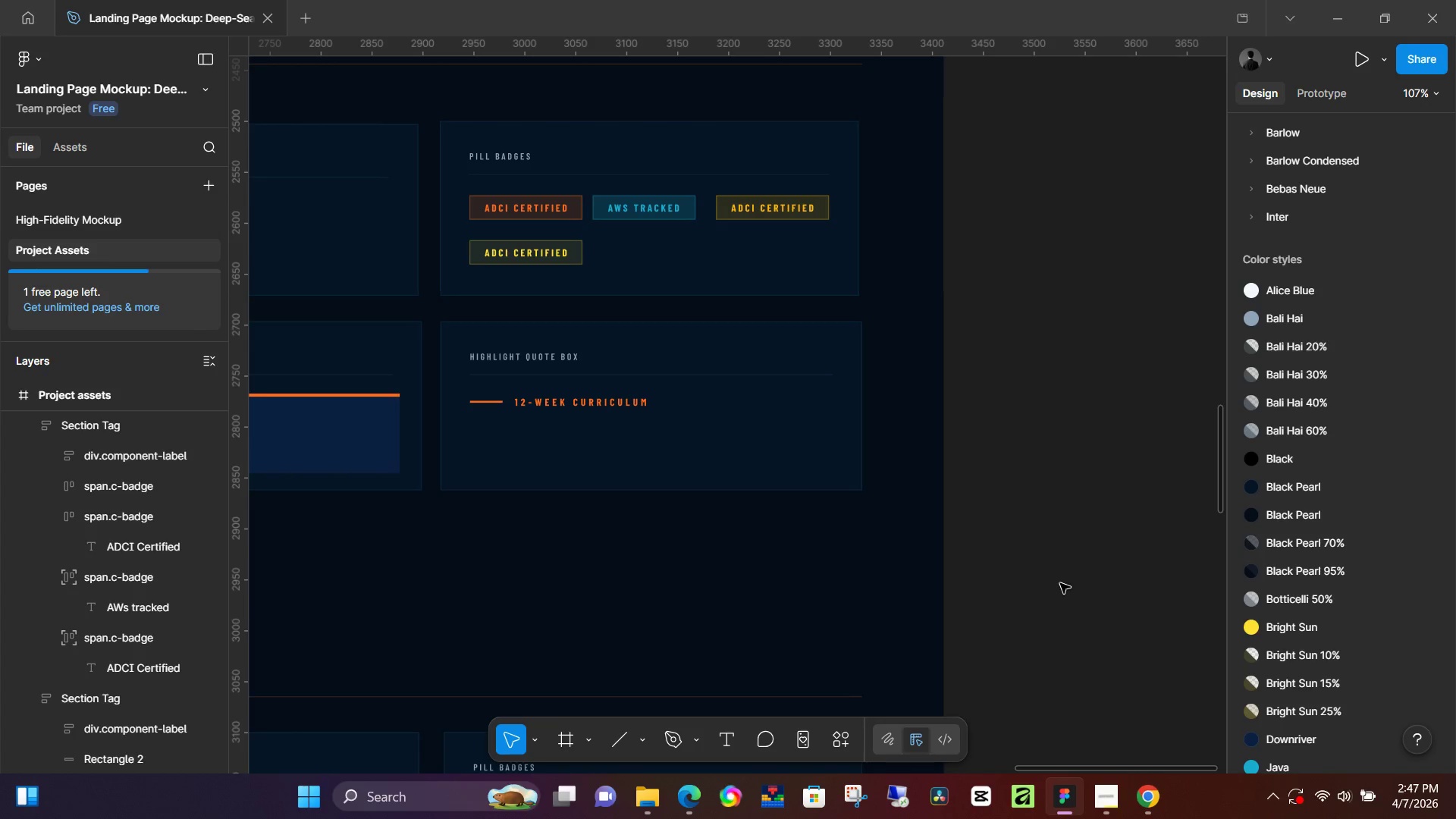 
wait(9.12)
 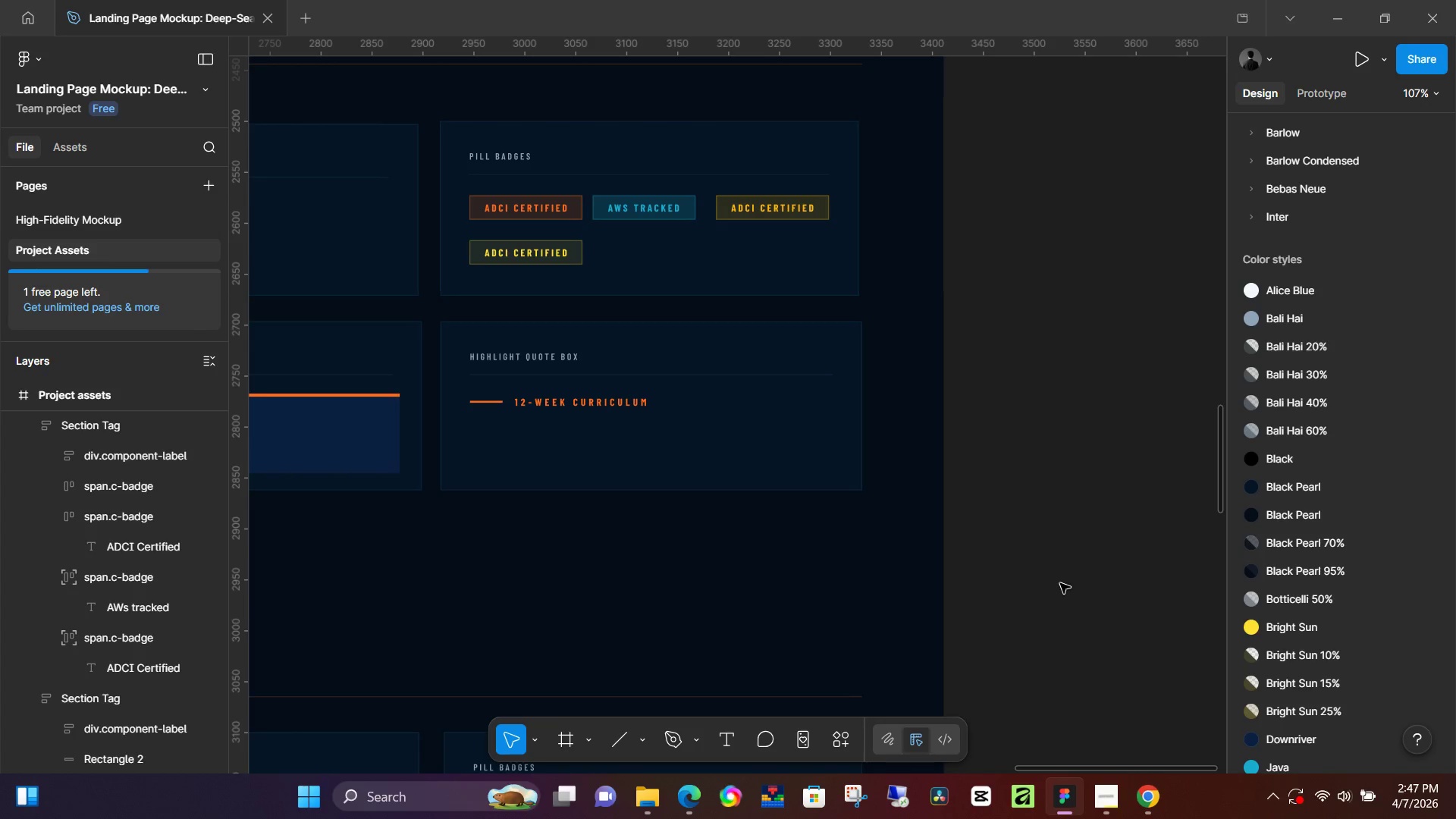 
left_click([1060, 575])
 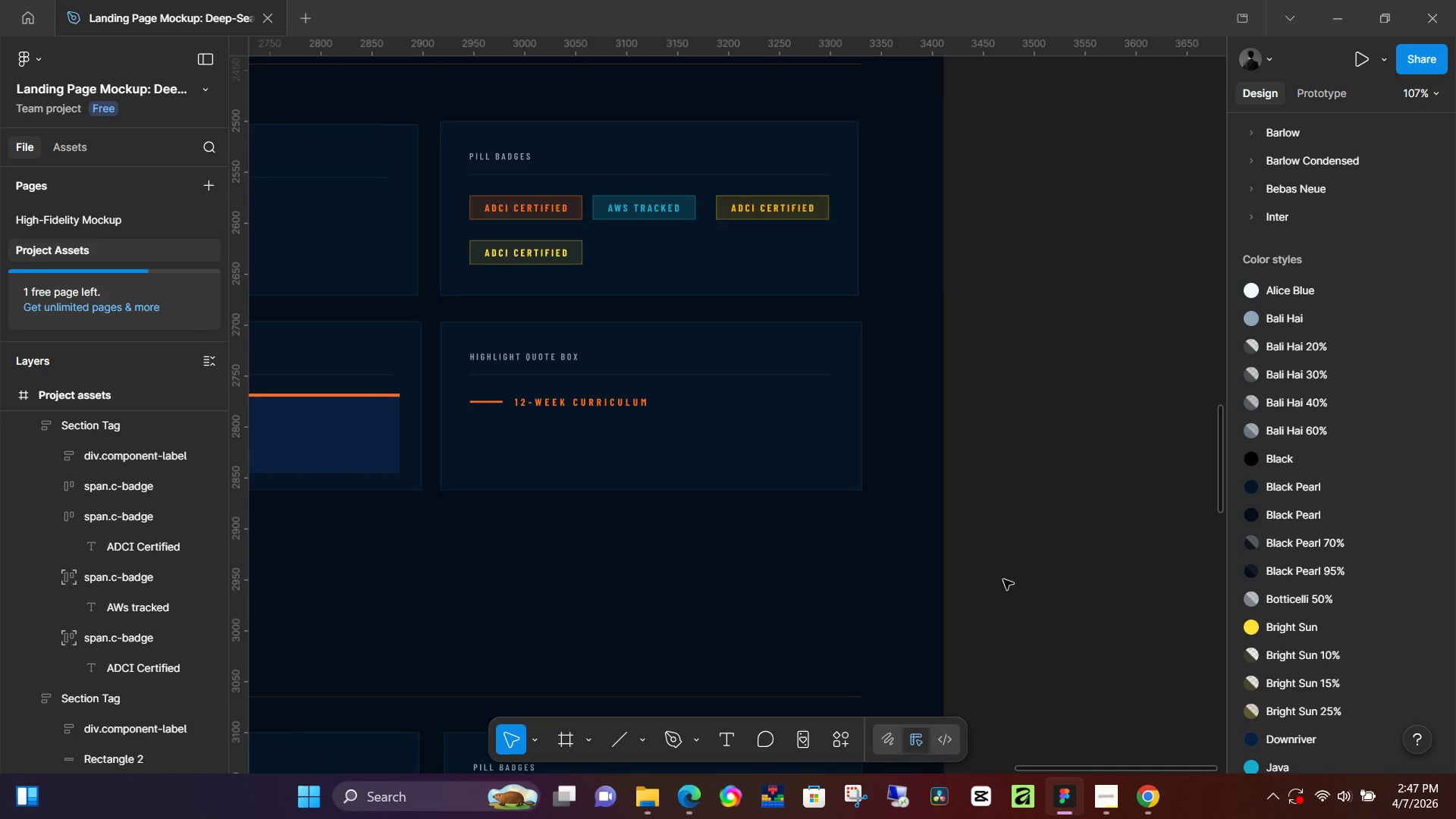 
hold_key(key=Space, duration=0.88)
 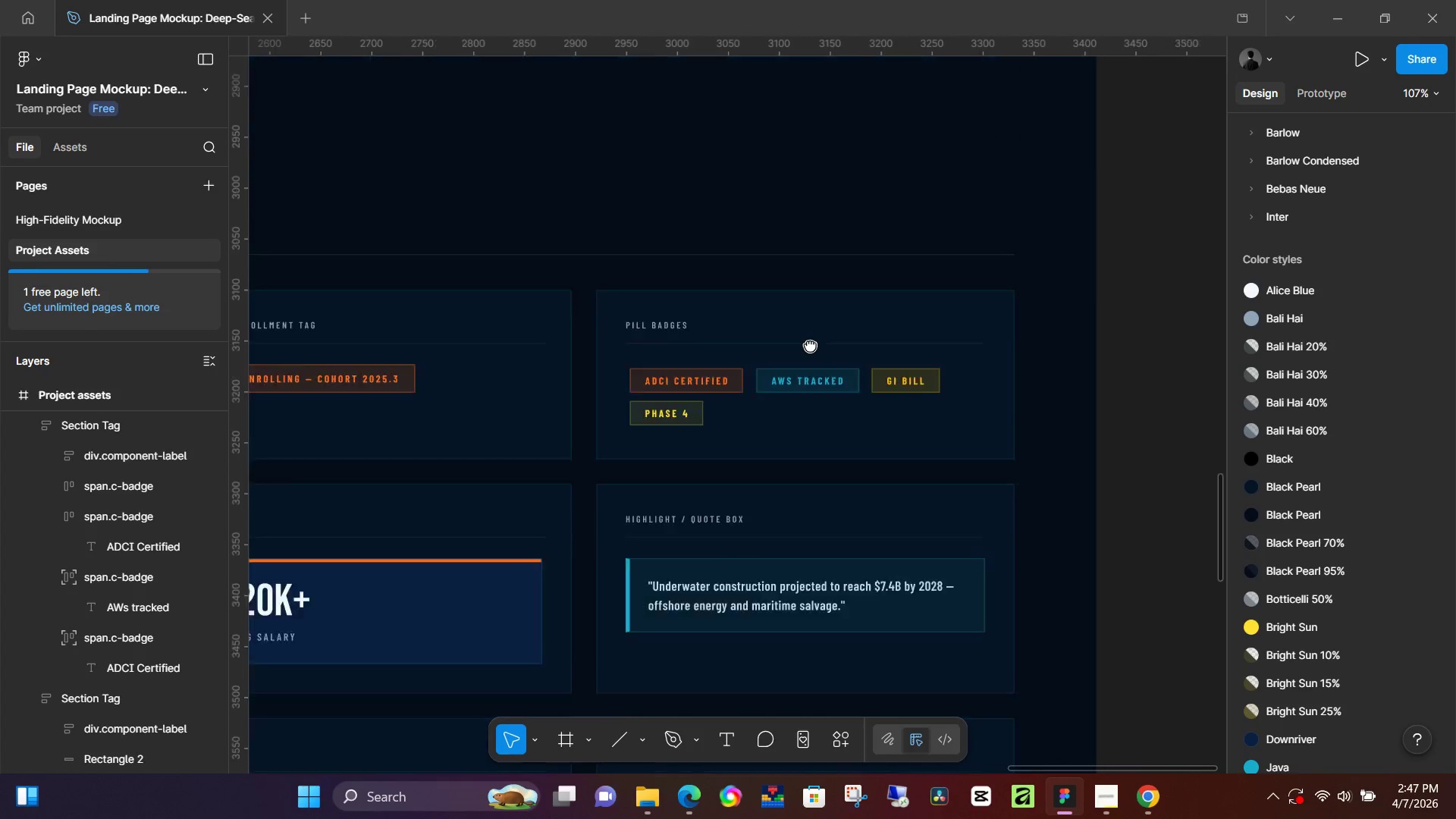 
left_click_drag(start_coordinate=[669, 570], to_coordinate=[828, 215])
 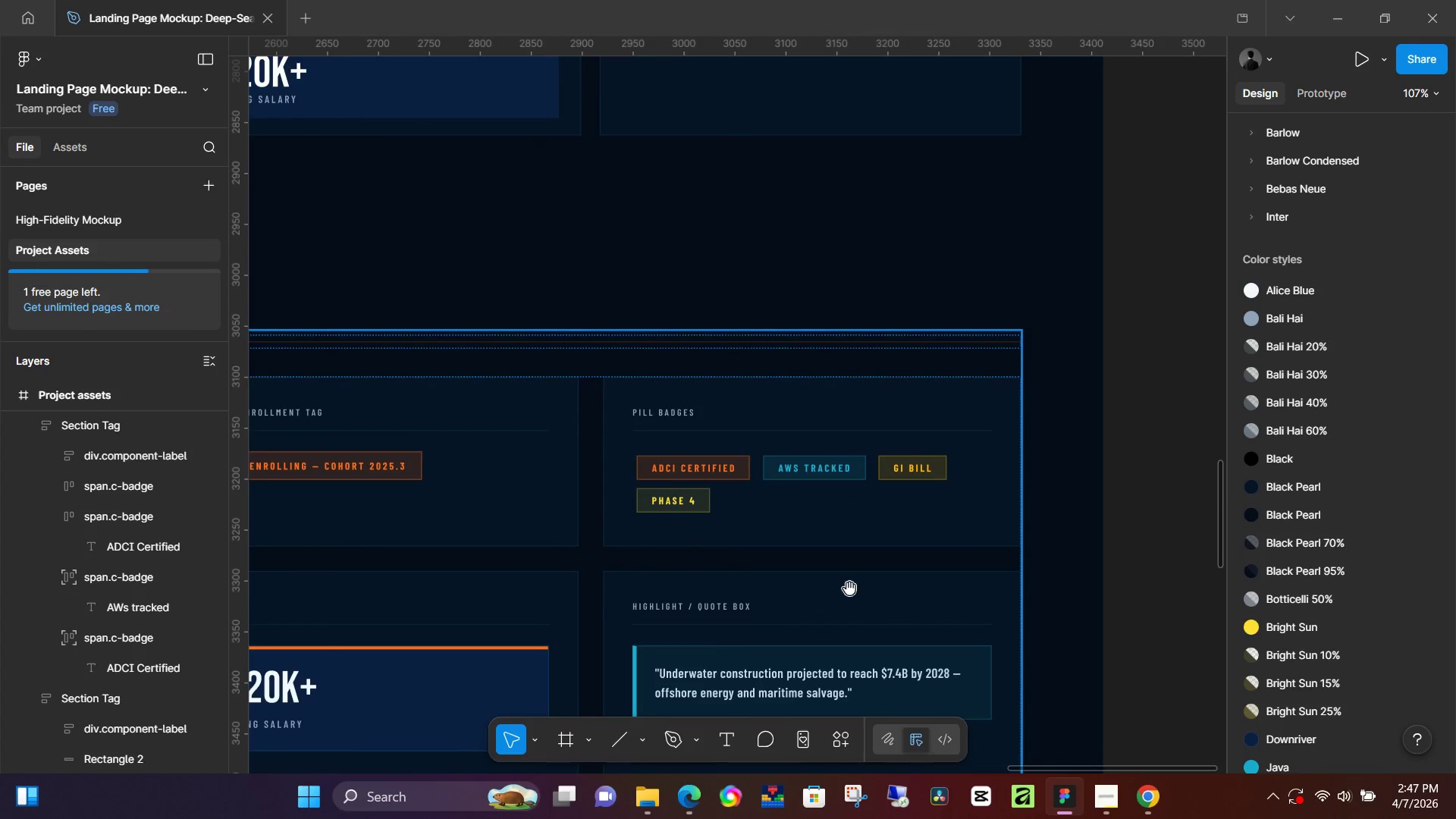 
hold_key(key=Space, duration=1.53)
 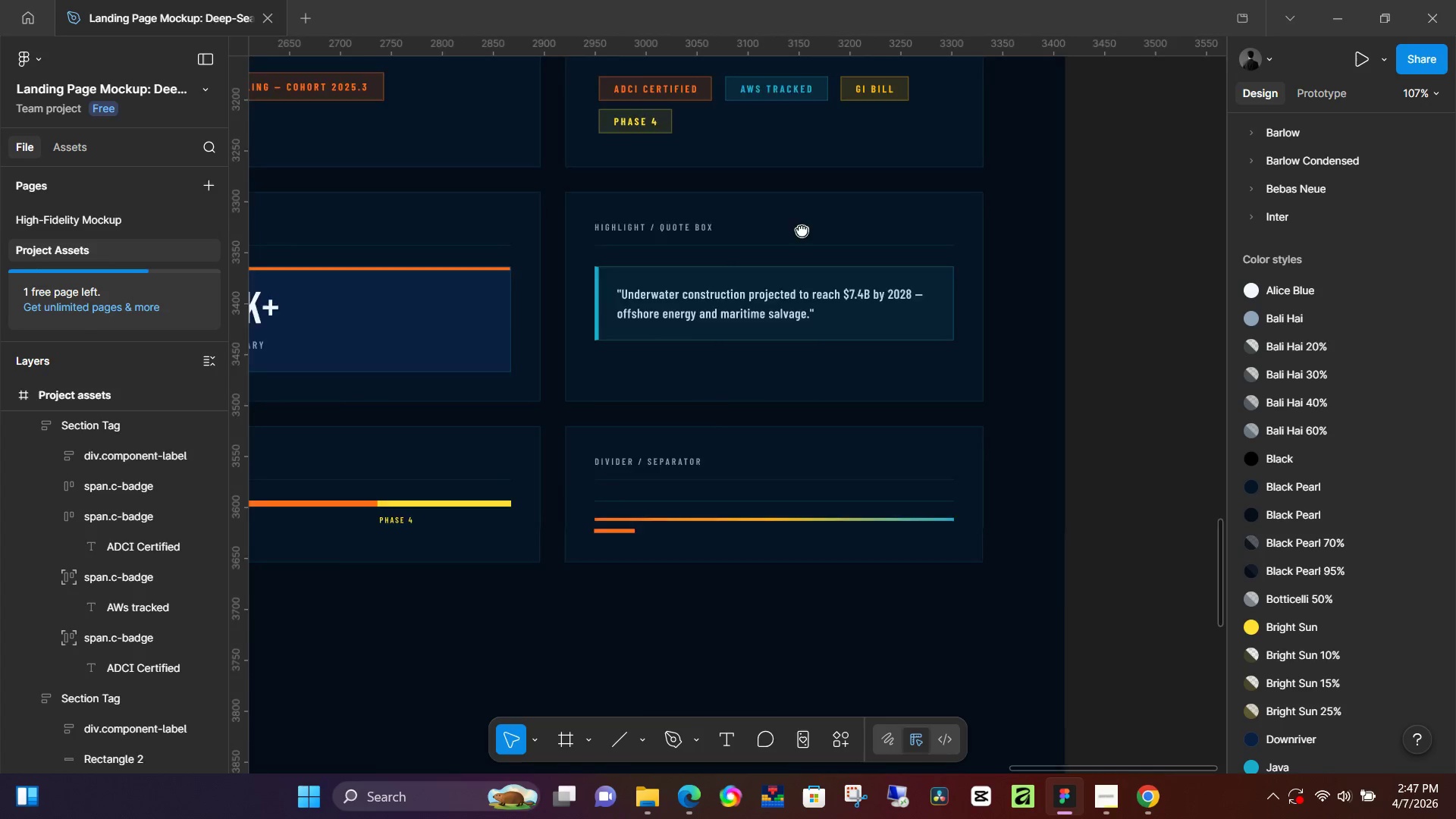 
left_click_drag(start_coordinate=[840, 605], to_coordinate=[760, 451])
 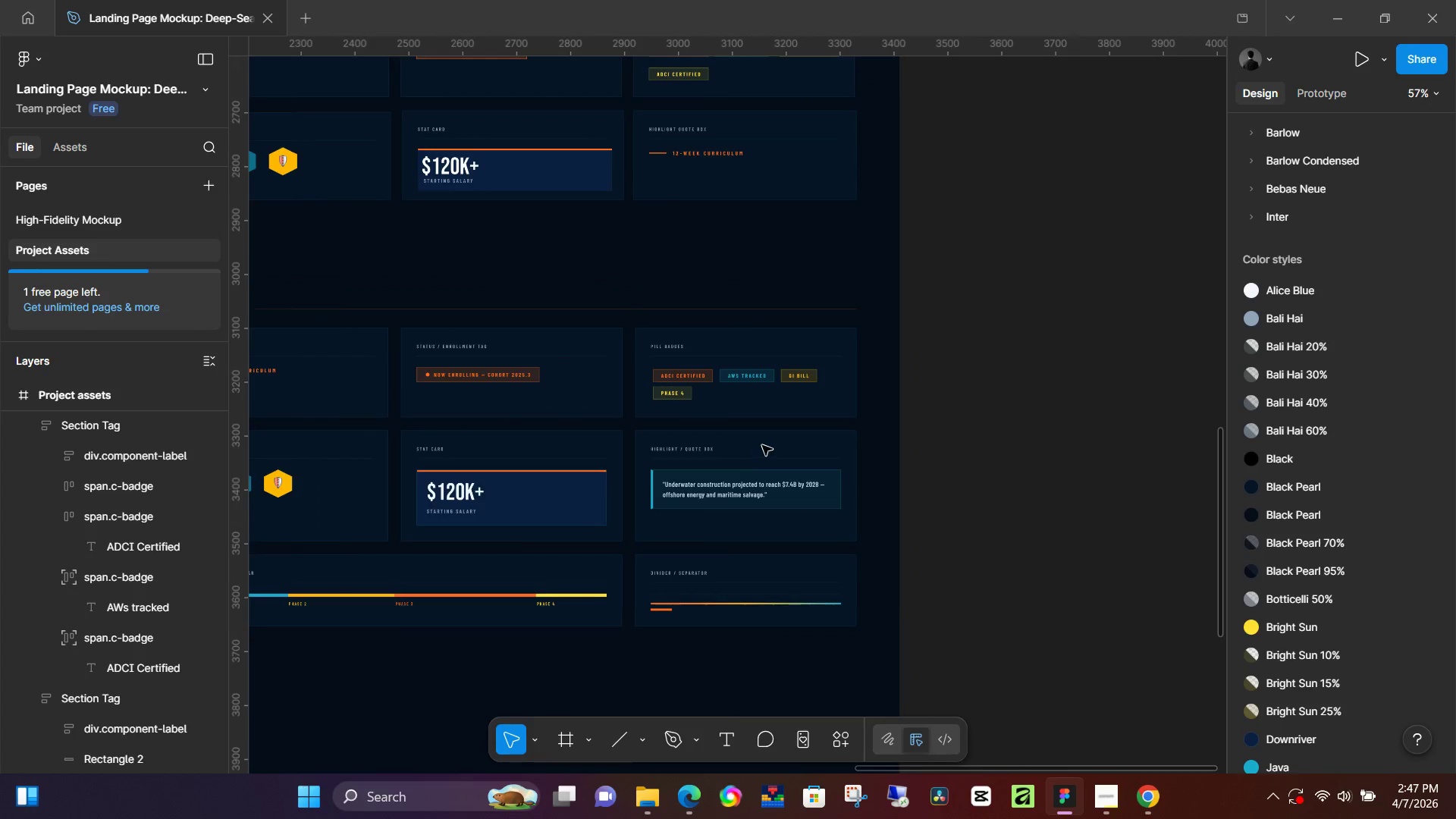 
hold_key(key=Space, duration=1.23)
 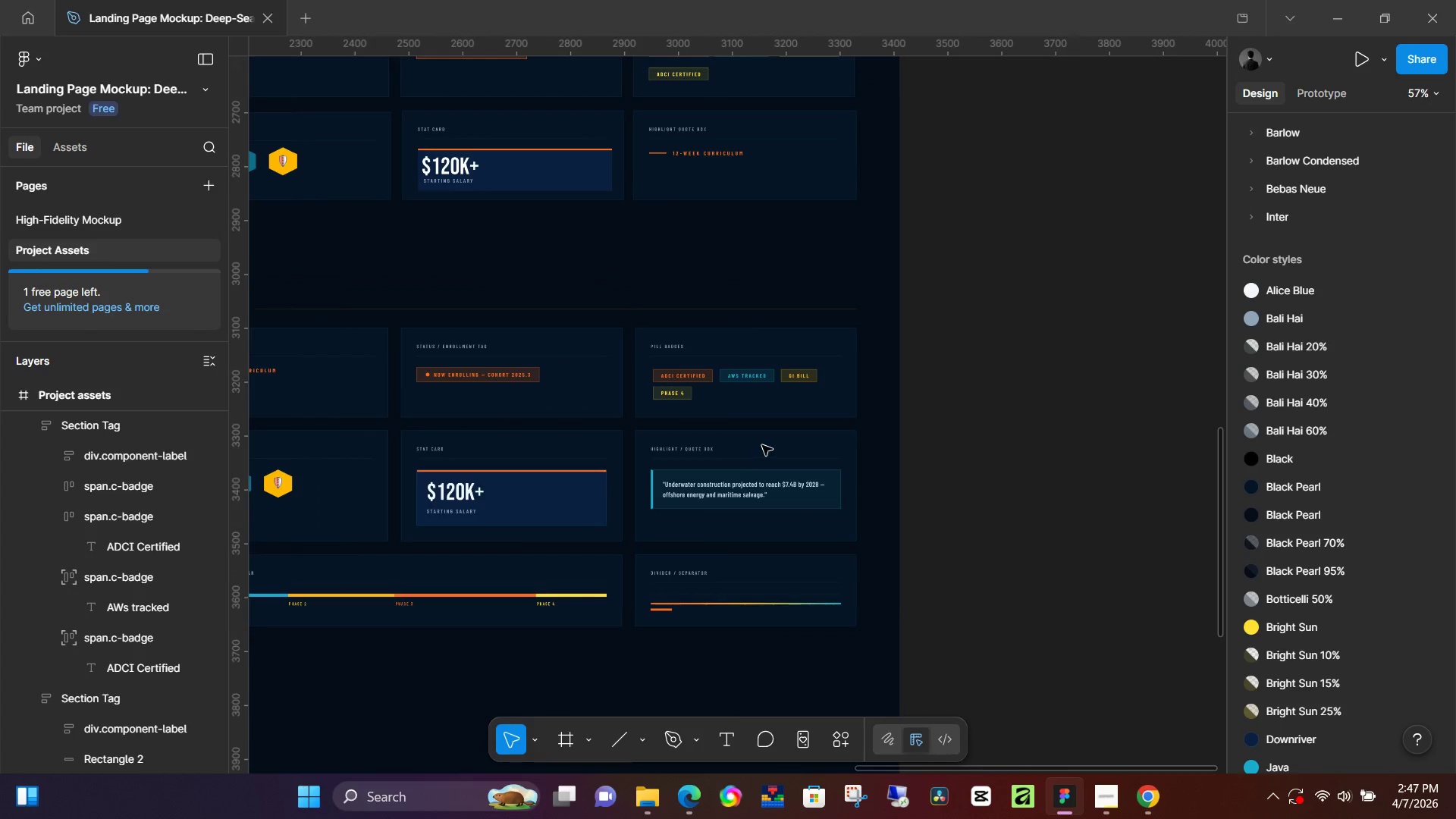 
hold_key(key=ControlLeft, duration=0.58)
scroll: coordinate [761, 446], scroll_direction: down, amount: 6.0
 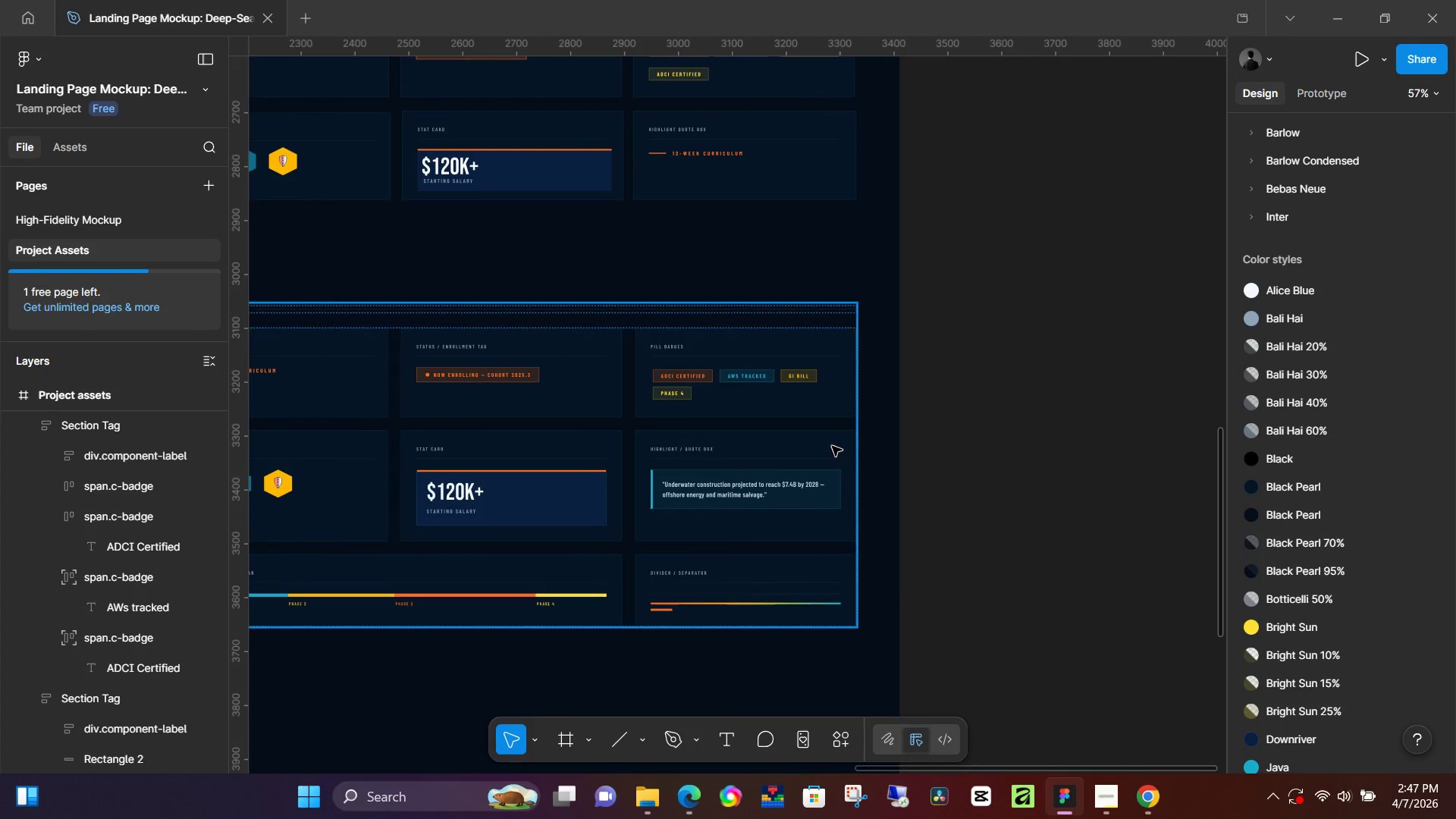 
hold_key(key=ControlLeft, duration=0.86)
hold_key(key=ControlLeft, duration=0.39)
scroll: coordinate [725, 401], scroll_direction: down, amount: 1.0
 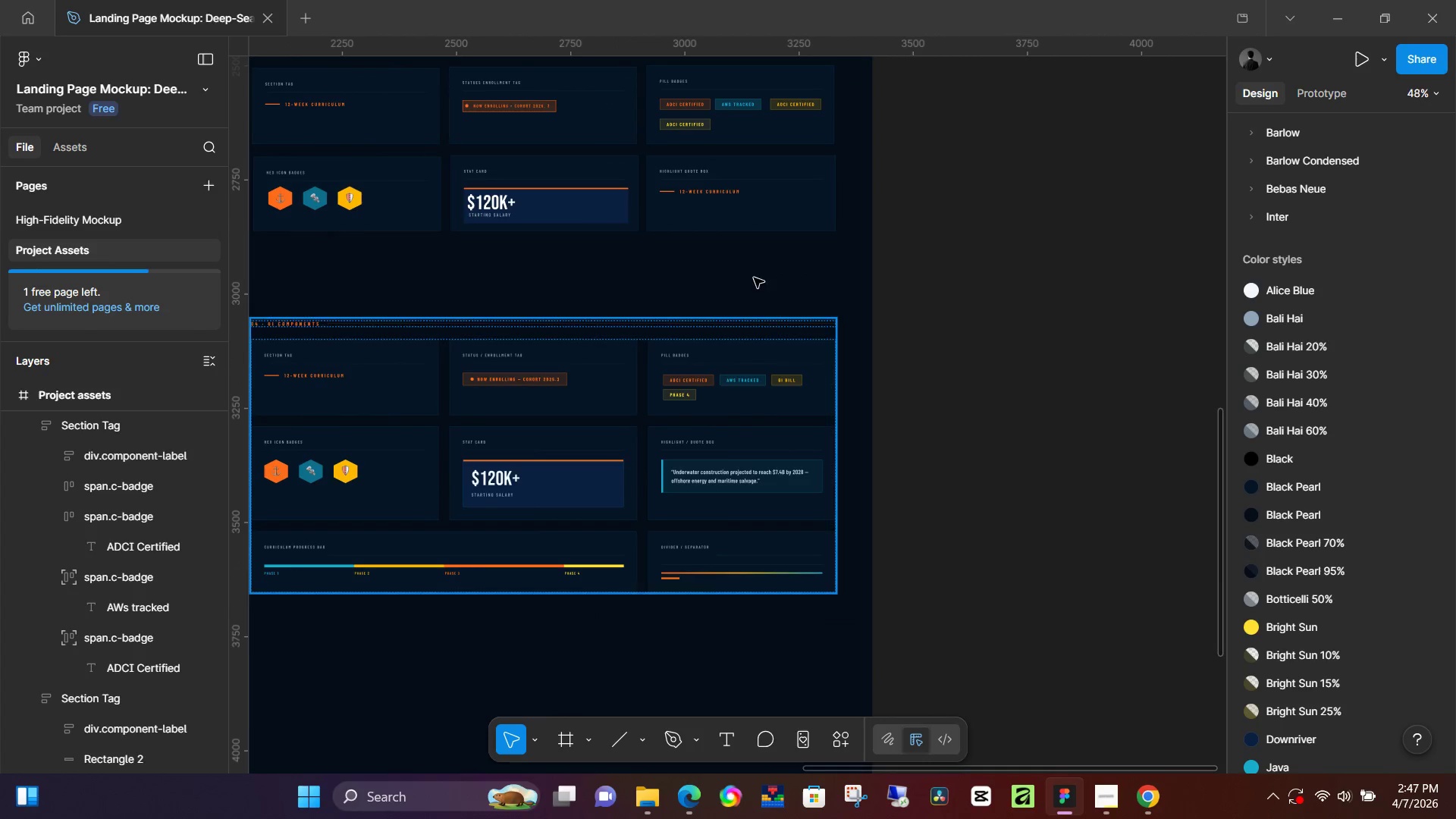 
hold_key(key=ControlLeft, duration=1.0)
scroll: coordinate [703, 347], scroll_direction: up, amount: 11.0
 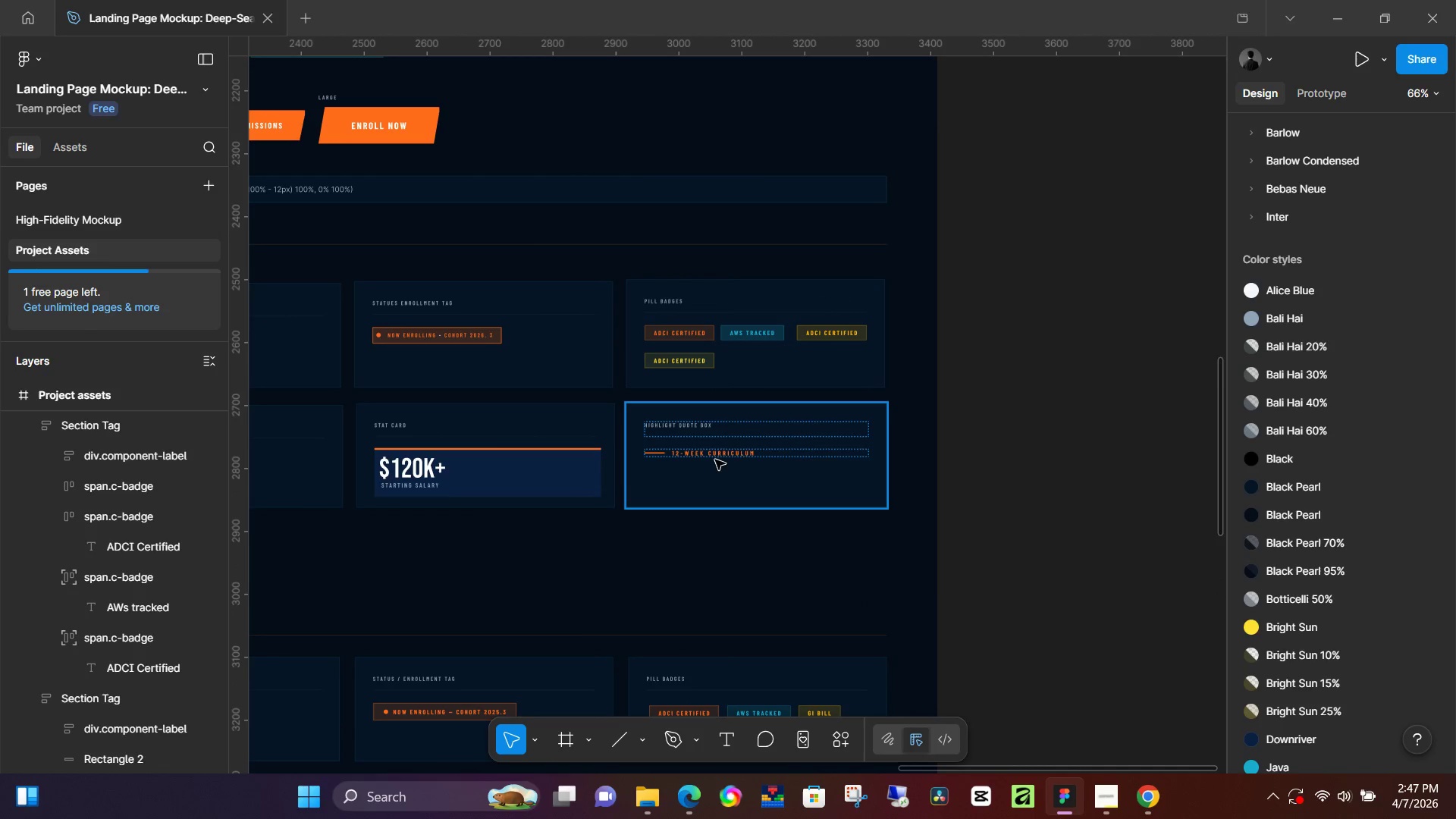 
left_click([717, 456])
 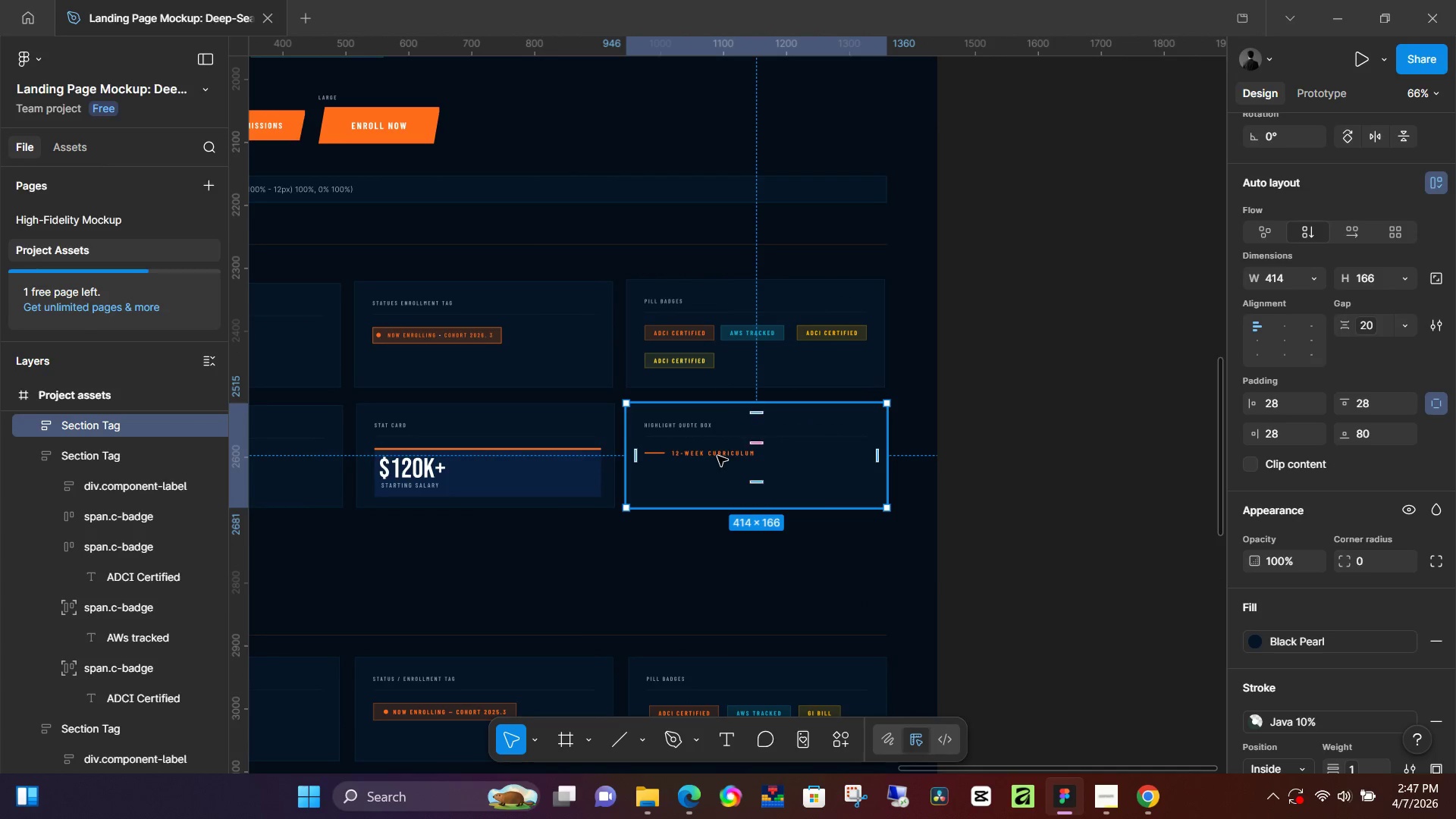 
double_click([717, 456])
 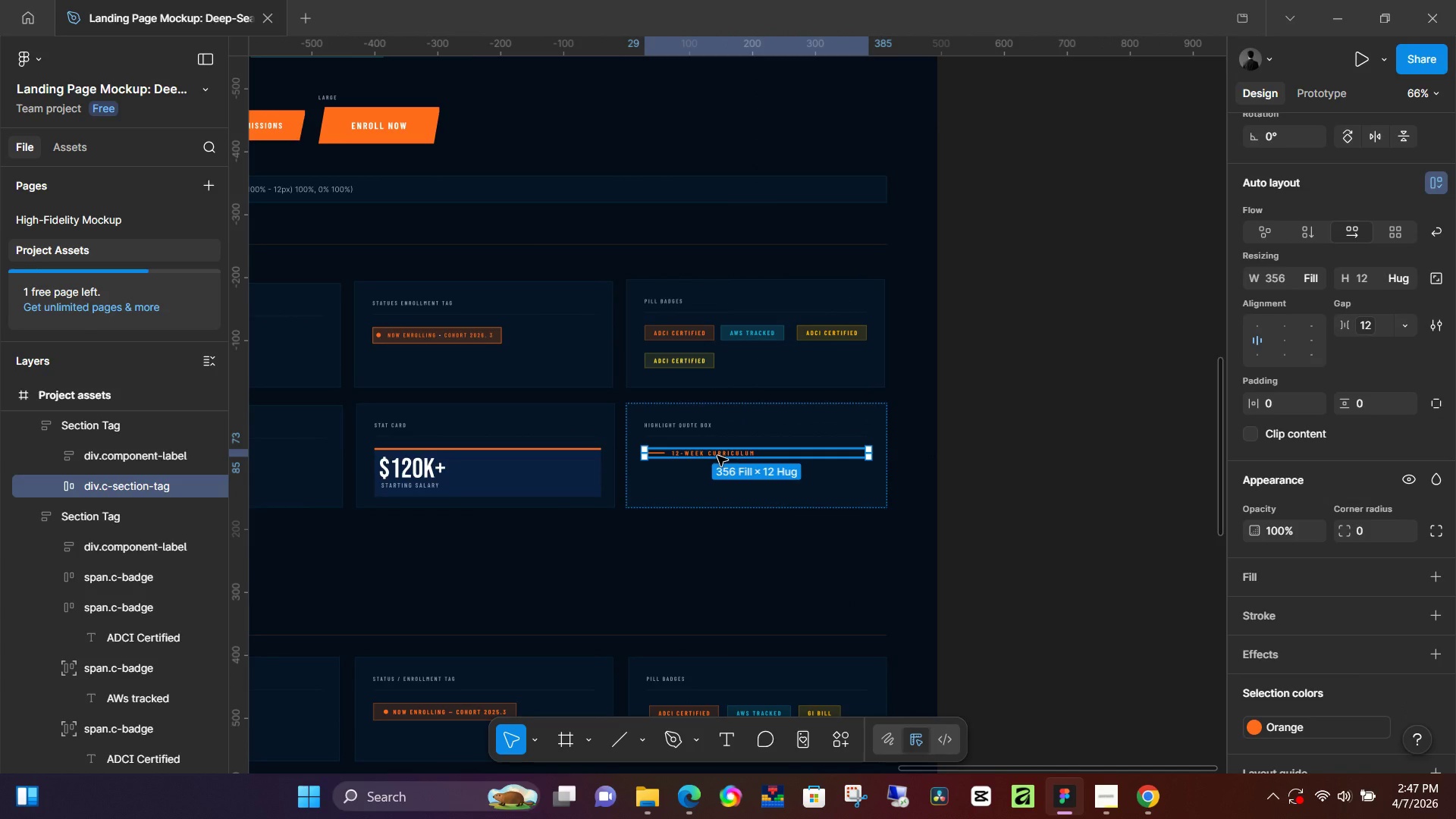 
key(Backspace)
 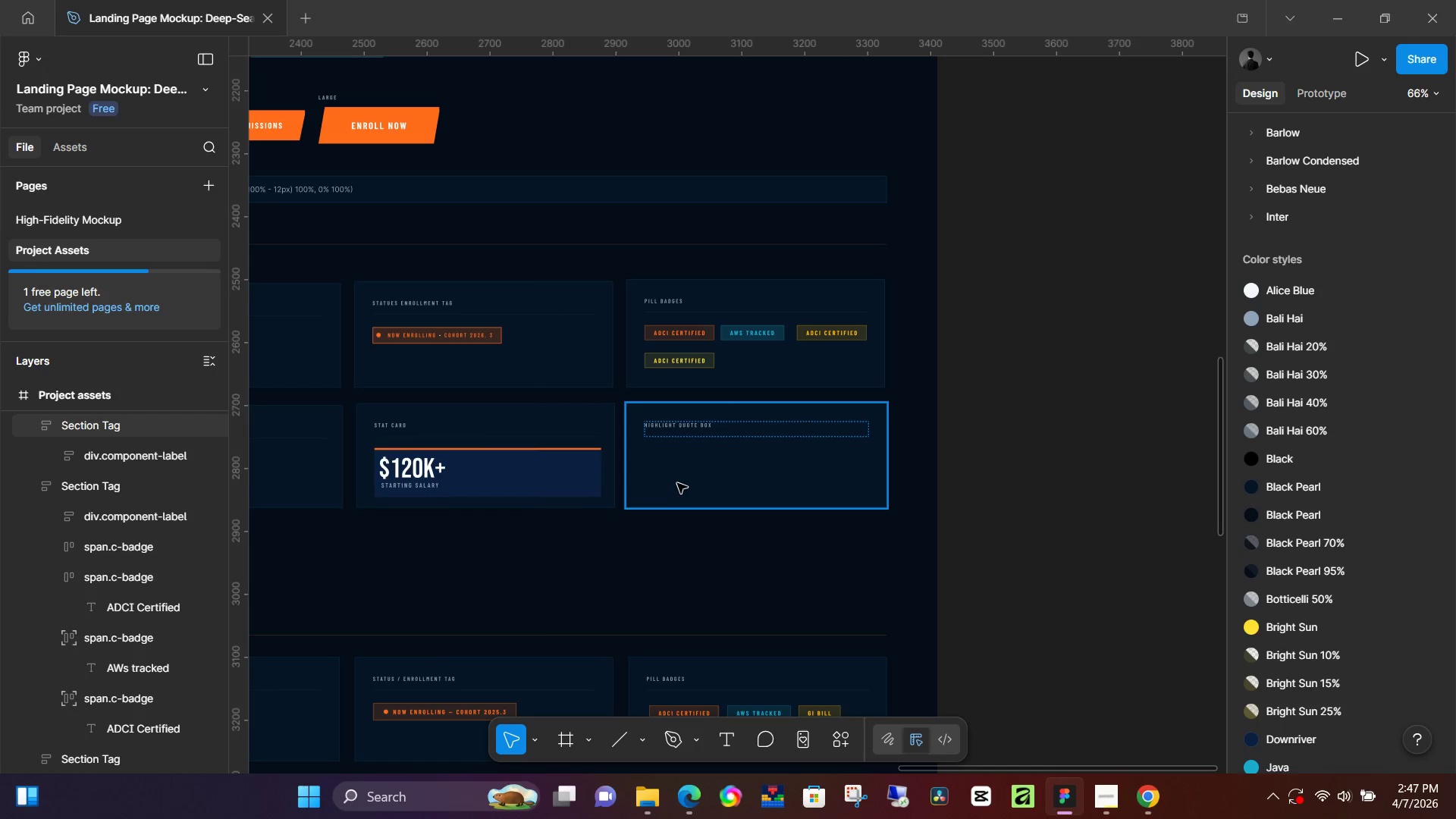 
key(R)
 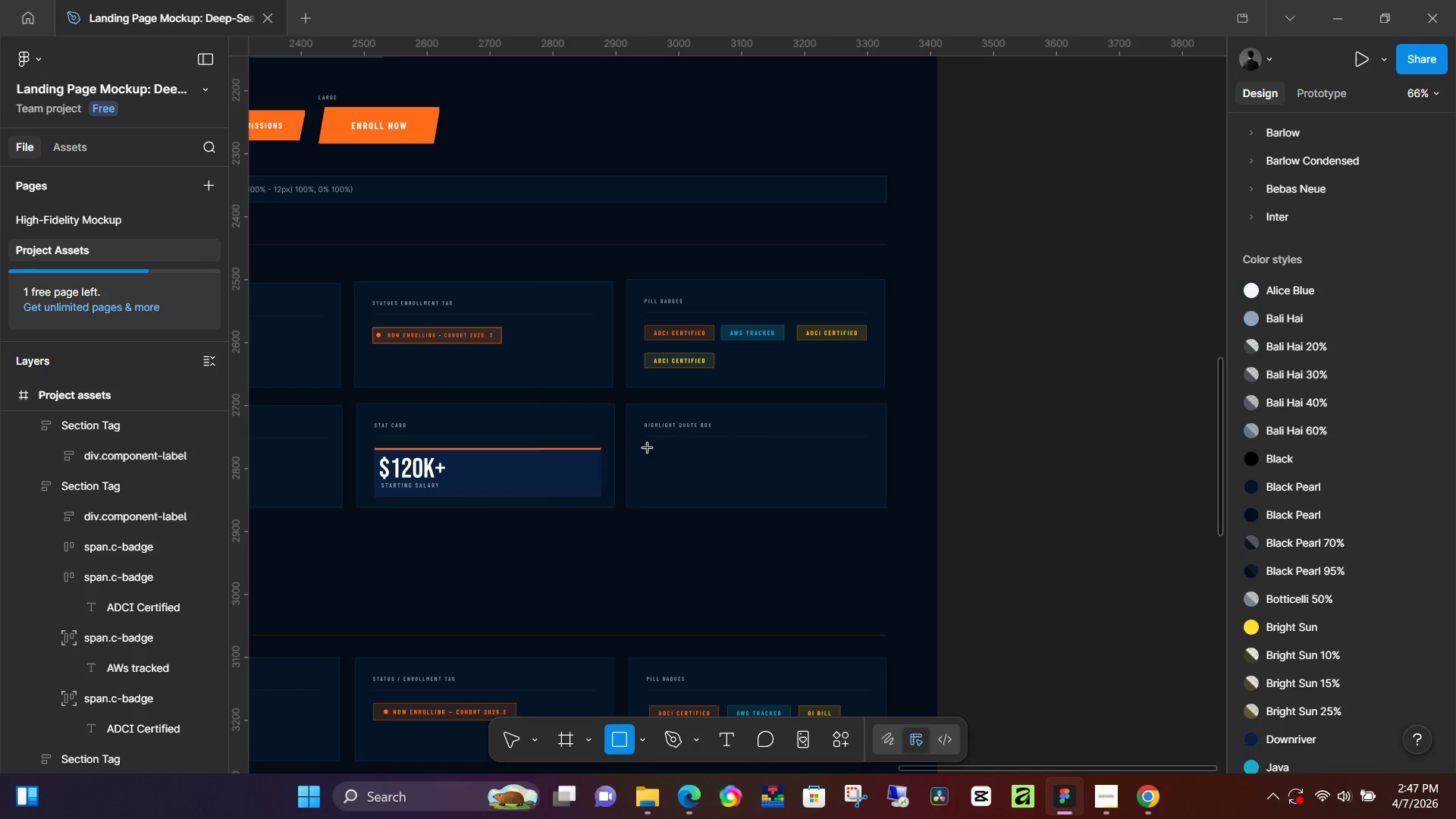 
left_click_drag(start_coordinate=[648, 448], to_coordinate=[870, 495])
 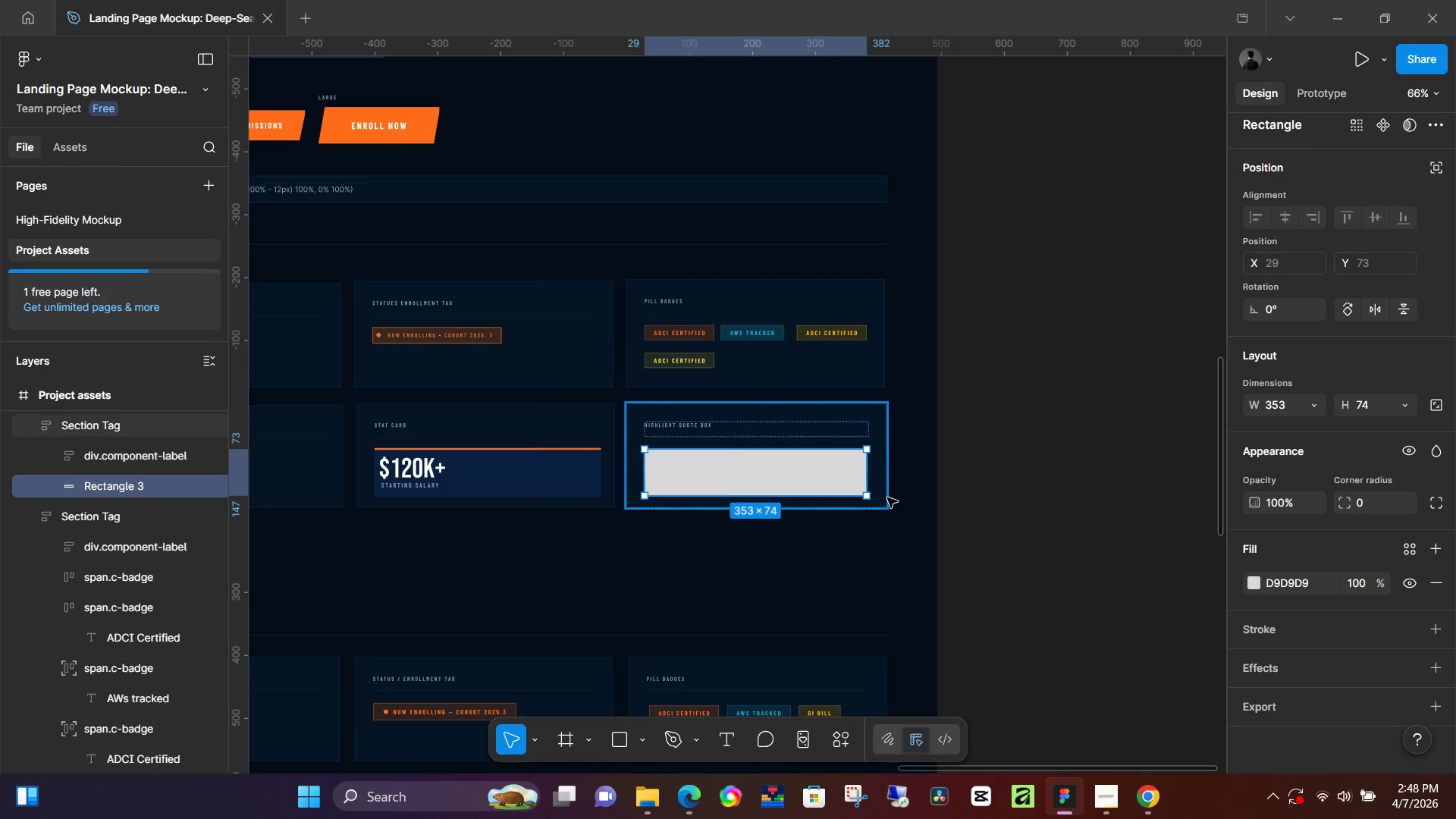 
scroll: coordinate [887, 497], scroll_direction: down, amount: 7.0
 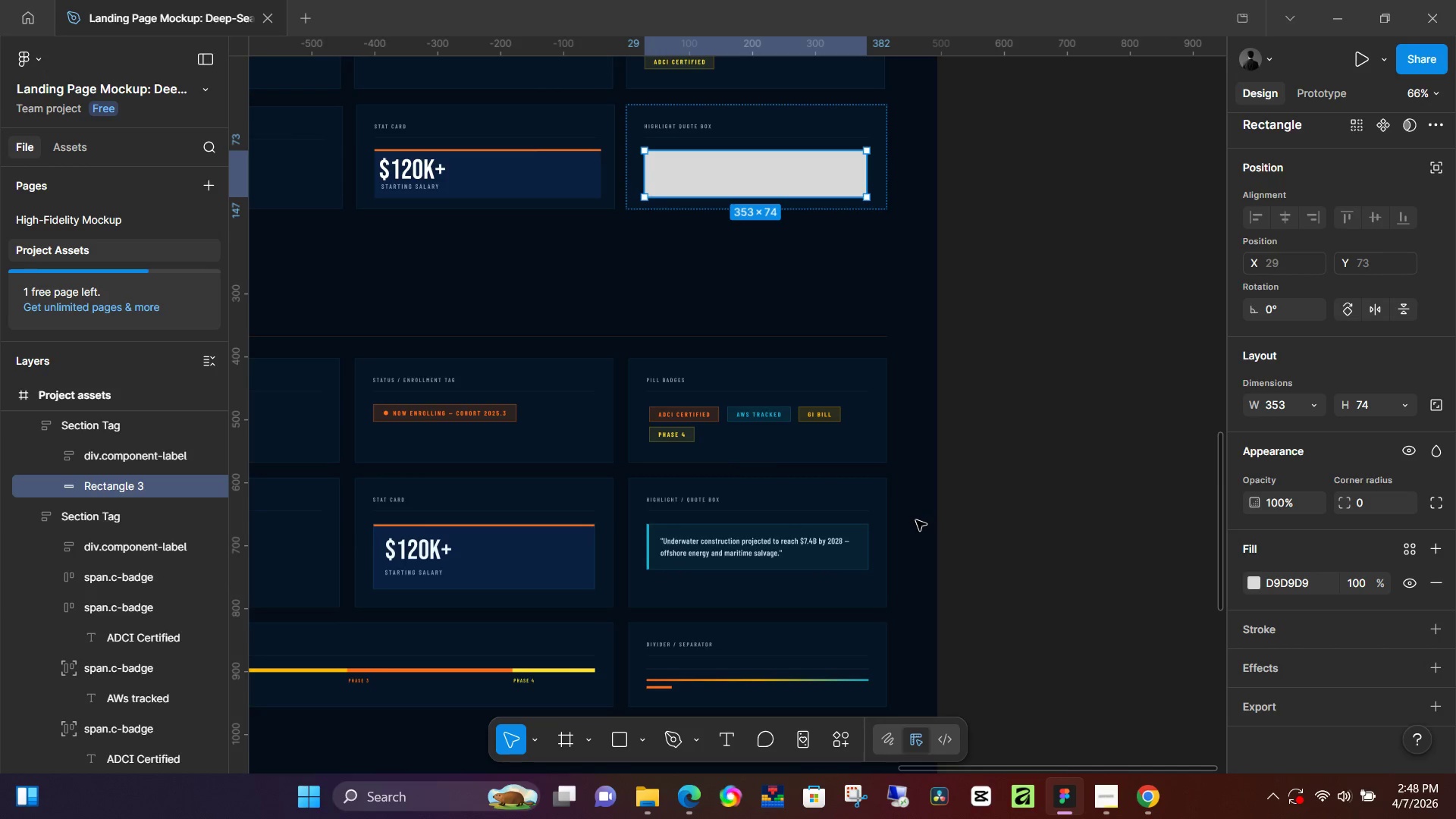 
left_click([1256, 587])
 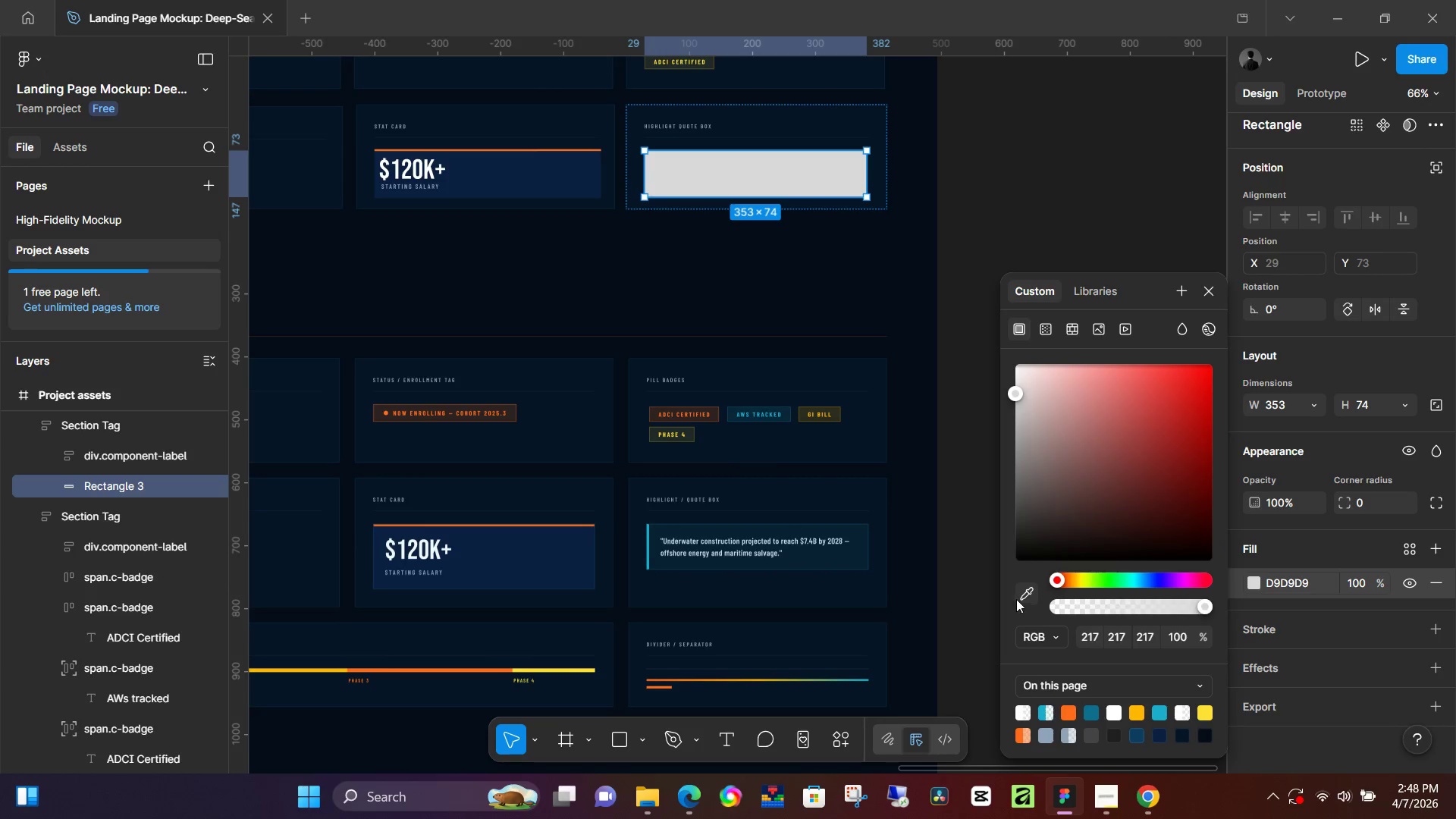 
left_click([1034, 595])
 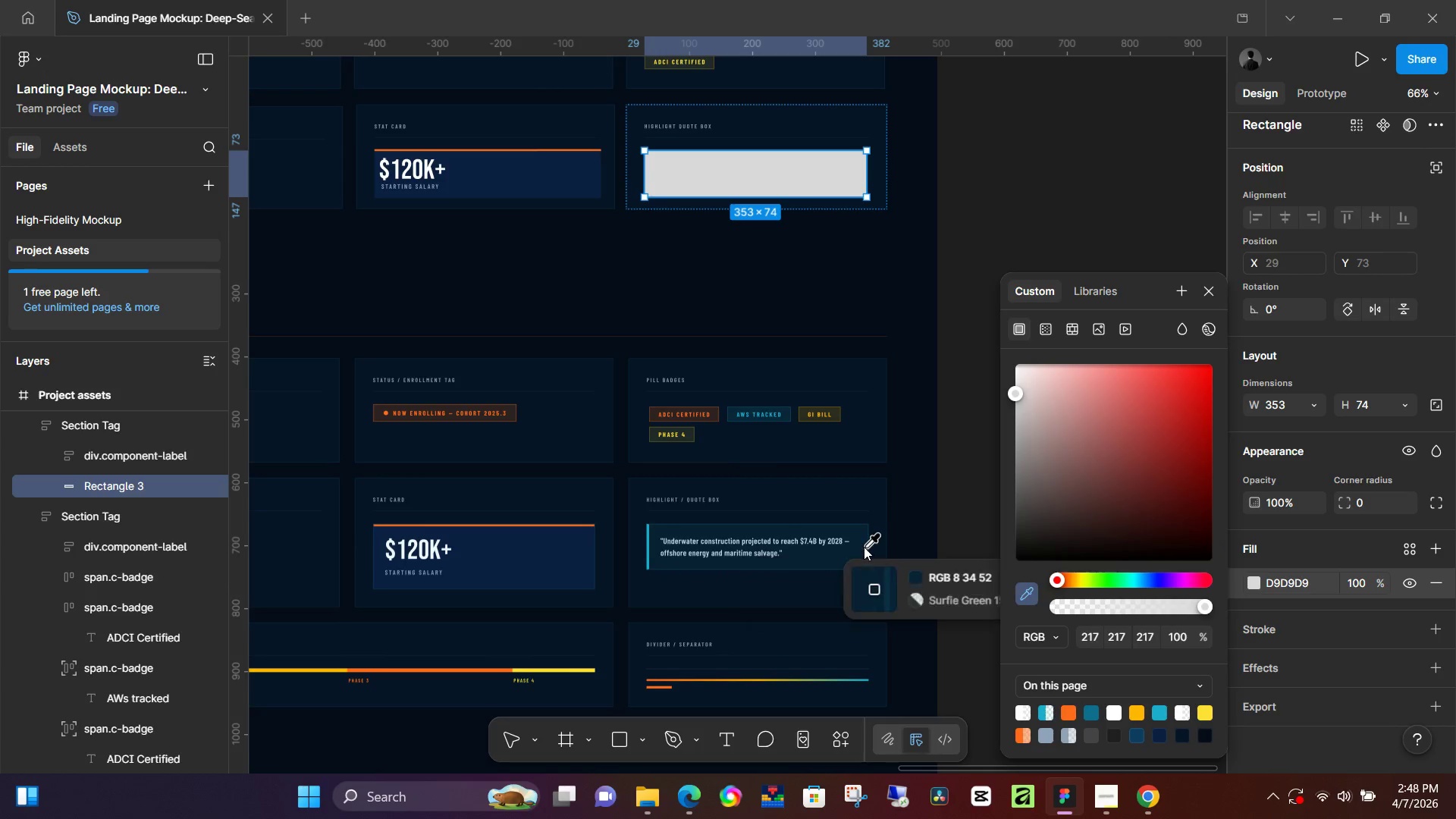 
left_click([864, 547])
 